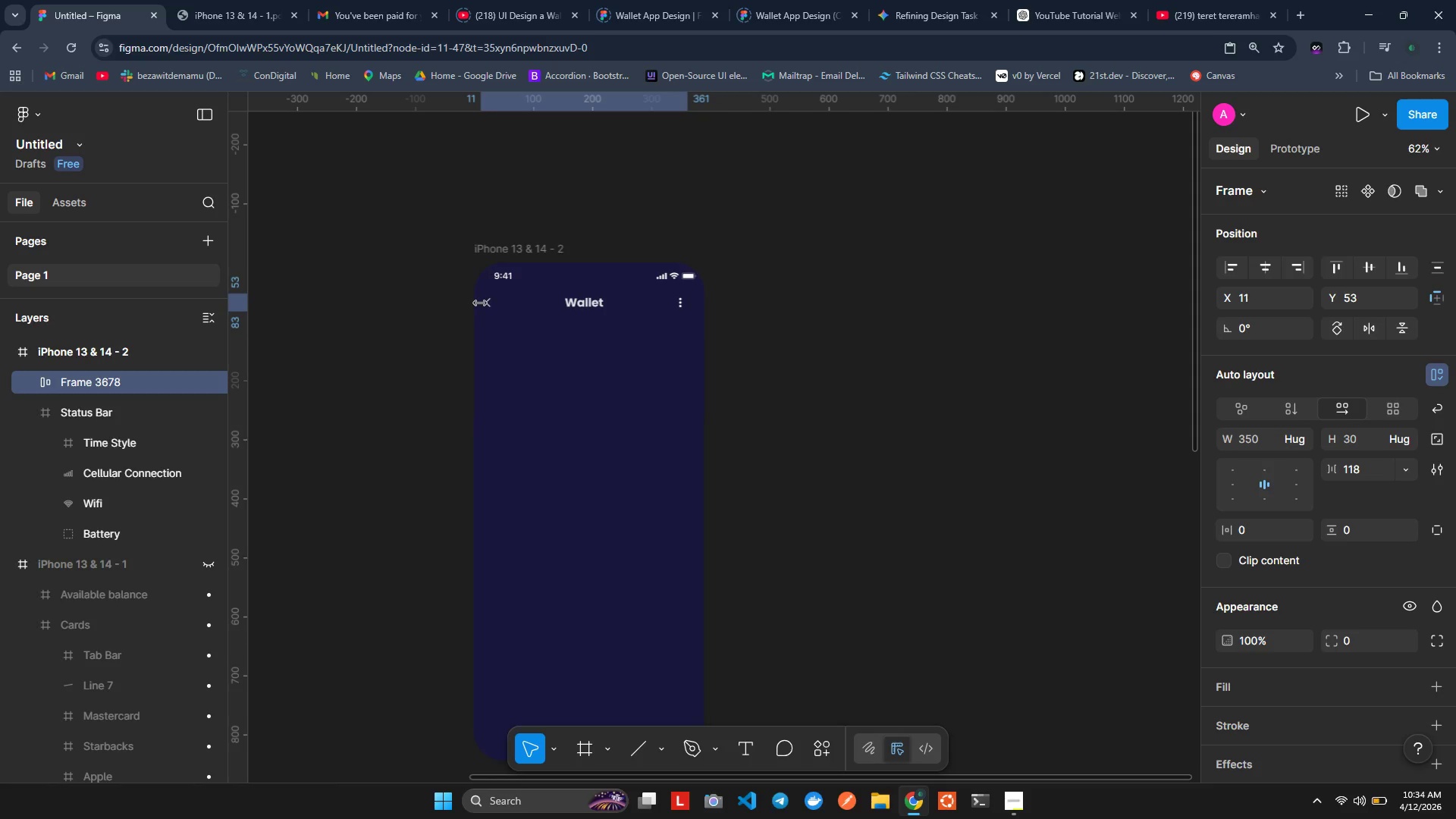 
key(Alt+ArrowUp)
 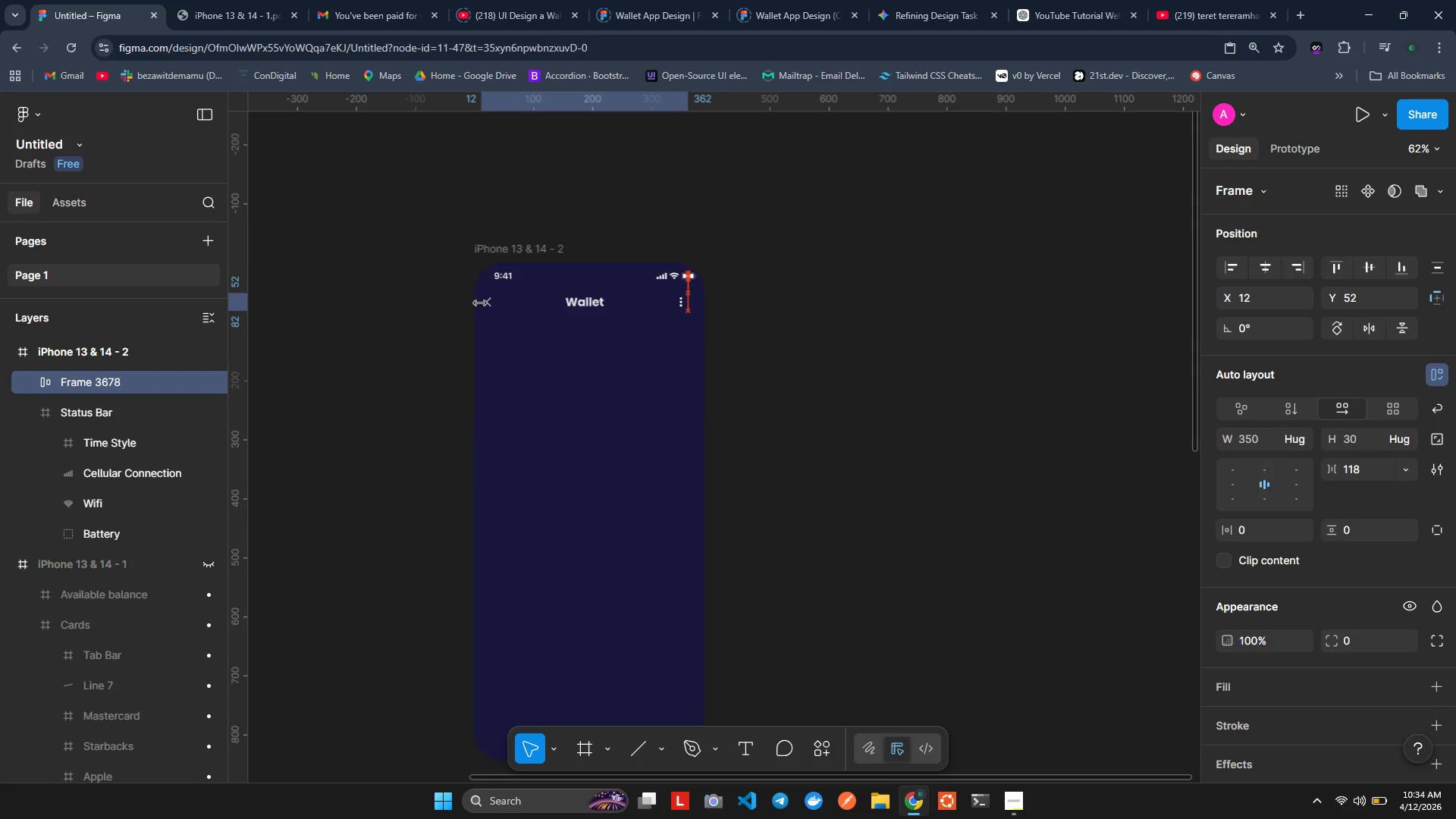 
key(Alt+ArrowDown)
 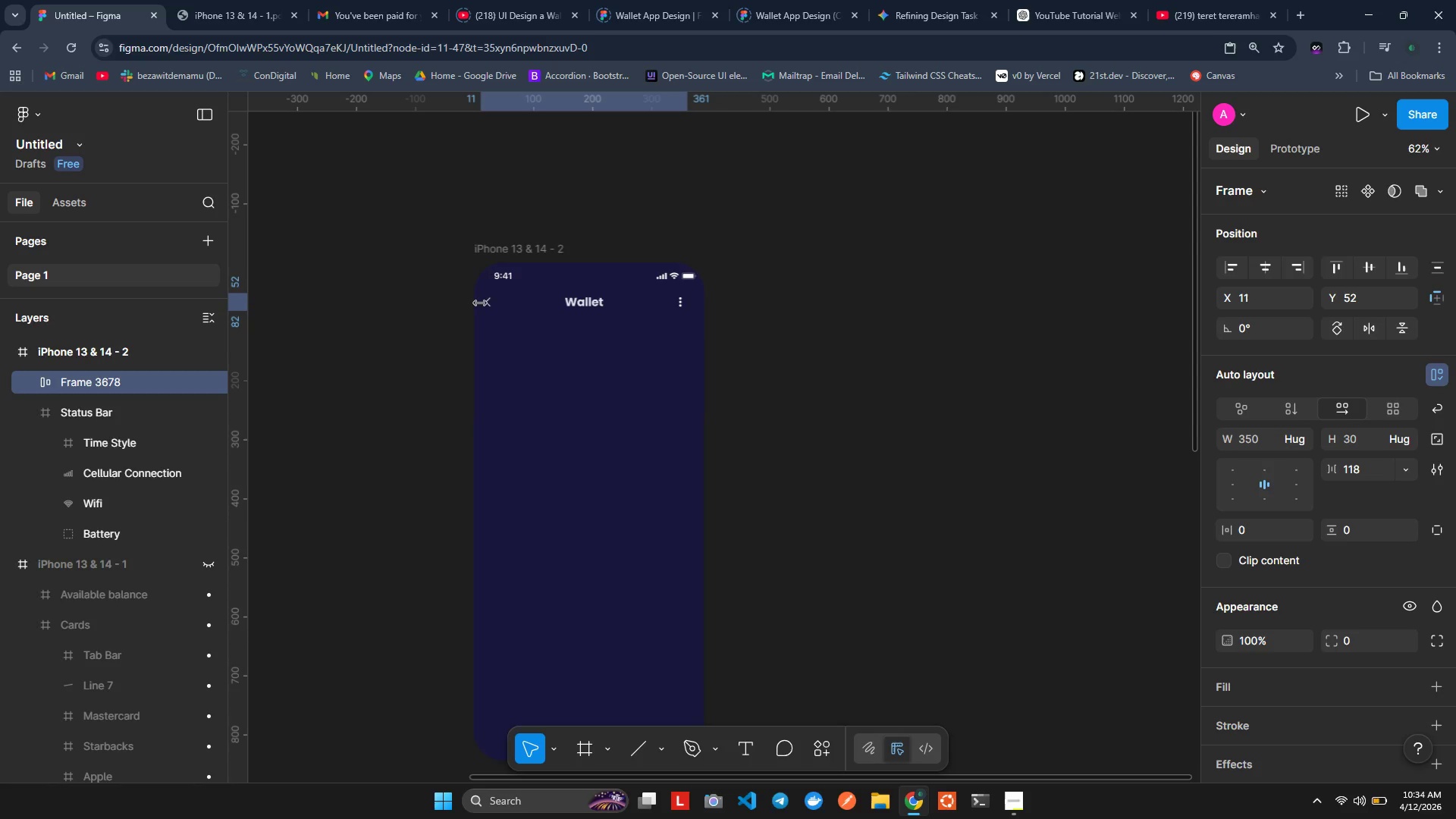 
key(Alt+ArrowUp)
 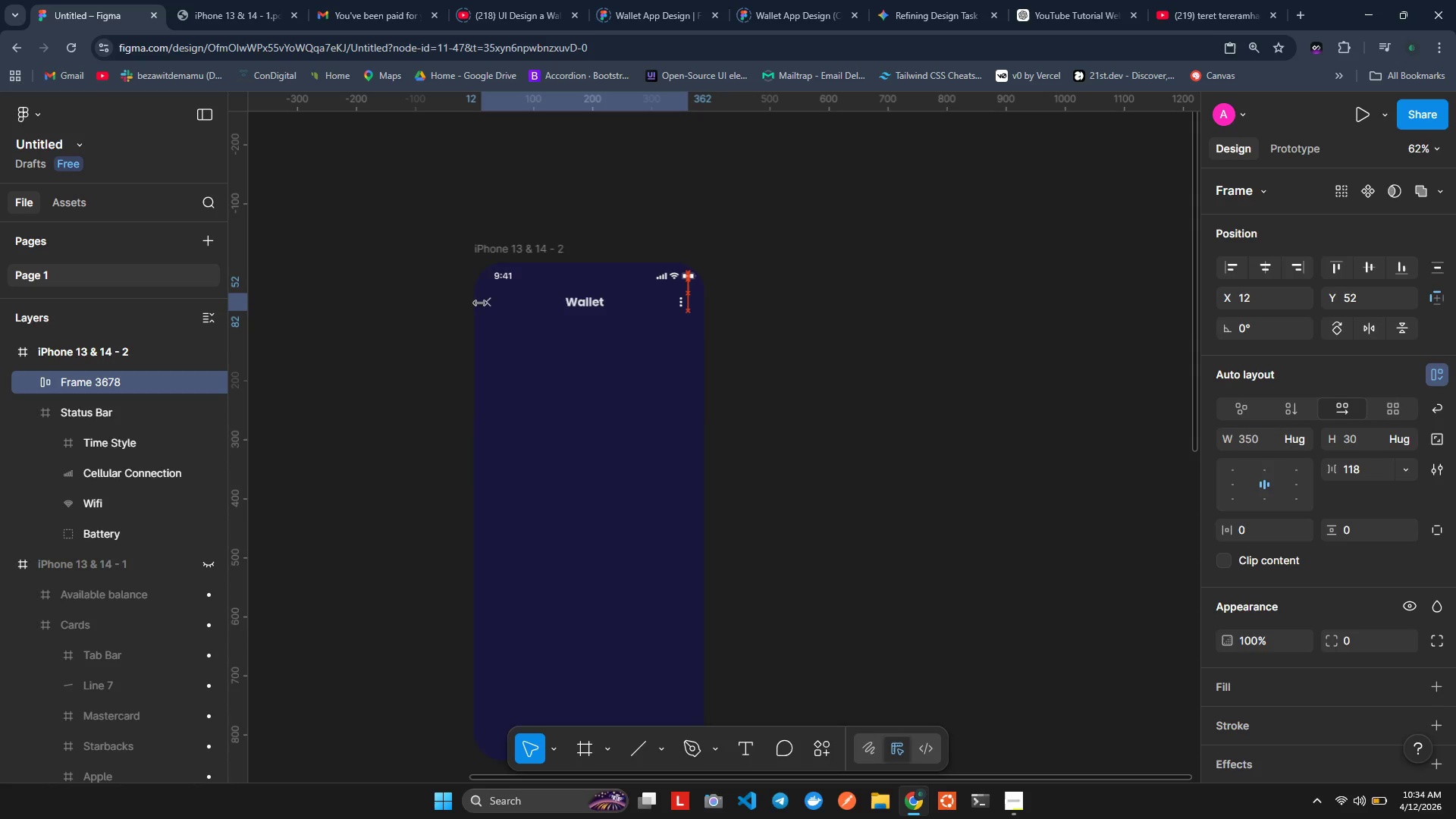 
key(Alt+ArrowRight)
 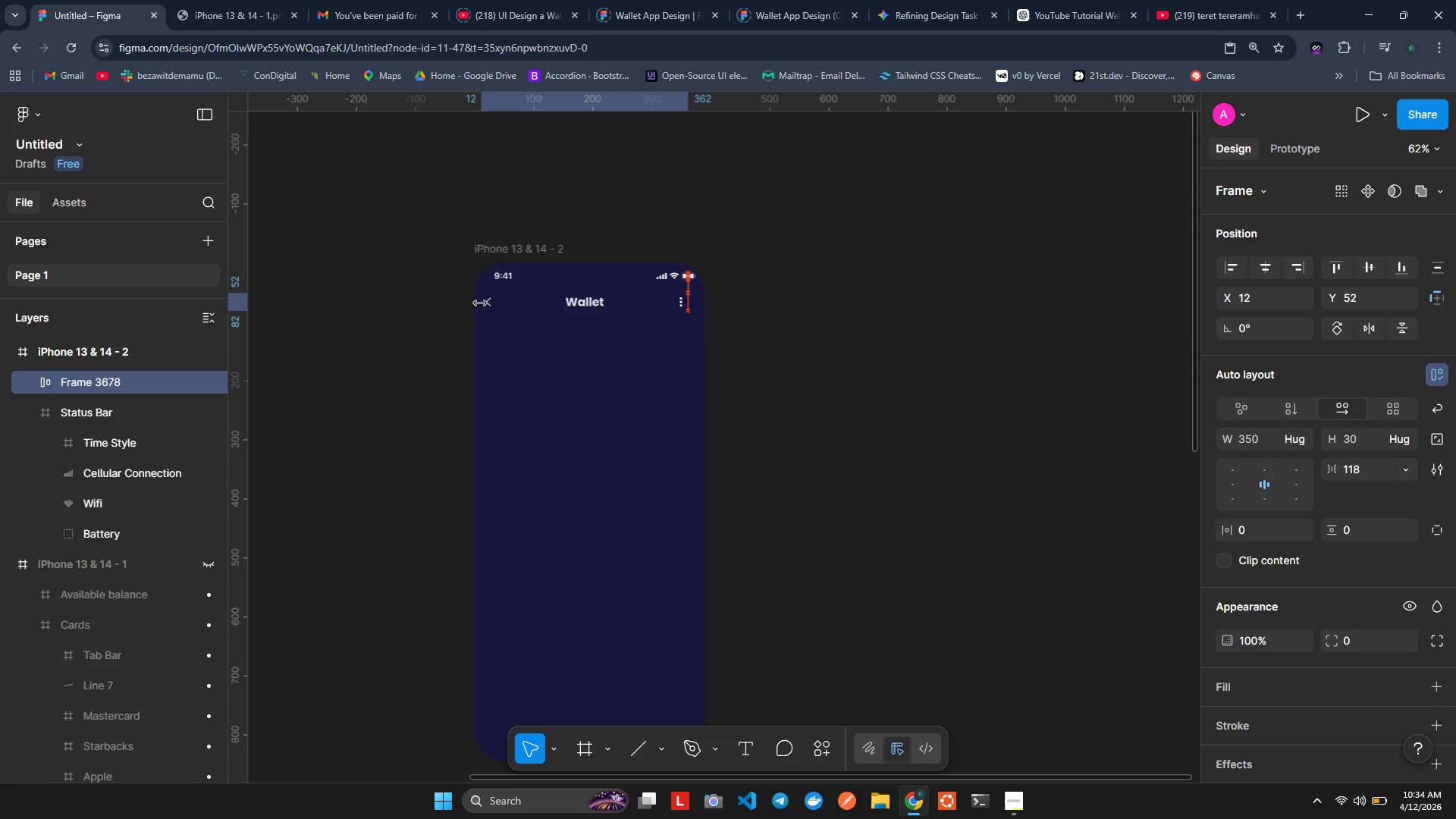 
key(Alt+ArrowRight)
 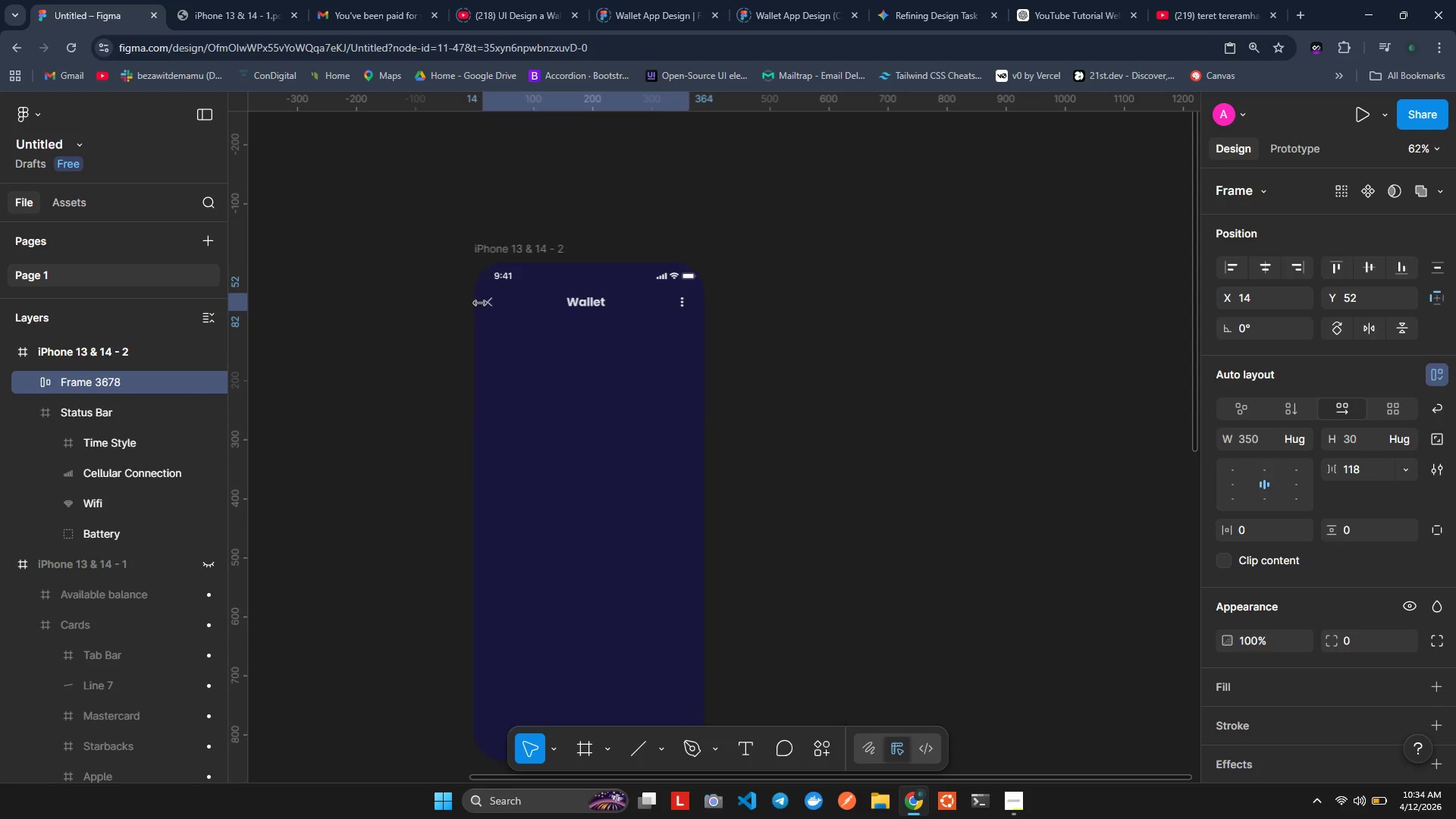 
key(Alt+ArrowRight)
 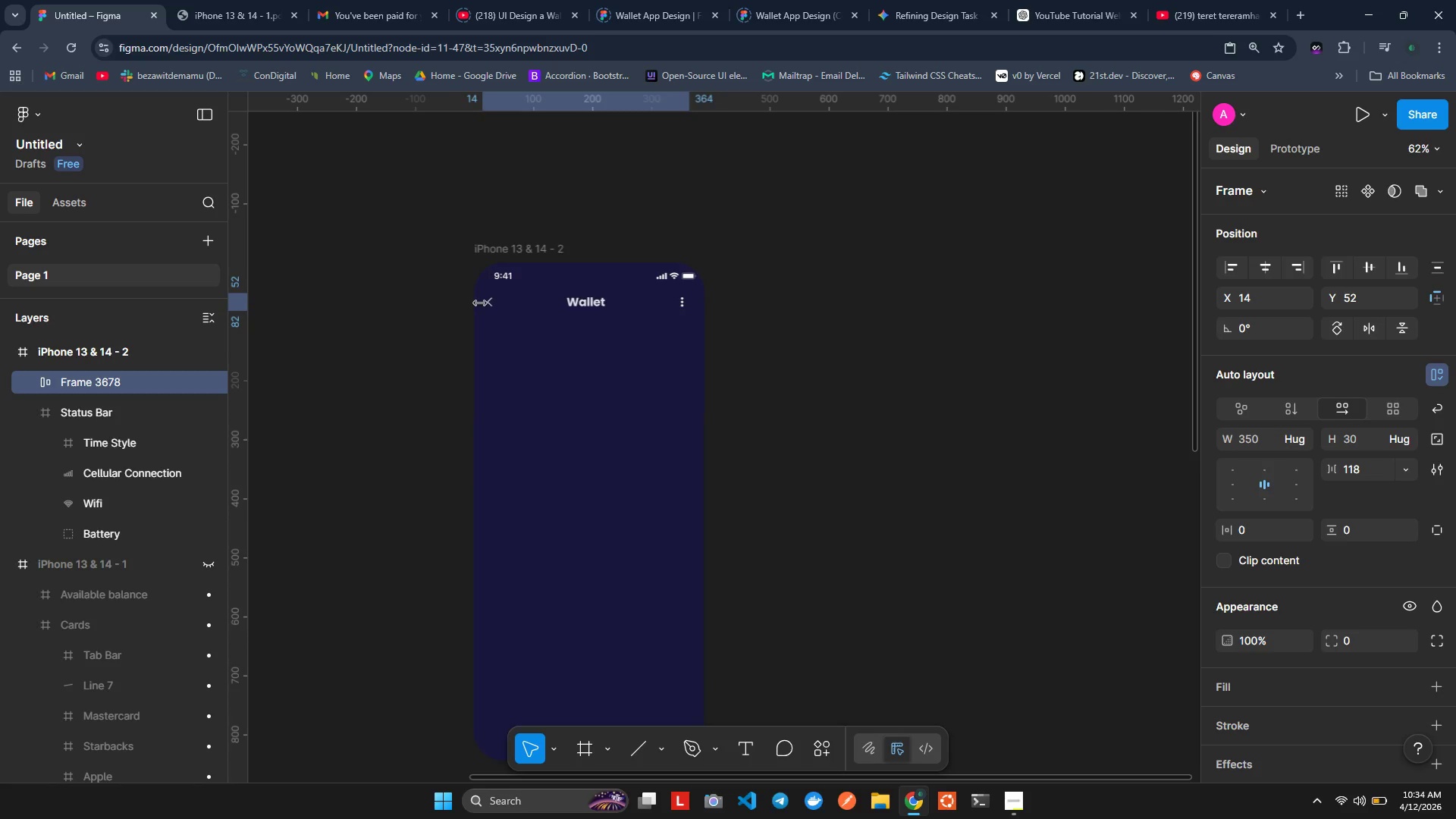 
key(Alt+ArrowRight)
 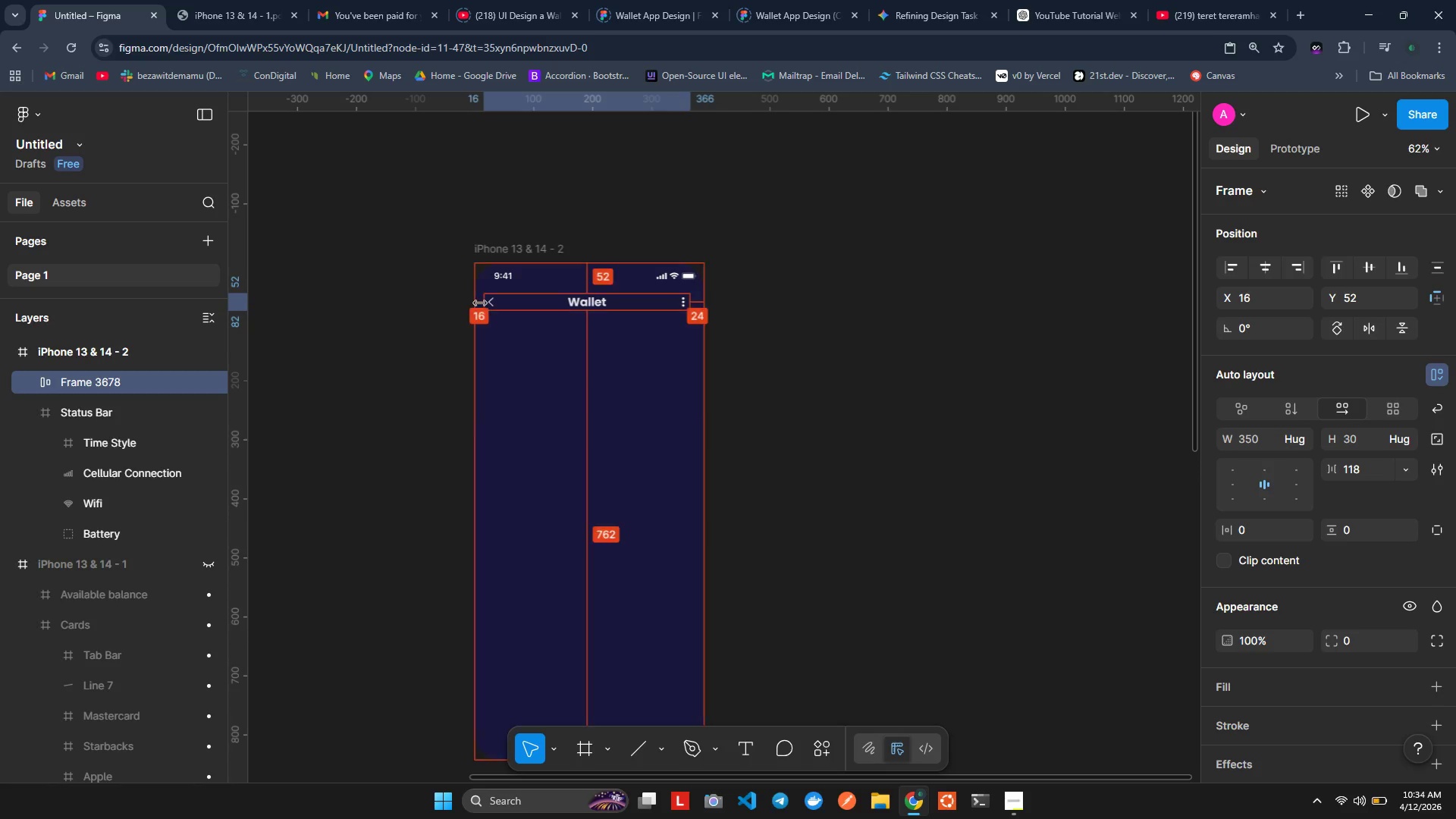 
key(Alt+ArrowRight)
 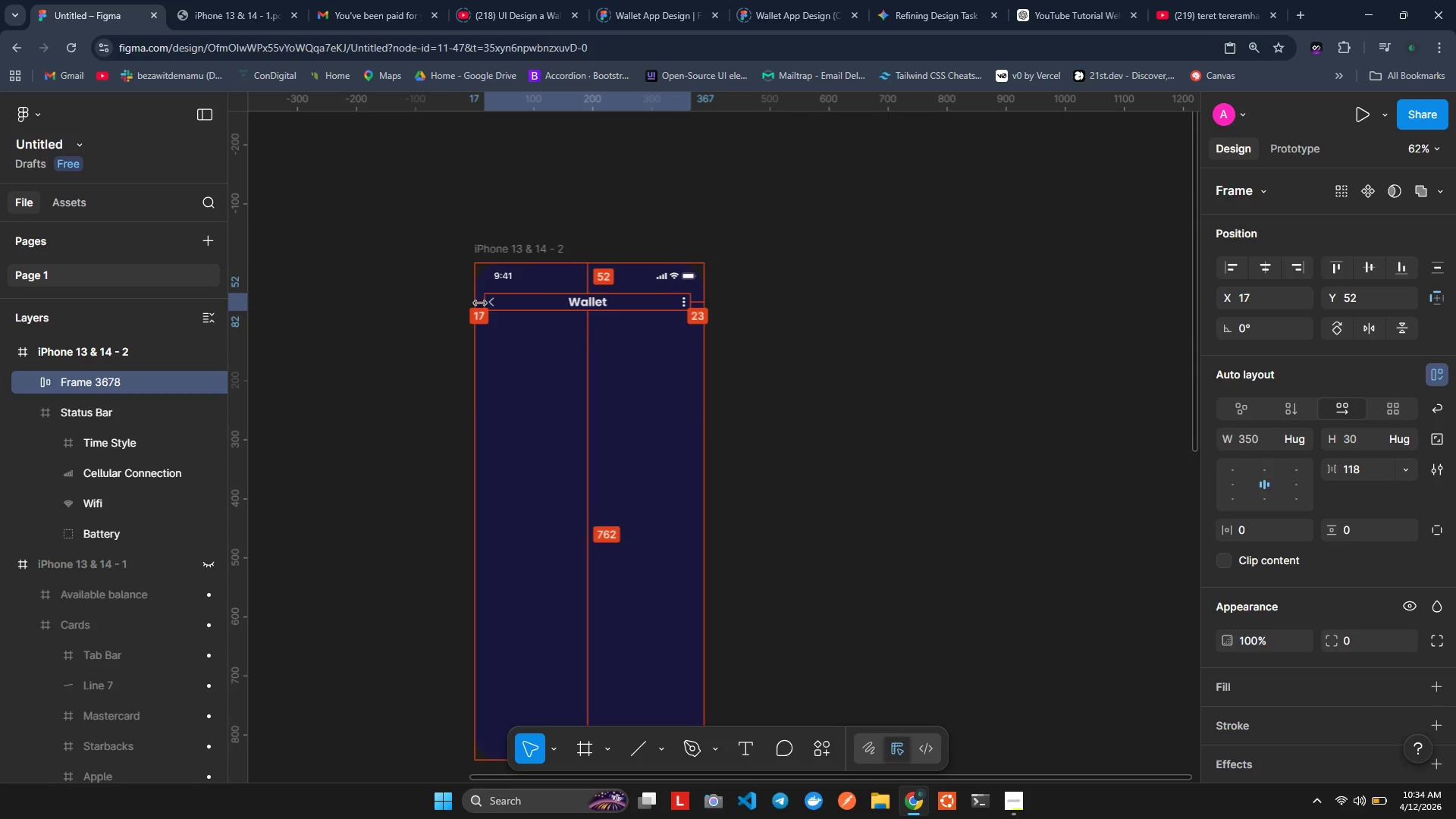 
key(Alt+ArrowRight)
 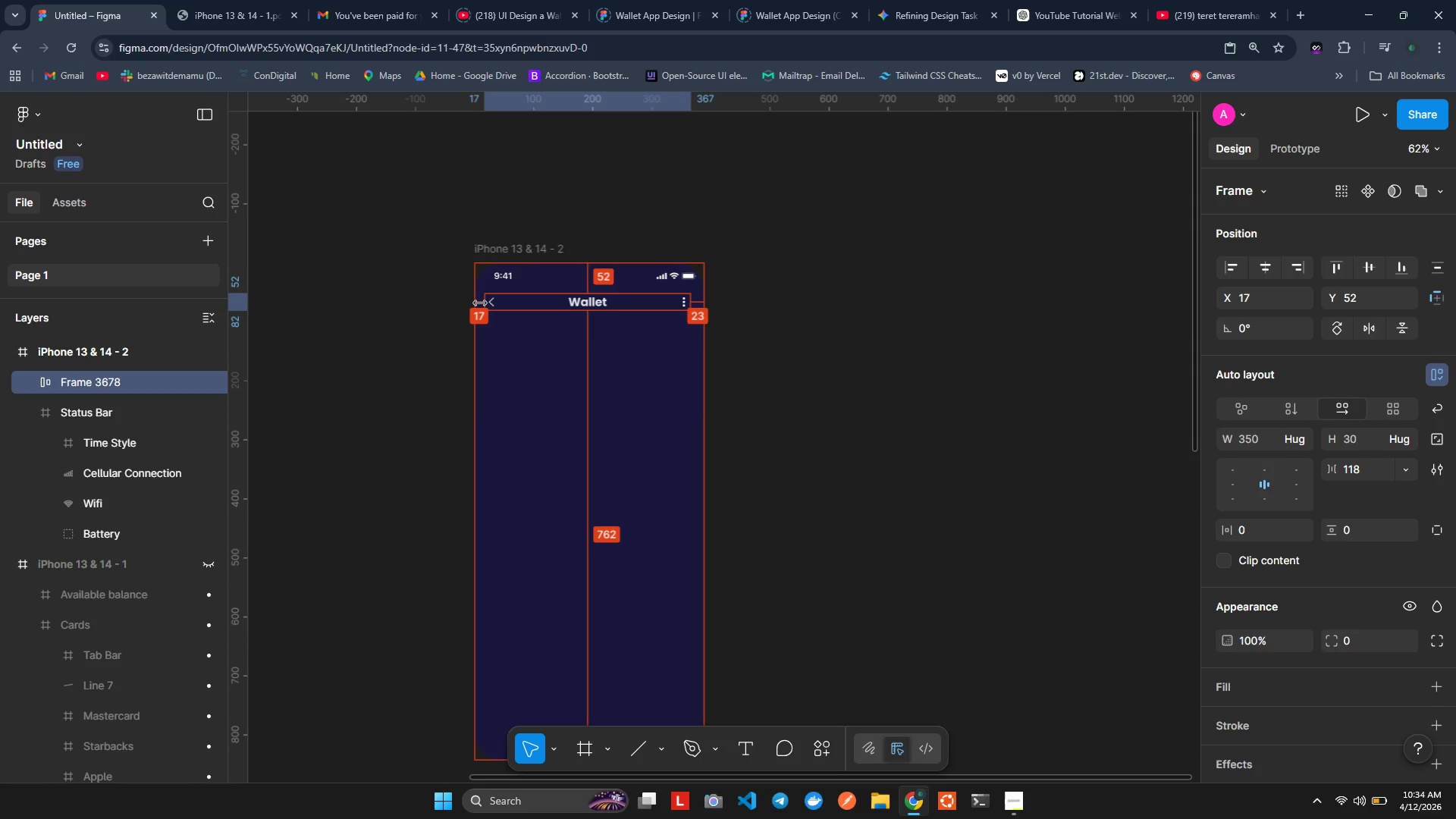 
key(Alt+ArrowLeft)
 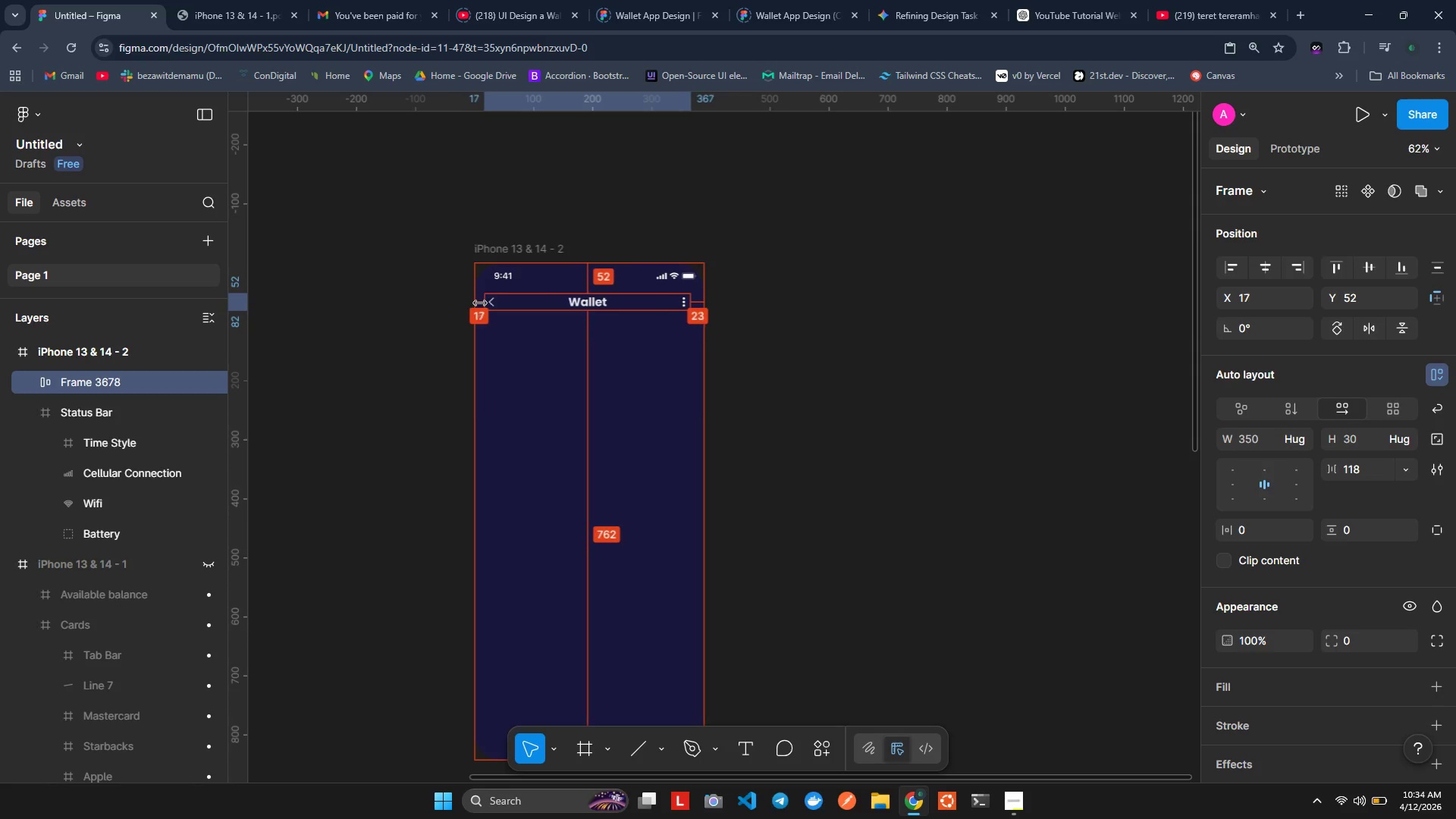 
key(Alt+ArrowRight)
 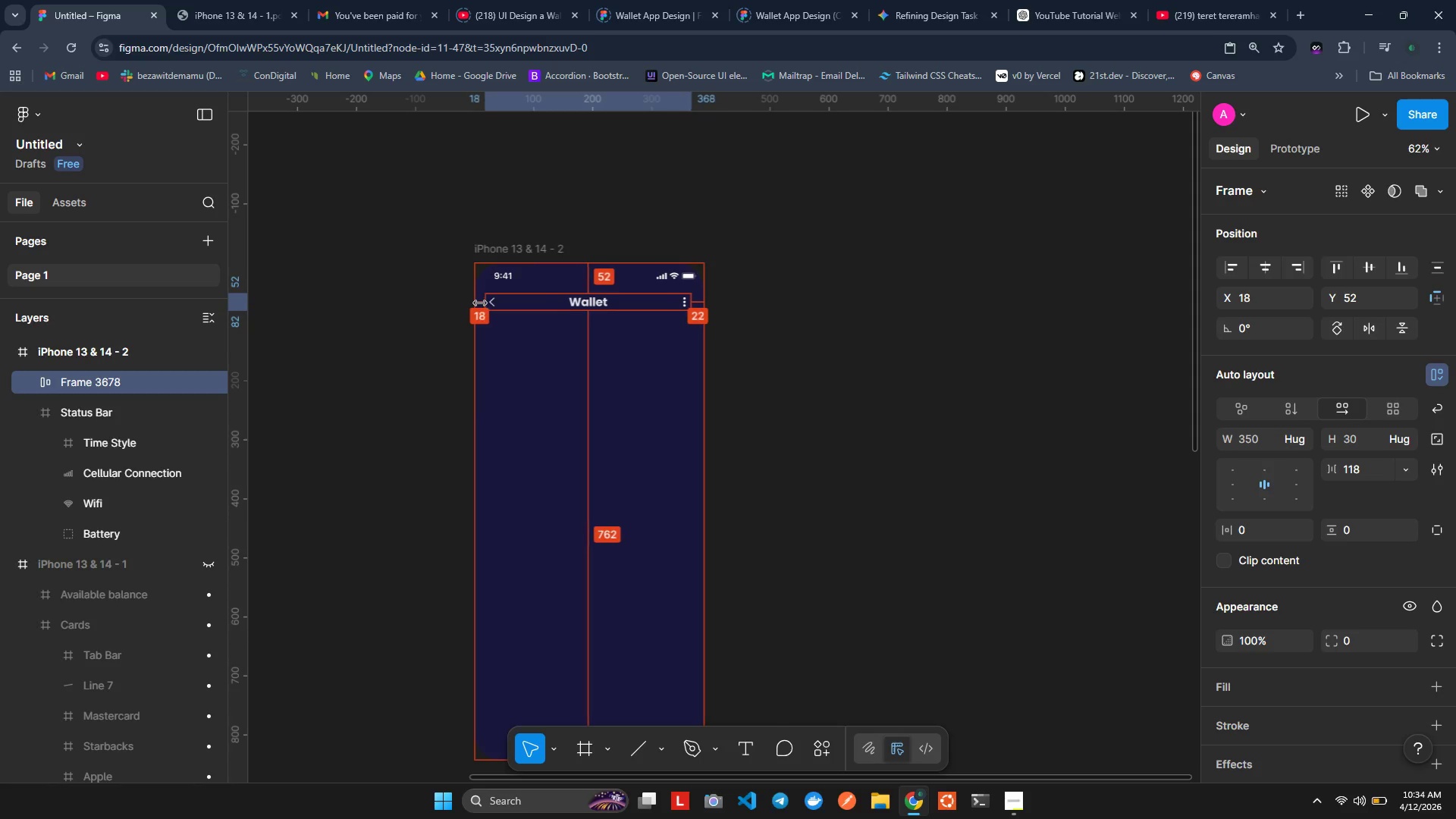 
key(Alt+ArrowRight)
 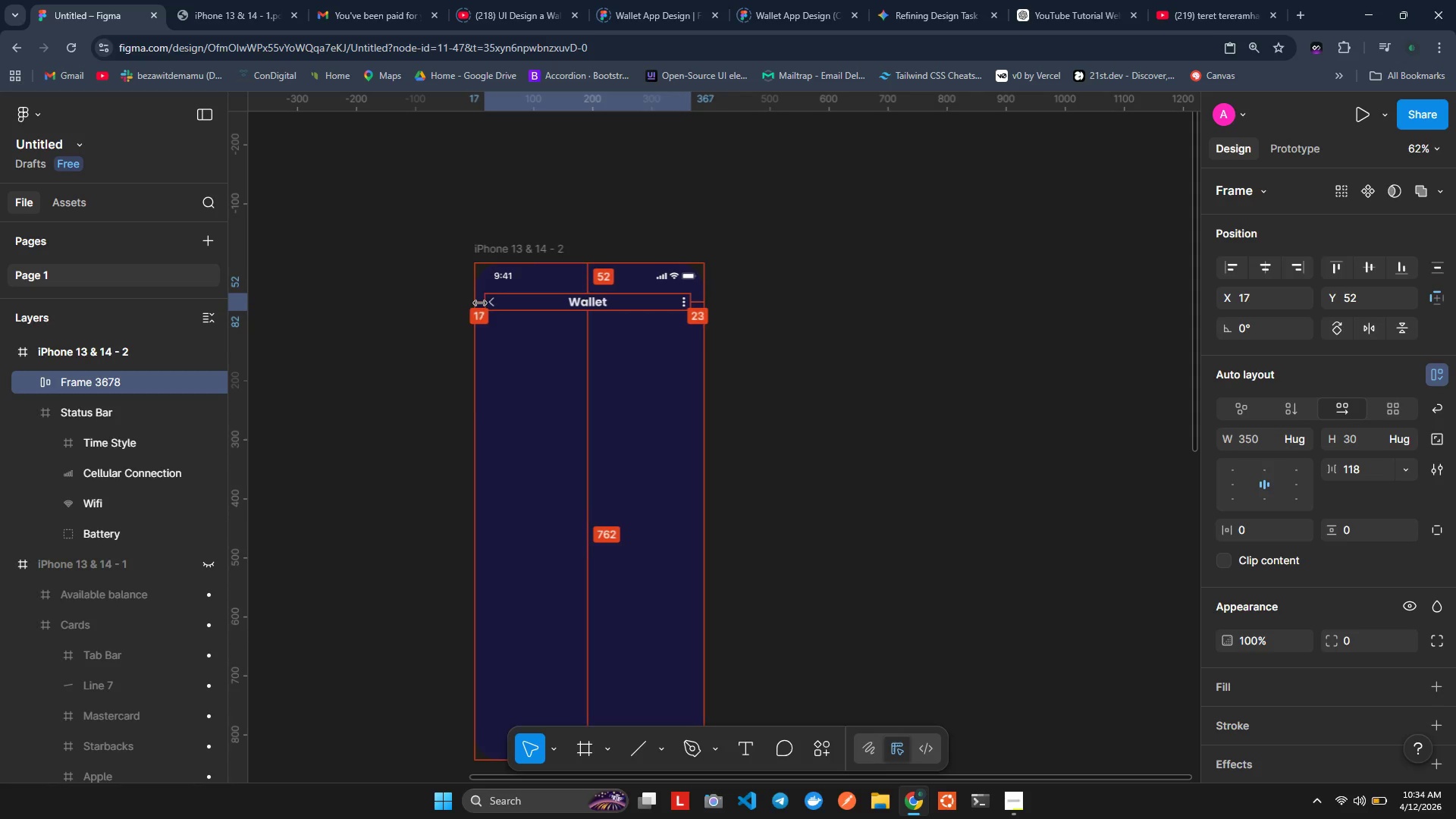 
key(Alt+ArrowLeft)
 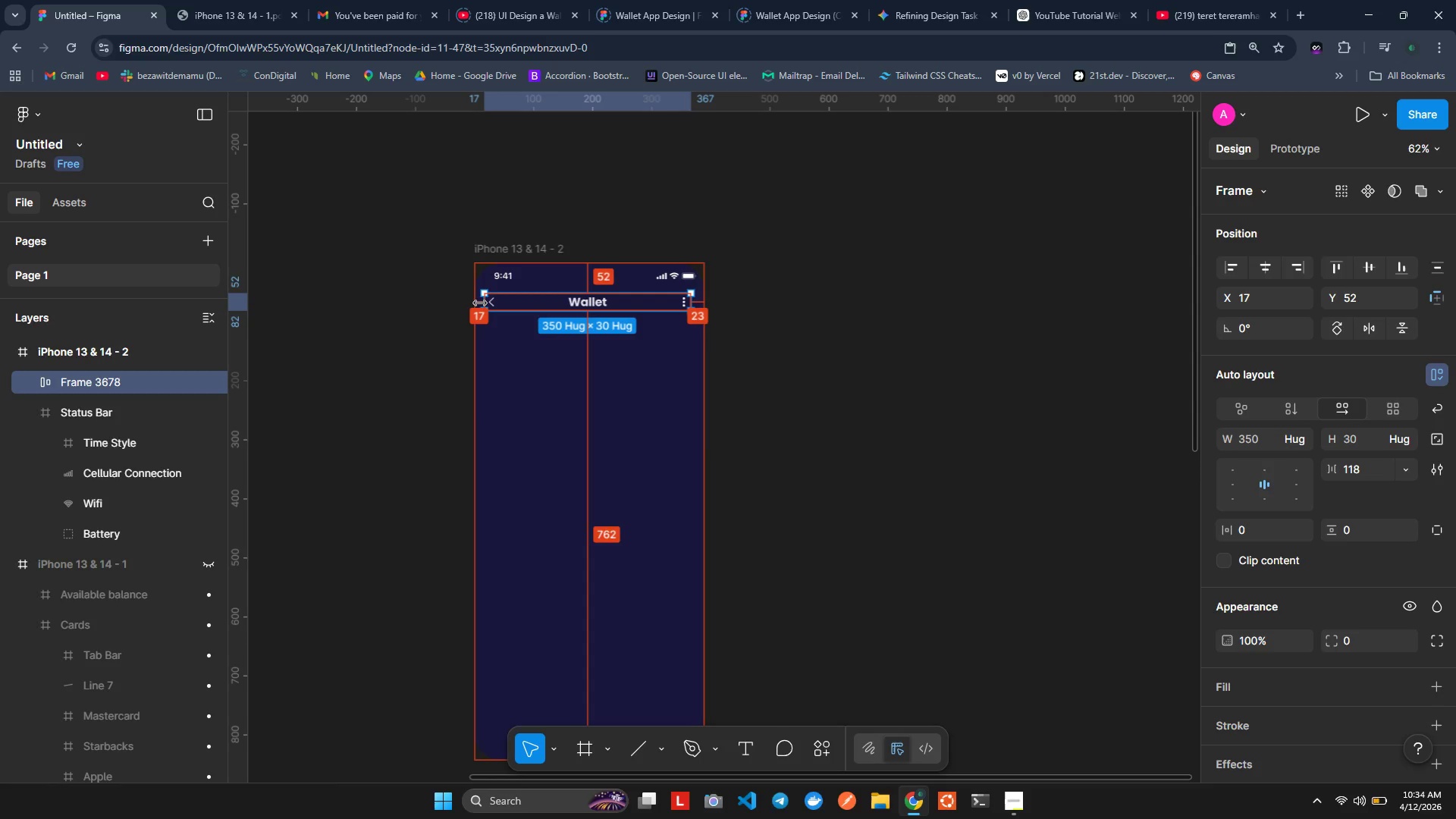 
left_click_drag(start_coordinate=[480, 302], to_coordinate=[484, 302])
 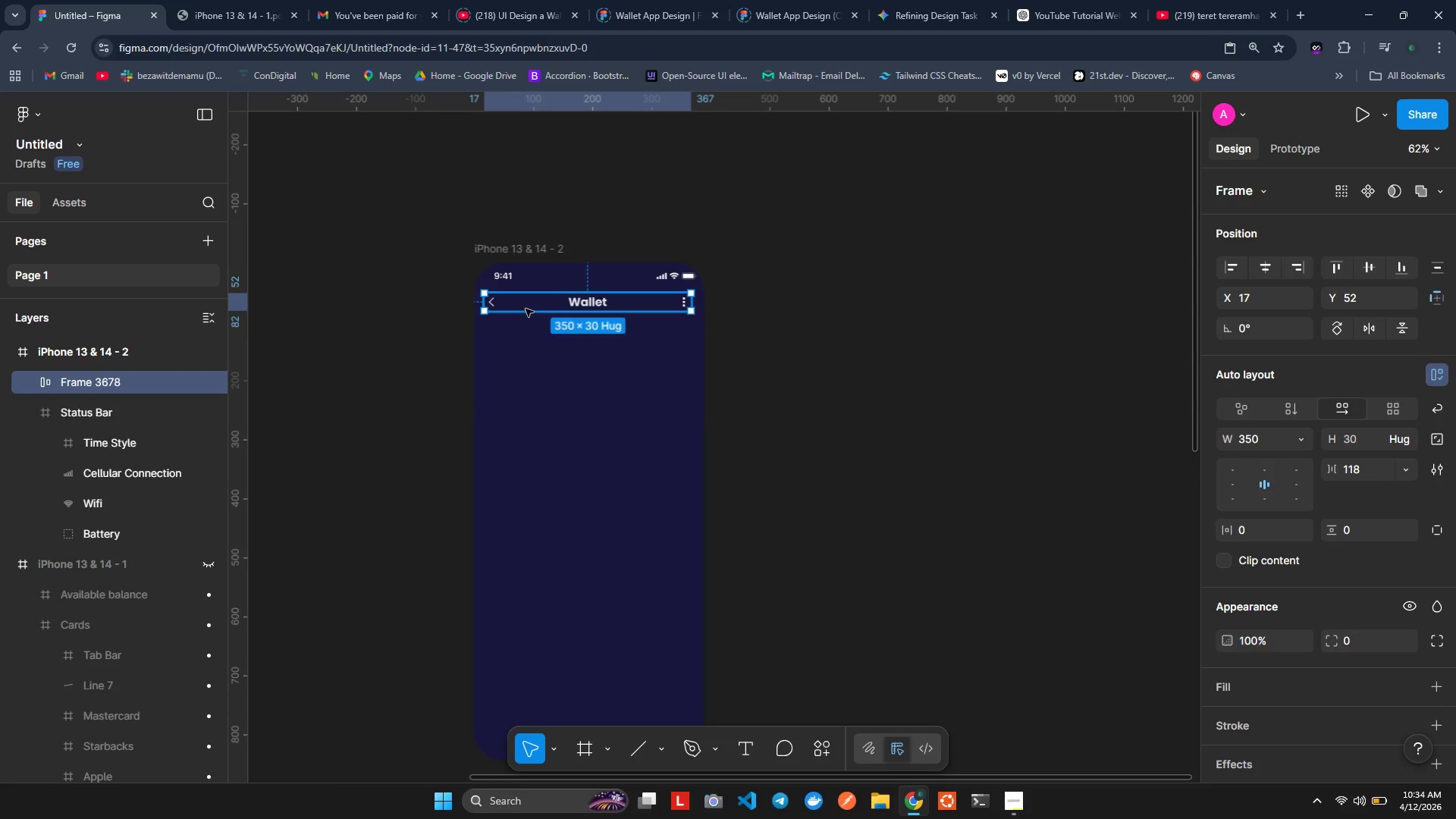 
left_click([519, 336])
 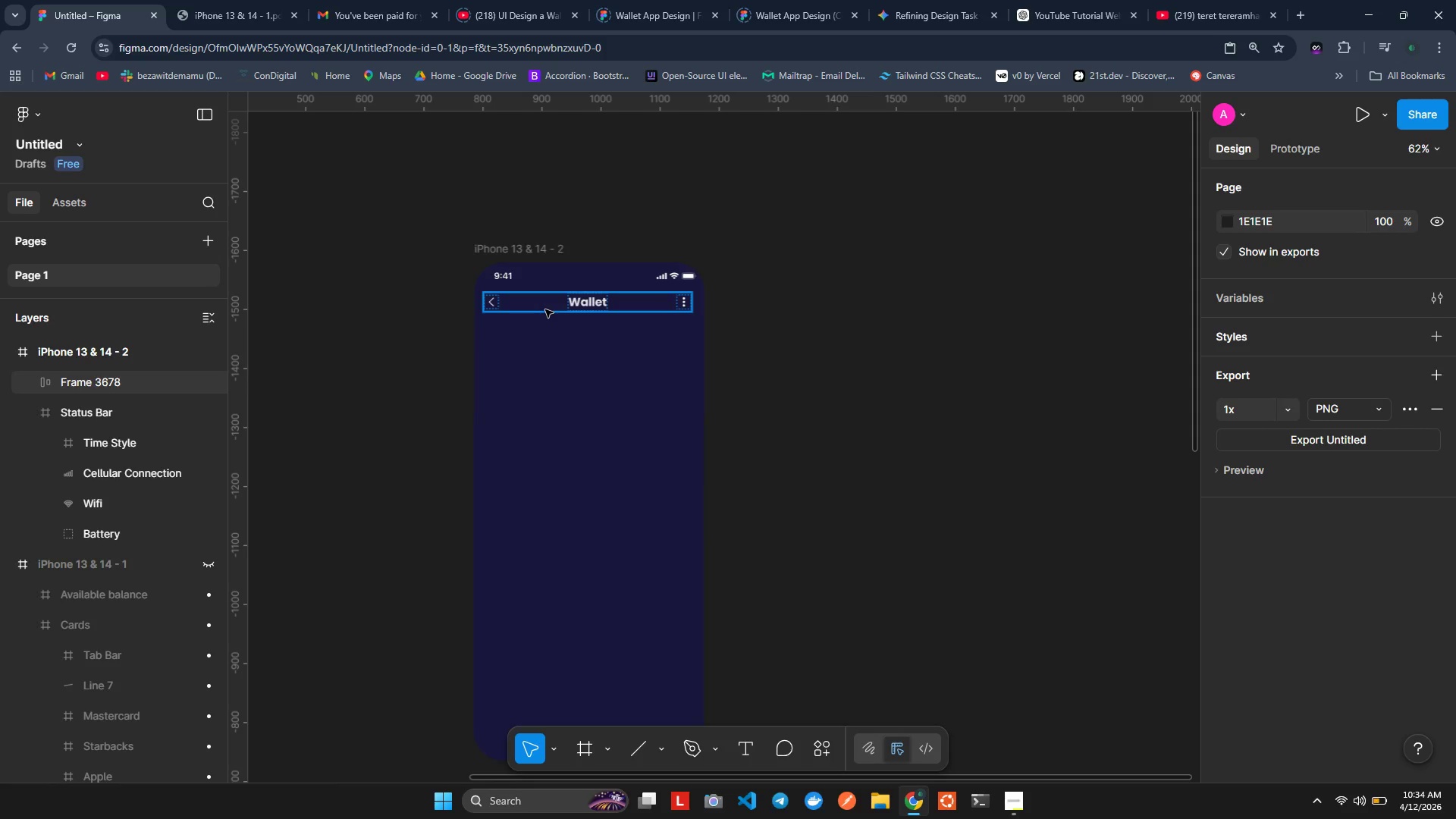 
left_click([545, 309])
 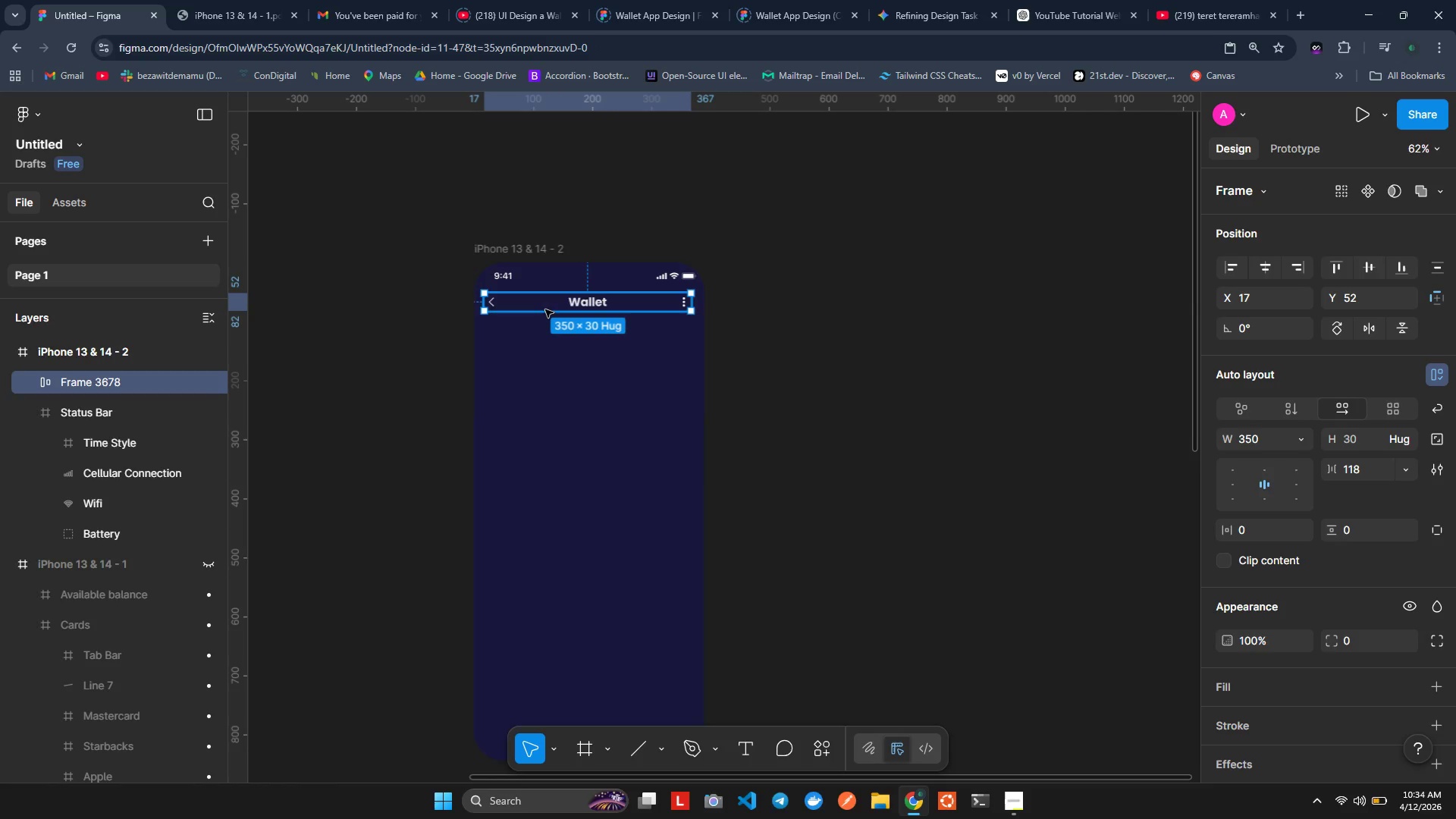 
key(Alt+ArrowLeft)
 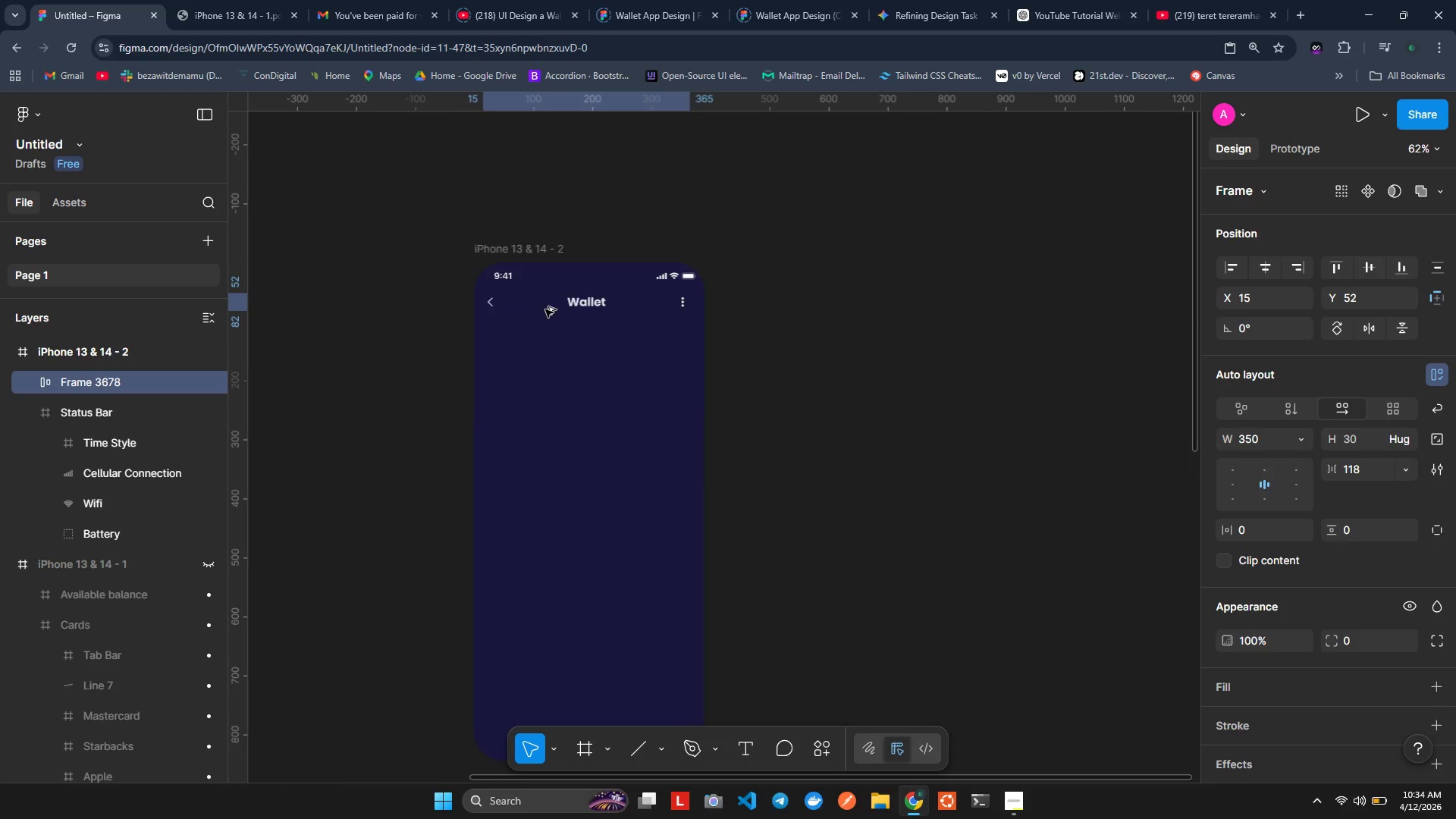 
key(Alt+ArrowLeft)
 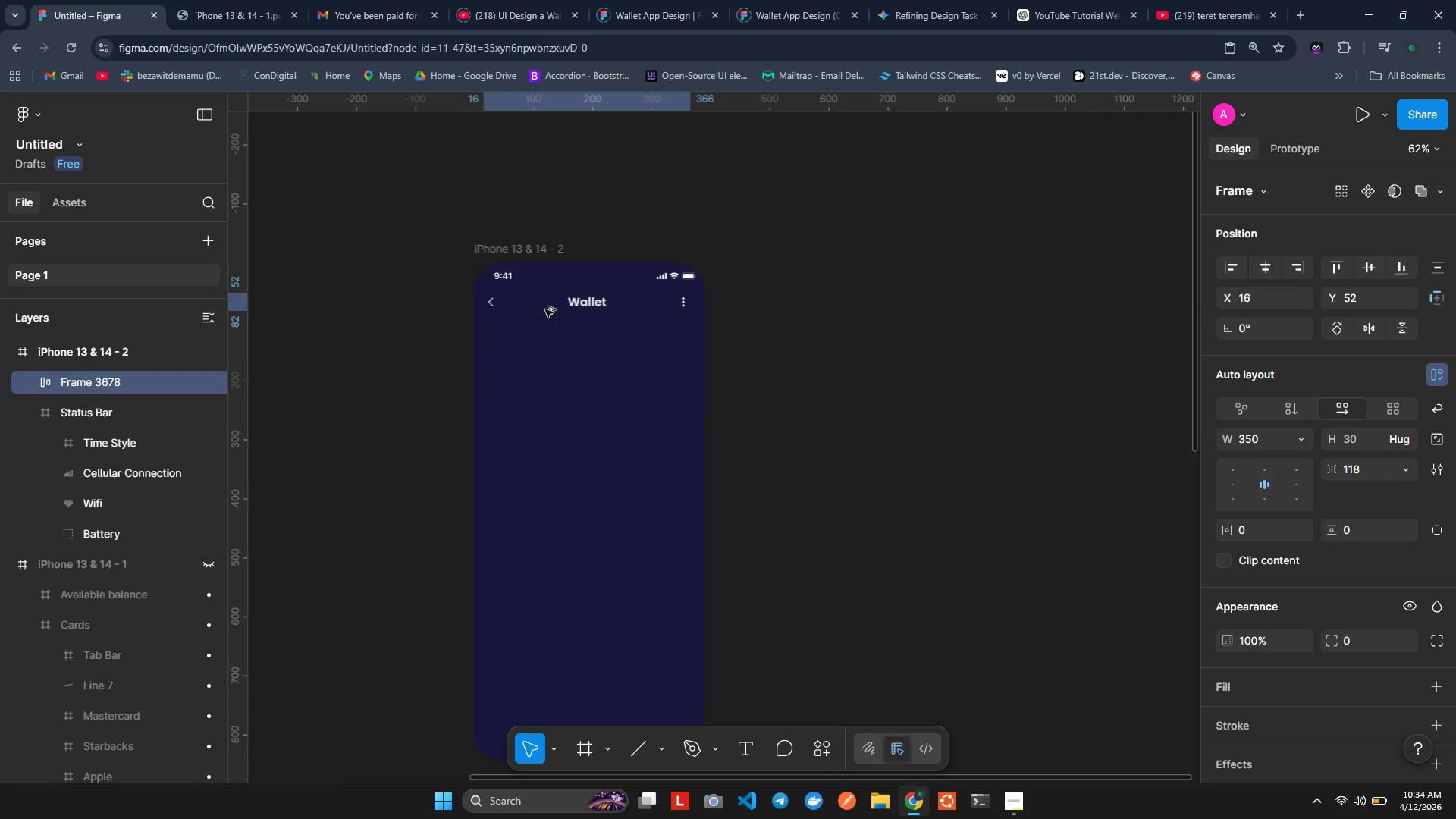 
key(Alt+ArrowRight)
 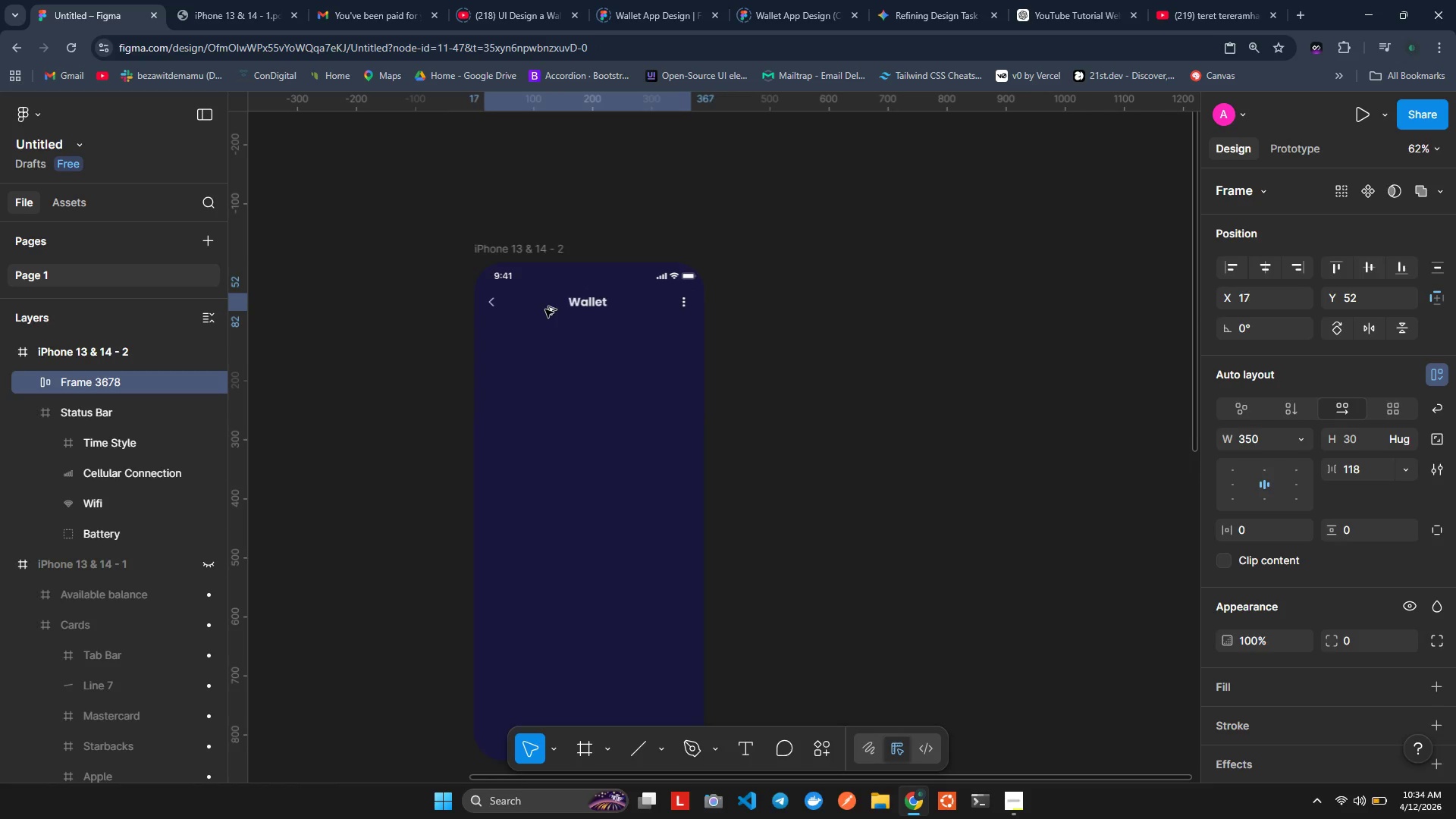 
key(Alt+ArrowRight)
 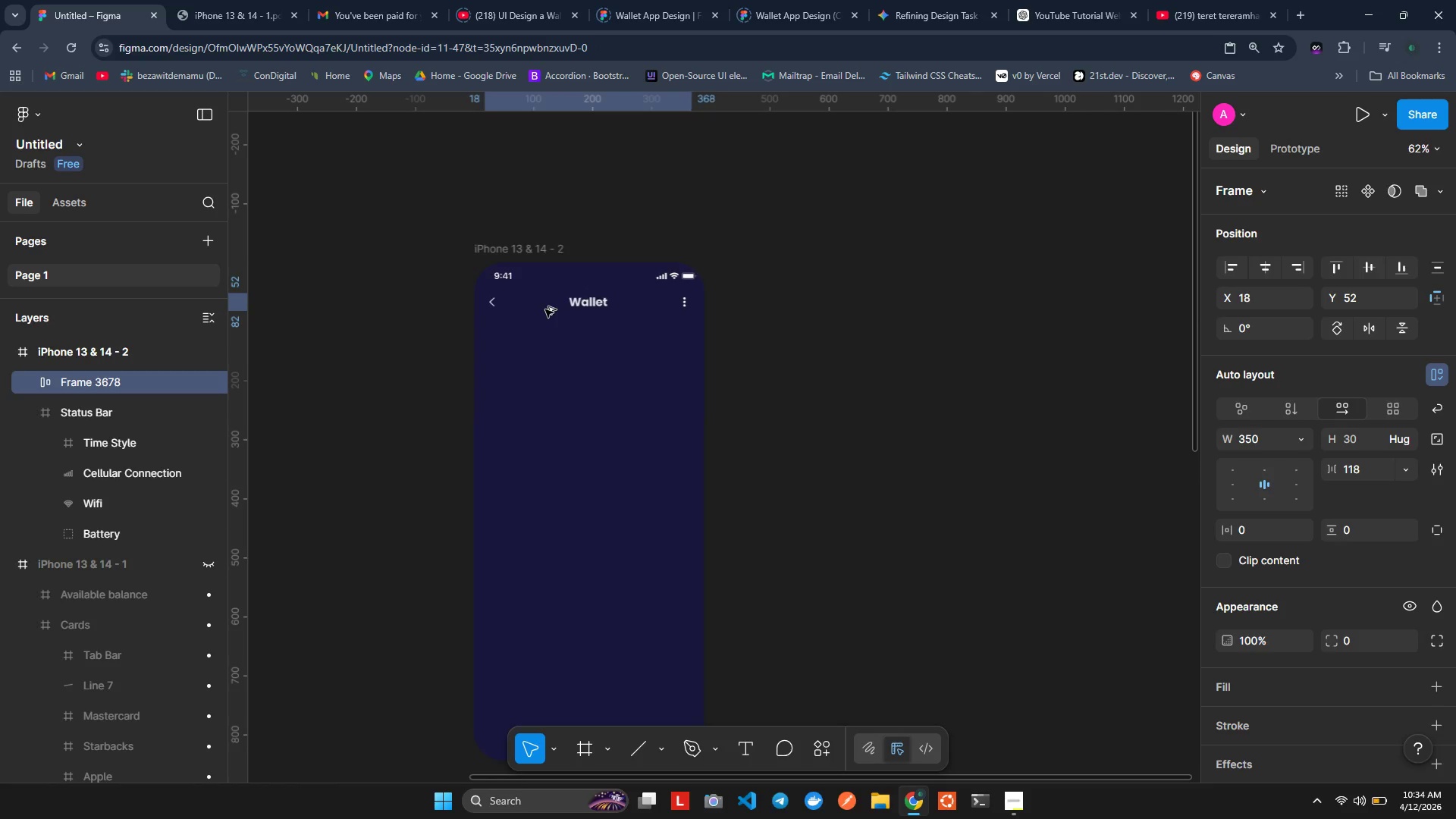 
key(Alt+ArrowRight)
 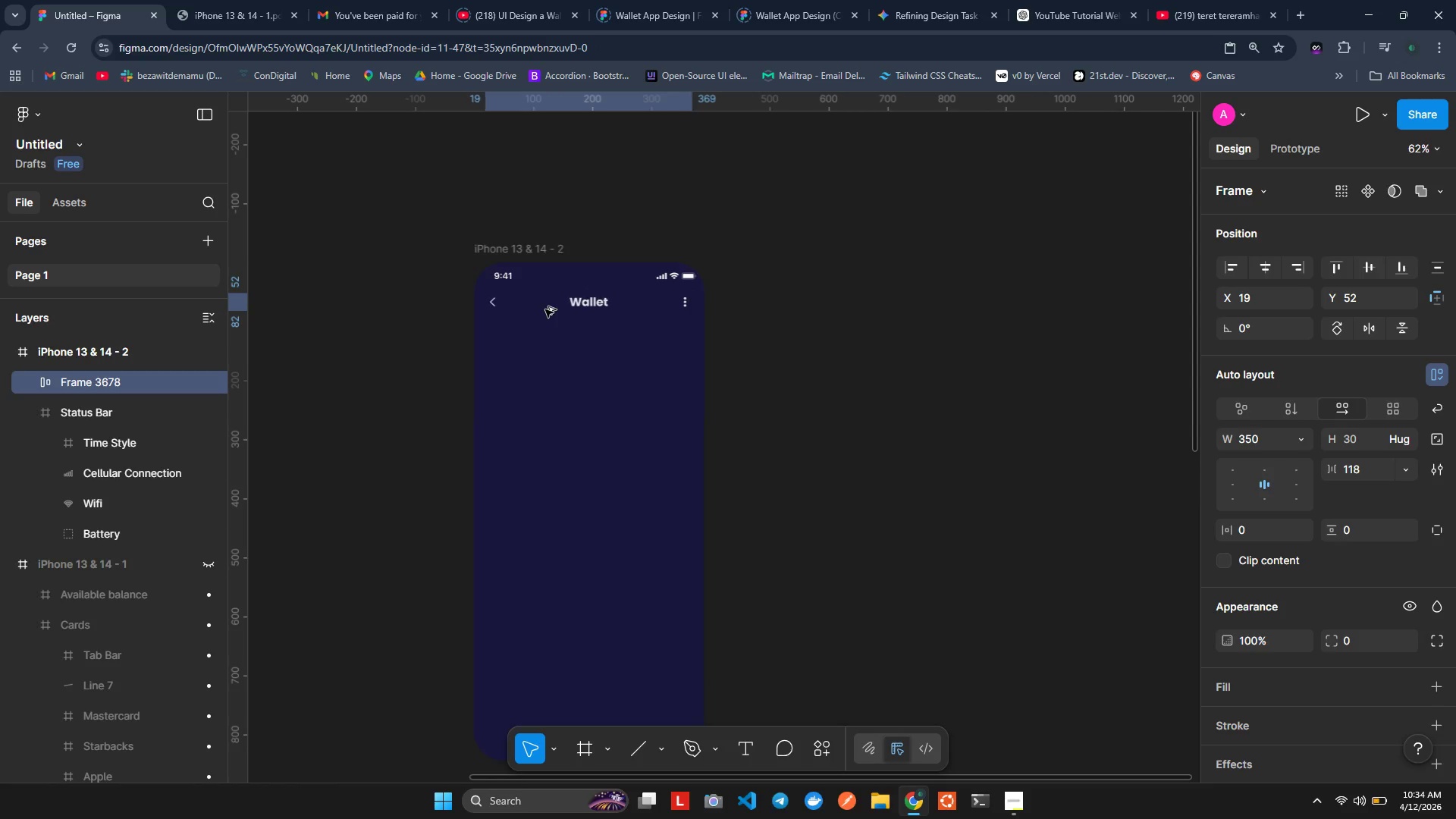 
key(Alt+ArrowRight)
 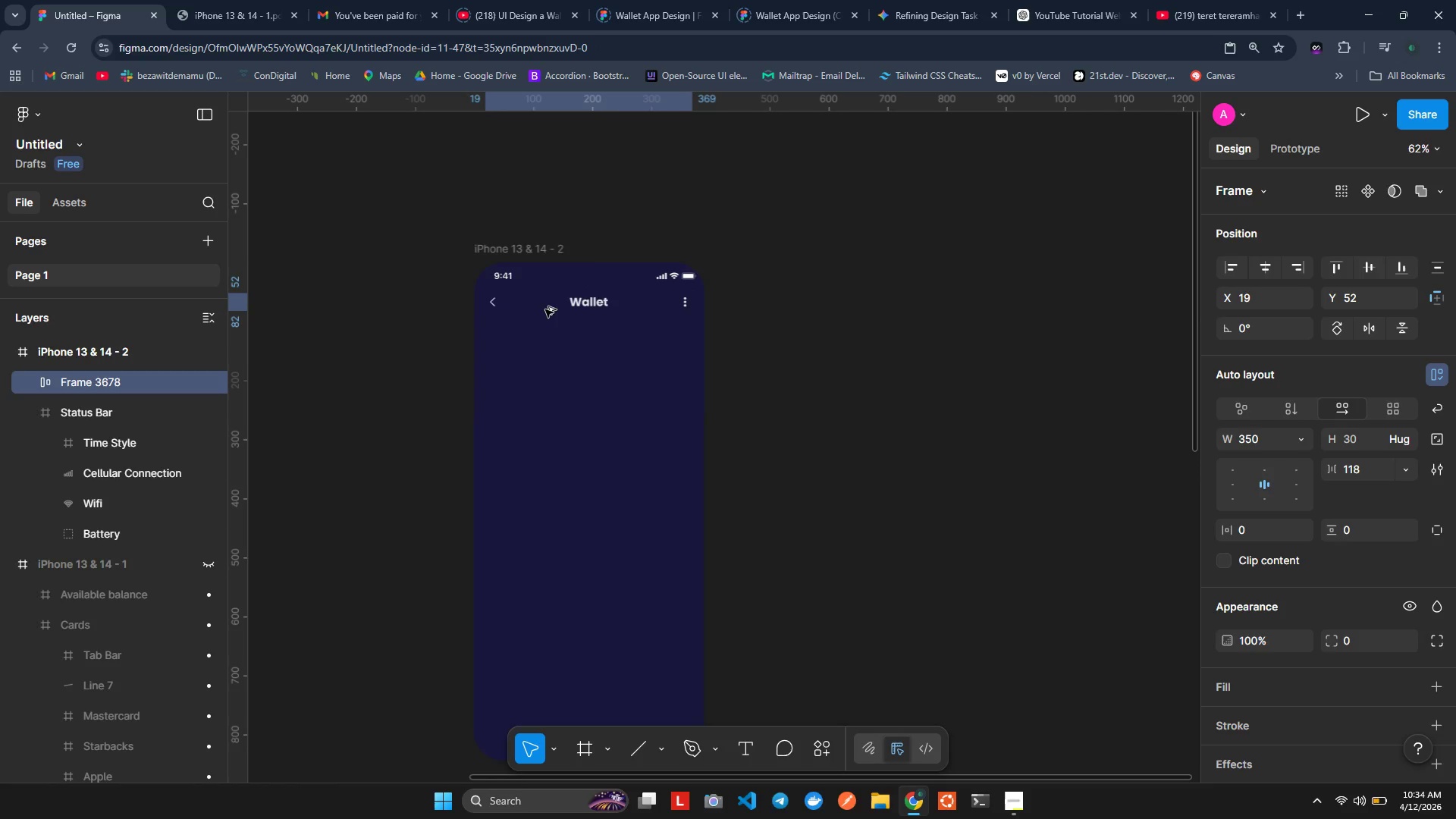 
key(Alt+ArrowRight)
 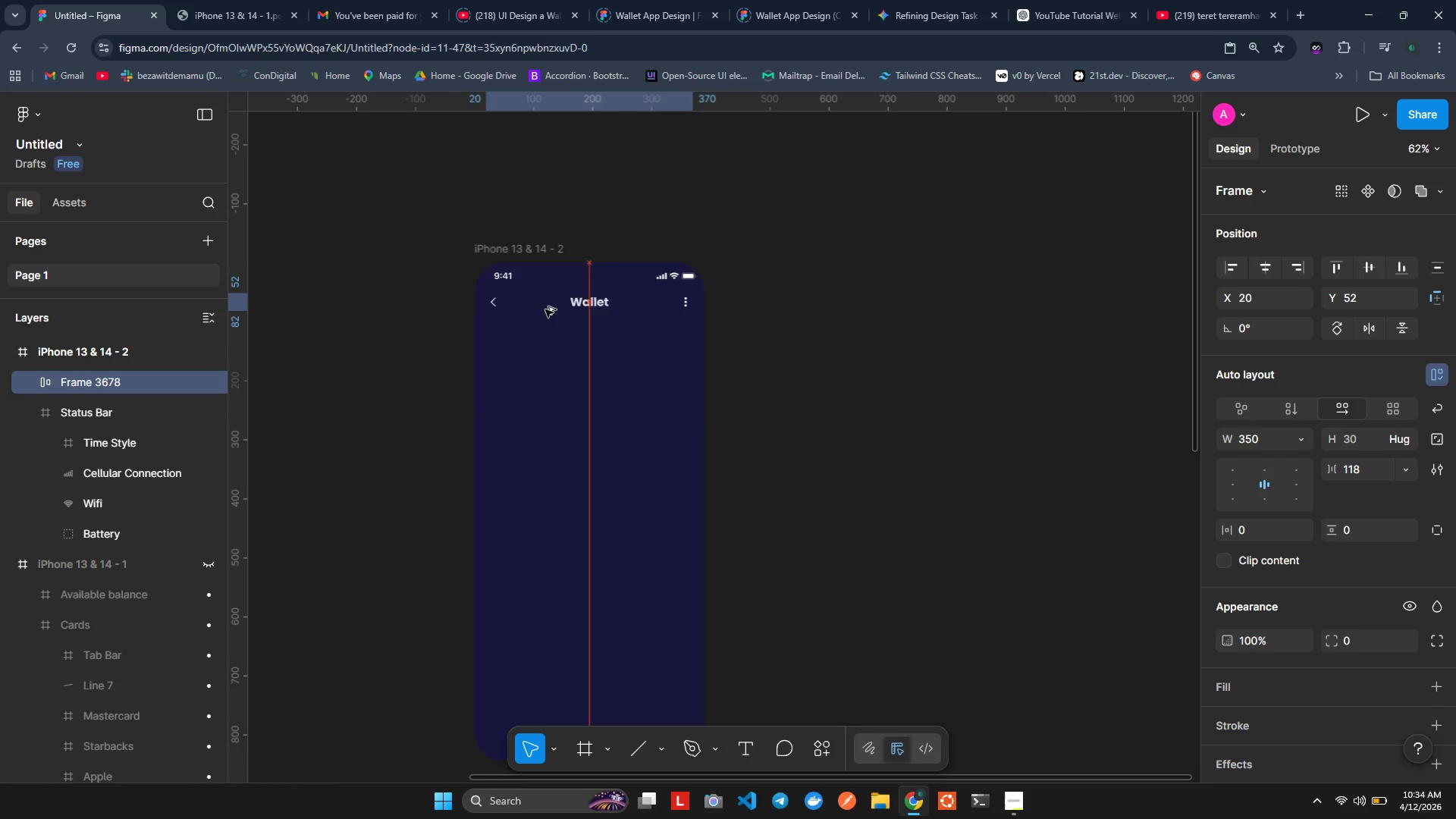 
key(Alt+ArrowRight)
 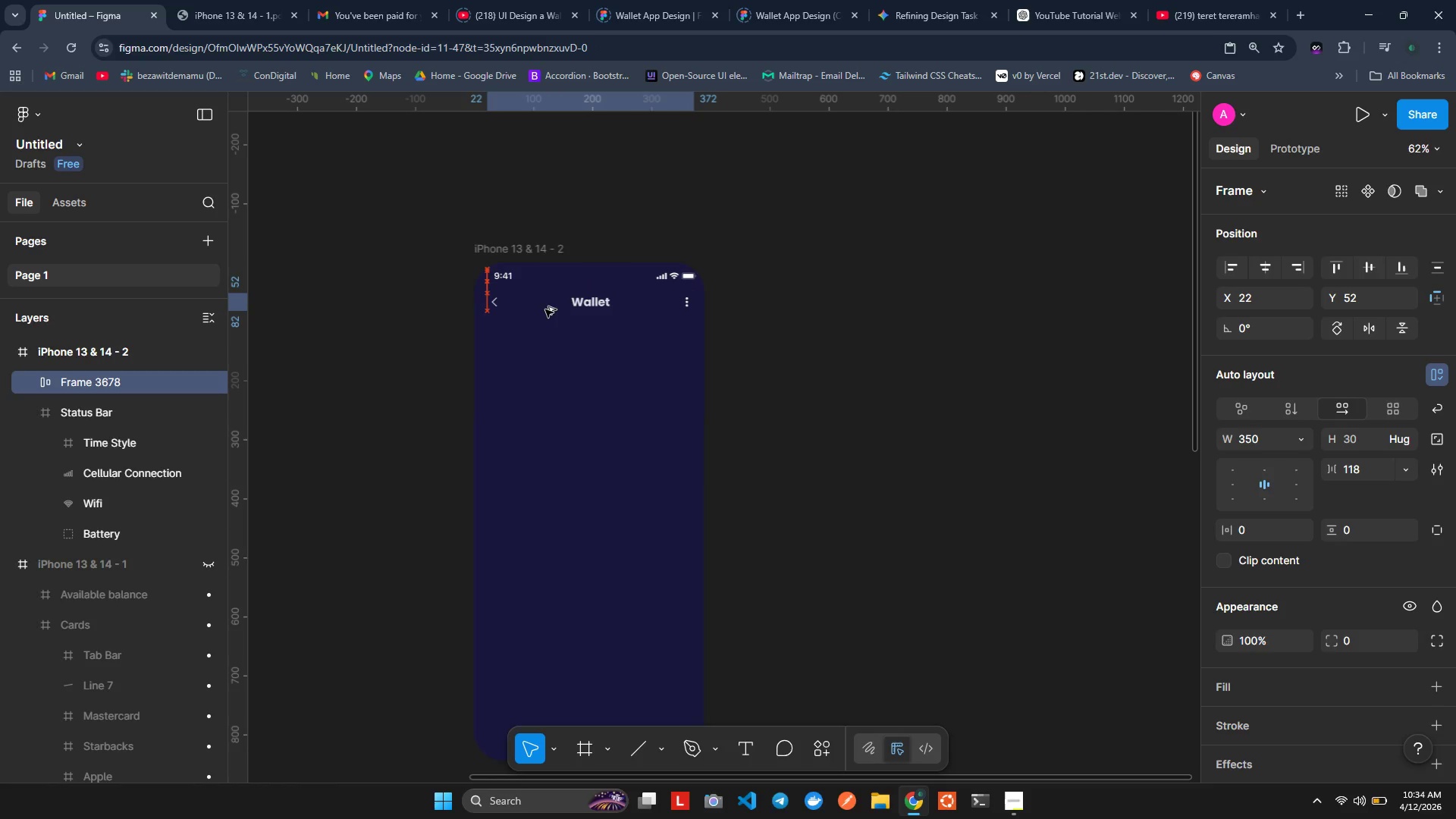 
key(Alt+ArrowRight)
 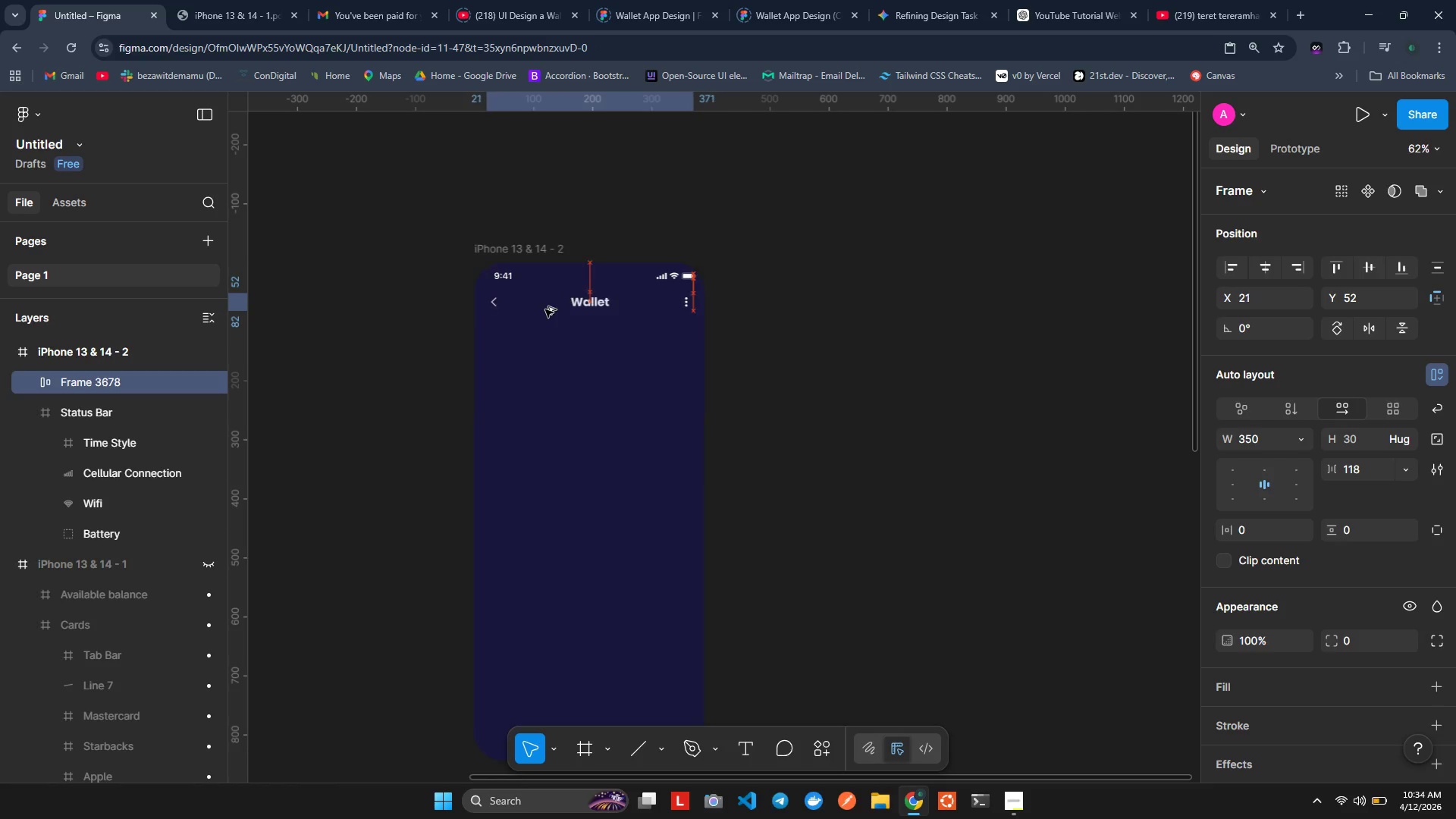 
key(Alt+ArrowLeft)
 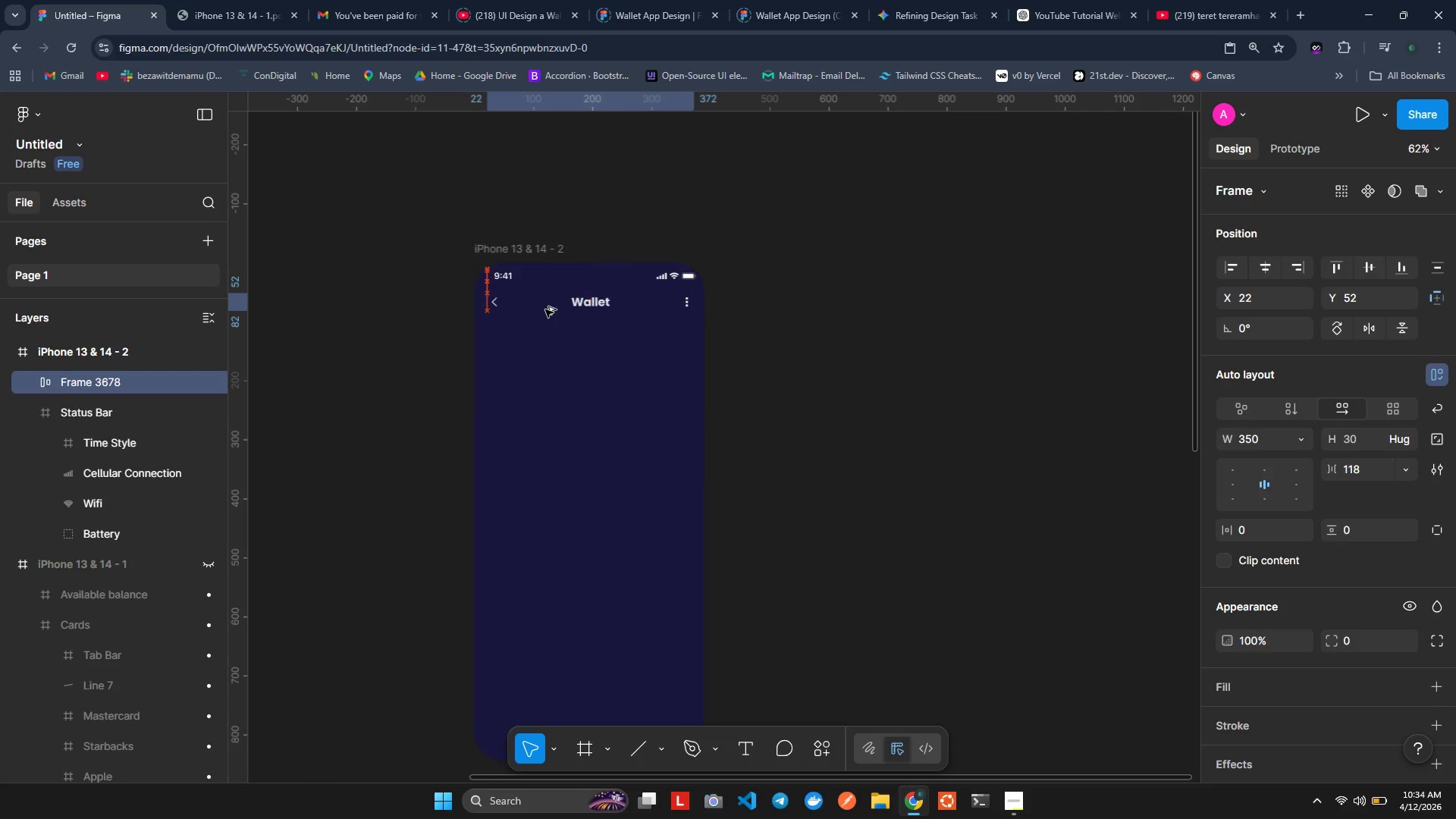 
key(Alt+ArrowRight)
 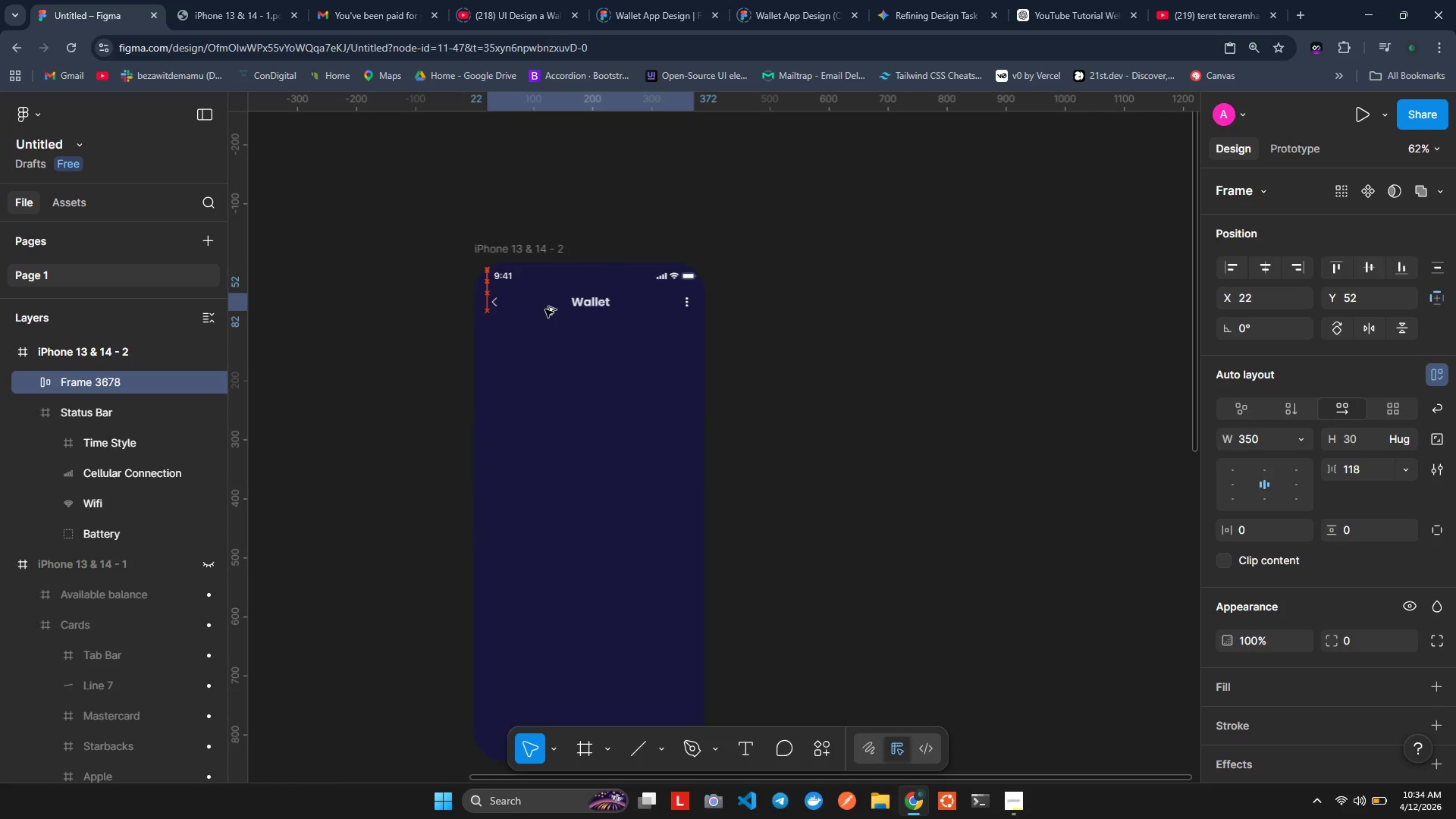 
key(Alt+ArrowRight)
 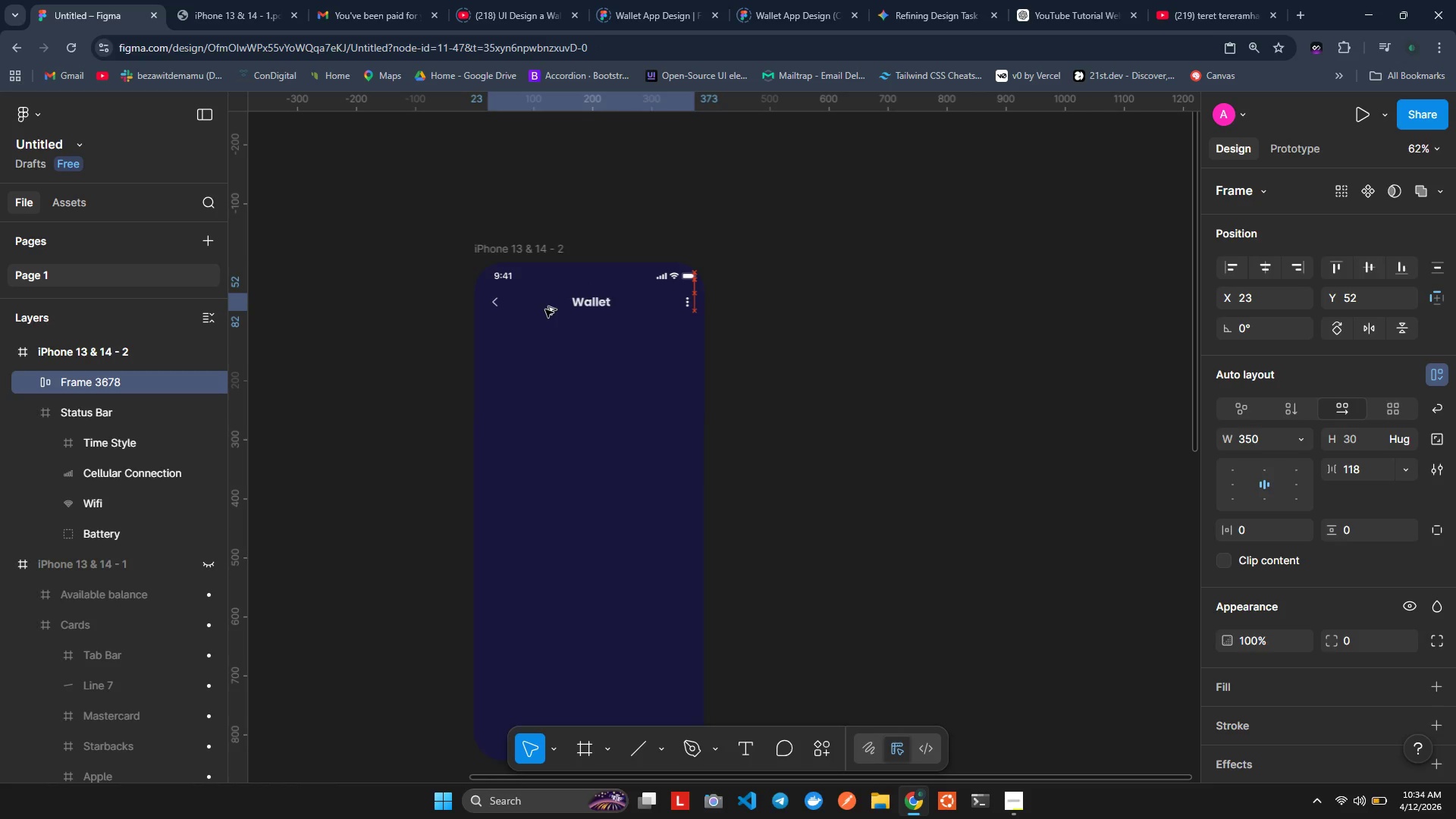 
key(Alt+ArrowRight)
 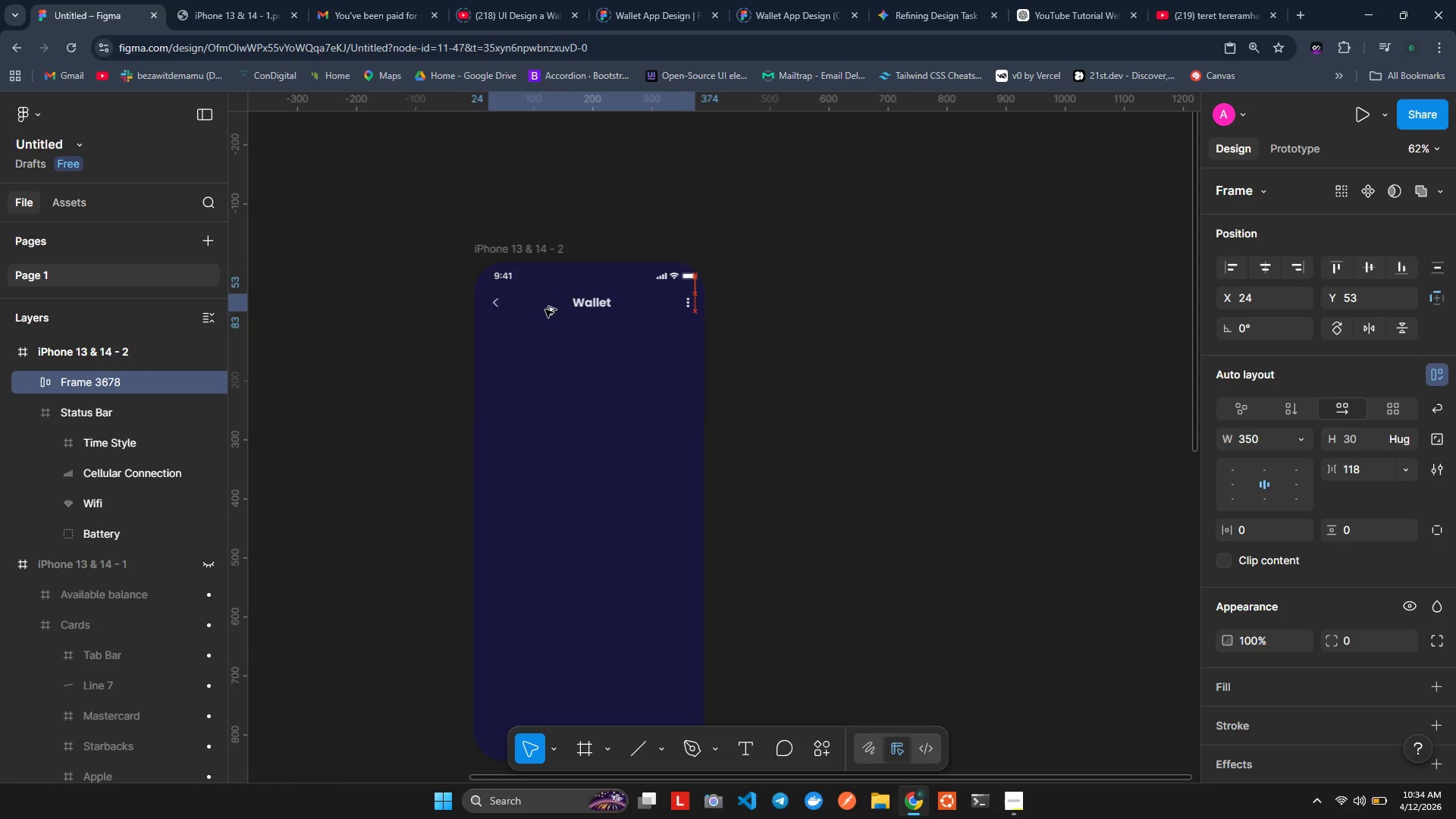 
key(Alt+ArrowDown)
 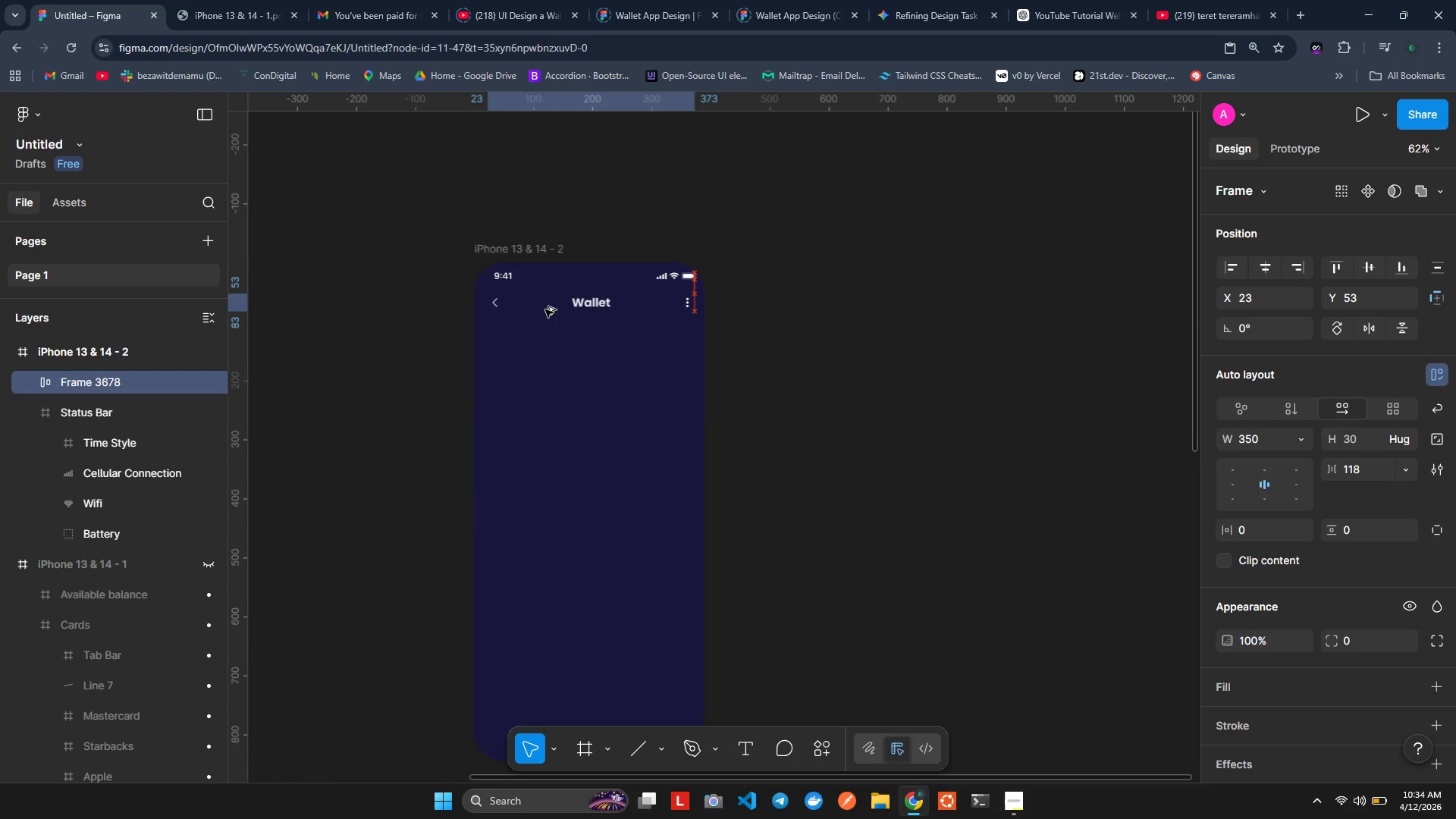 
key(Alt+ArrowLeft)
 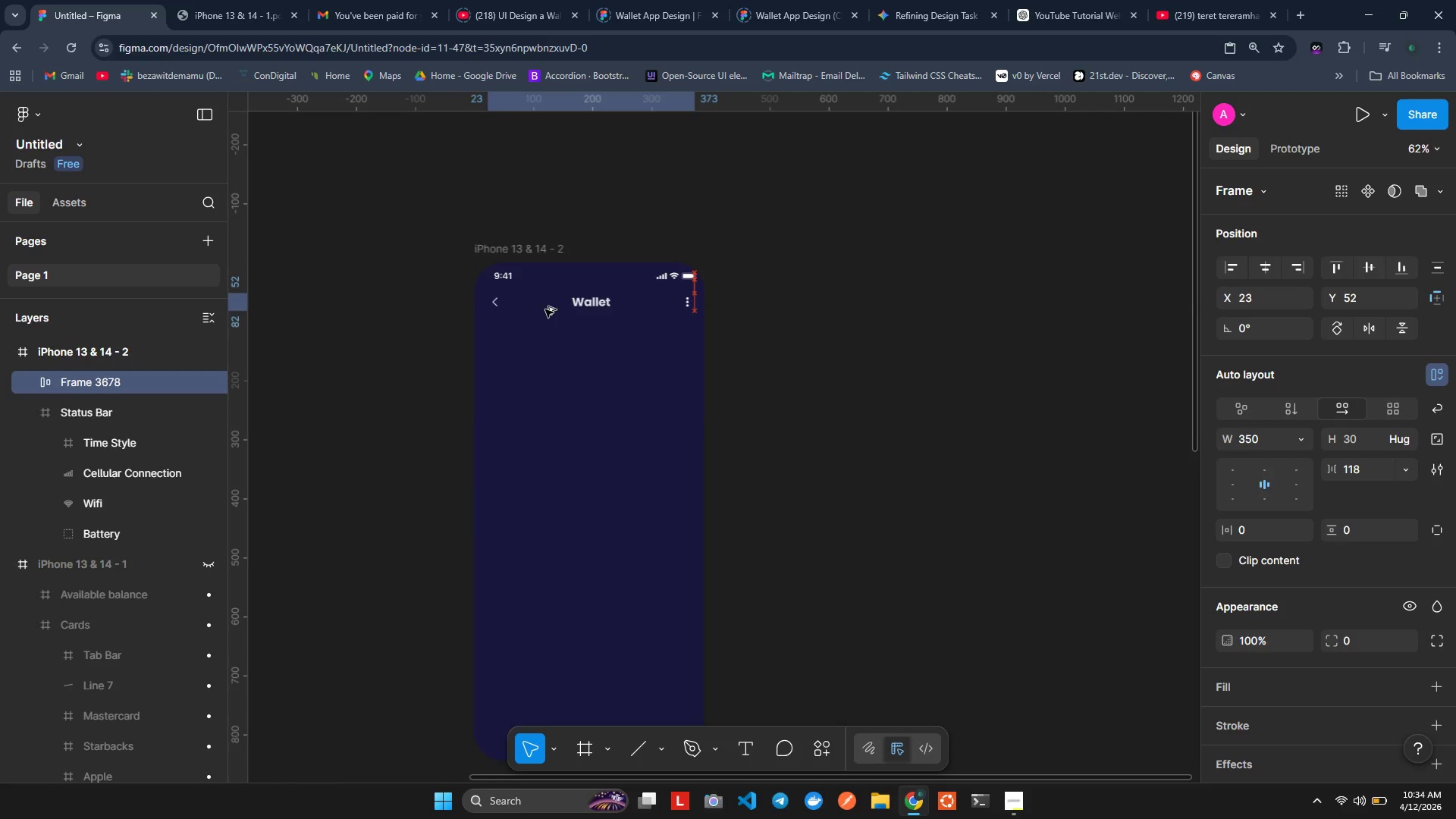 
key(Alt+ArrowUp)
 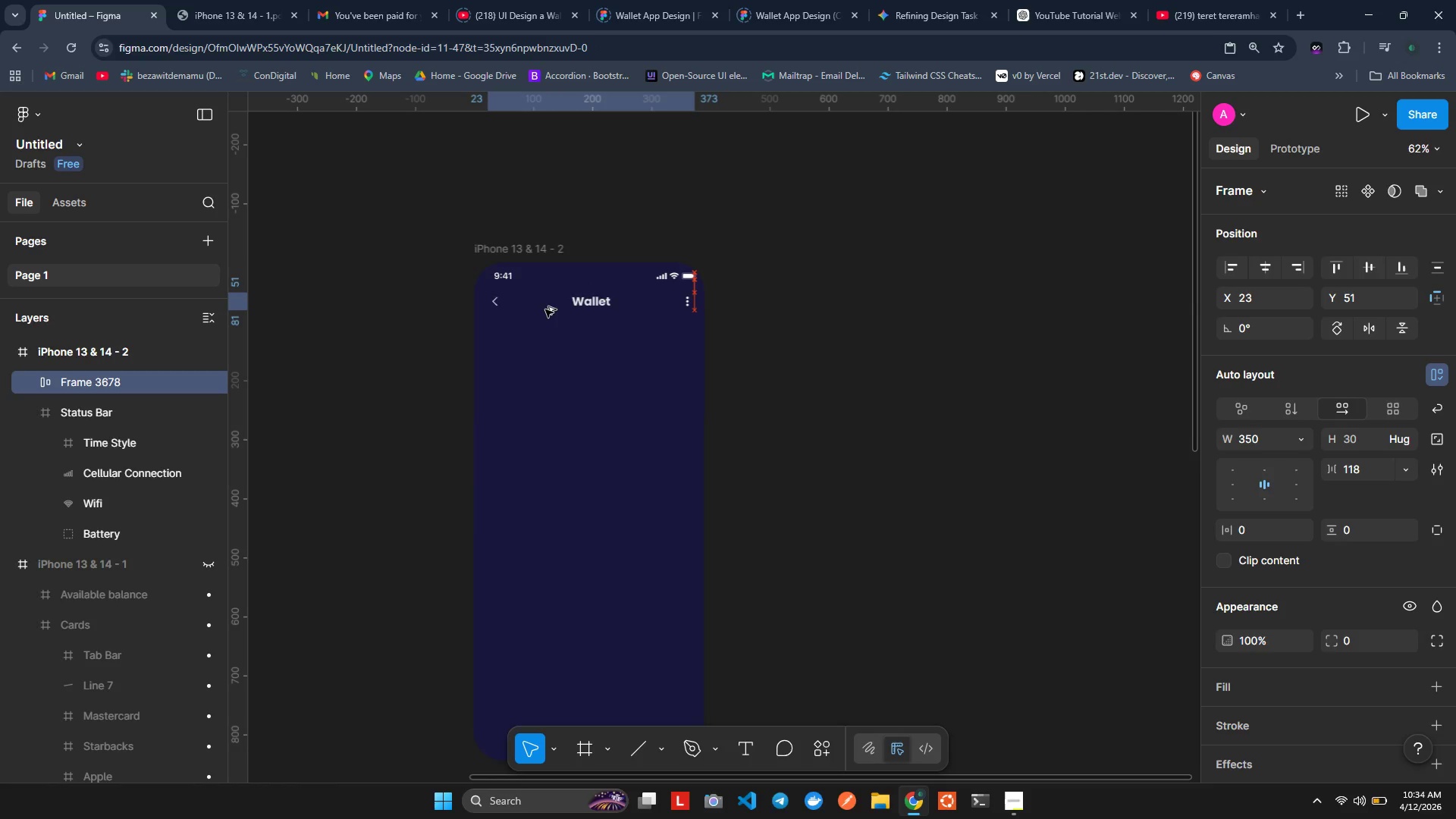 
key(Alt+ArrowUp)
 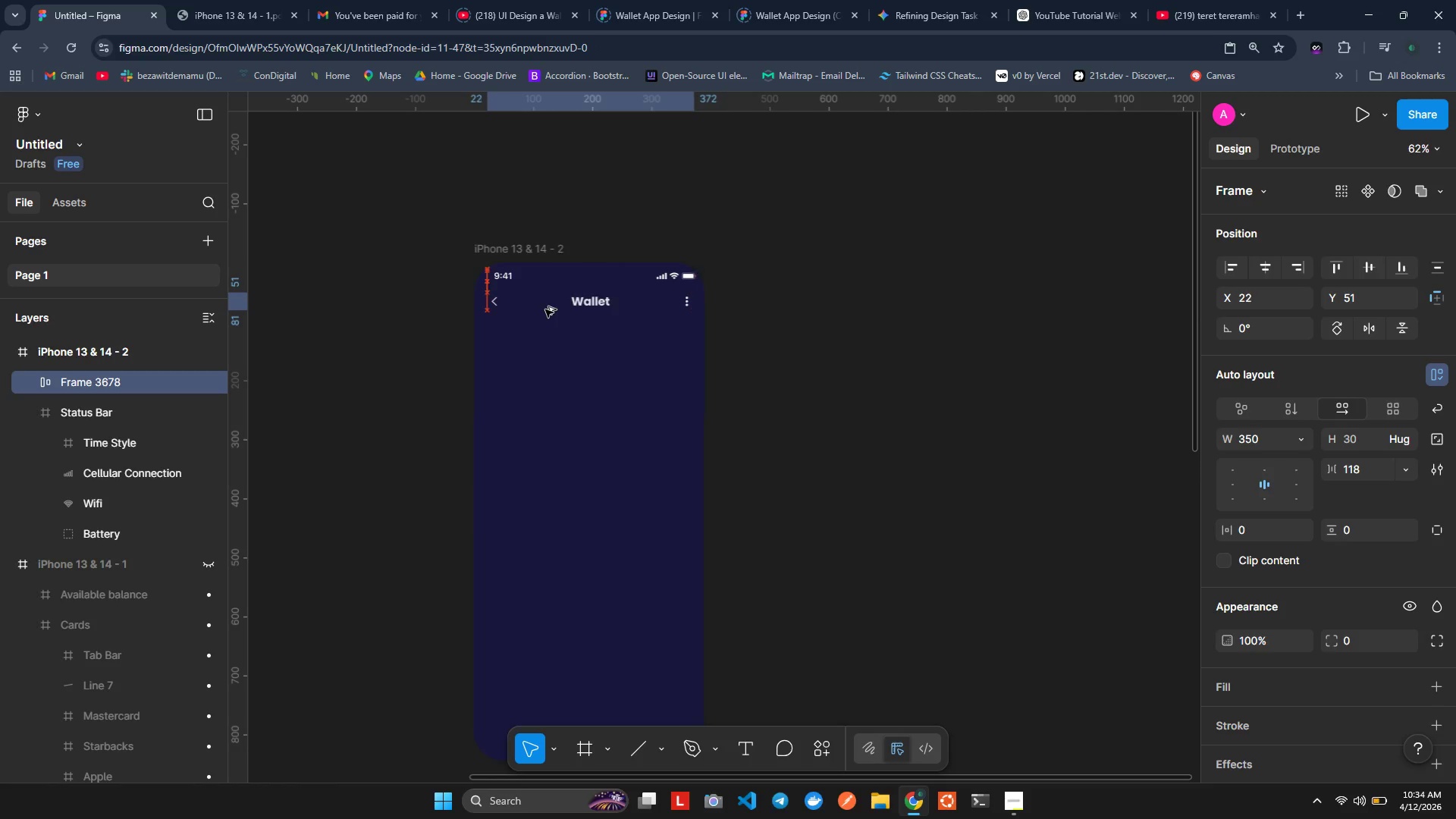 
key(Alt+ArrowLeft)
 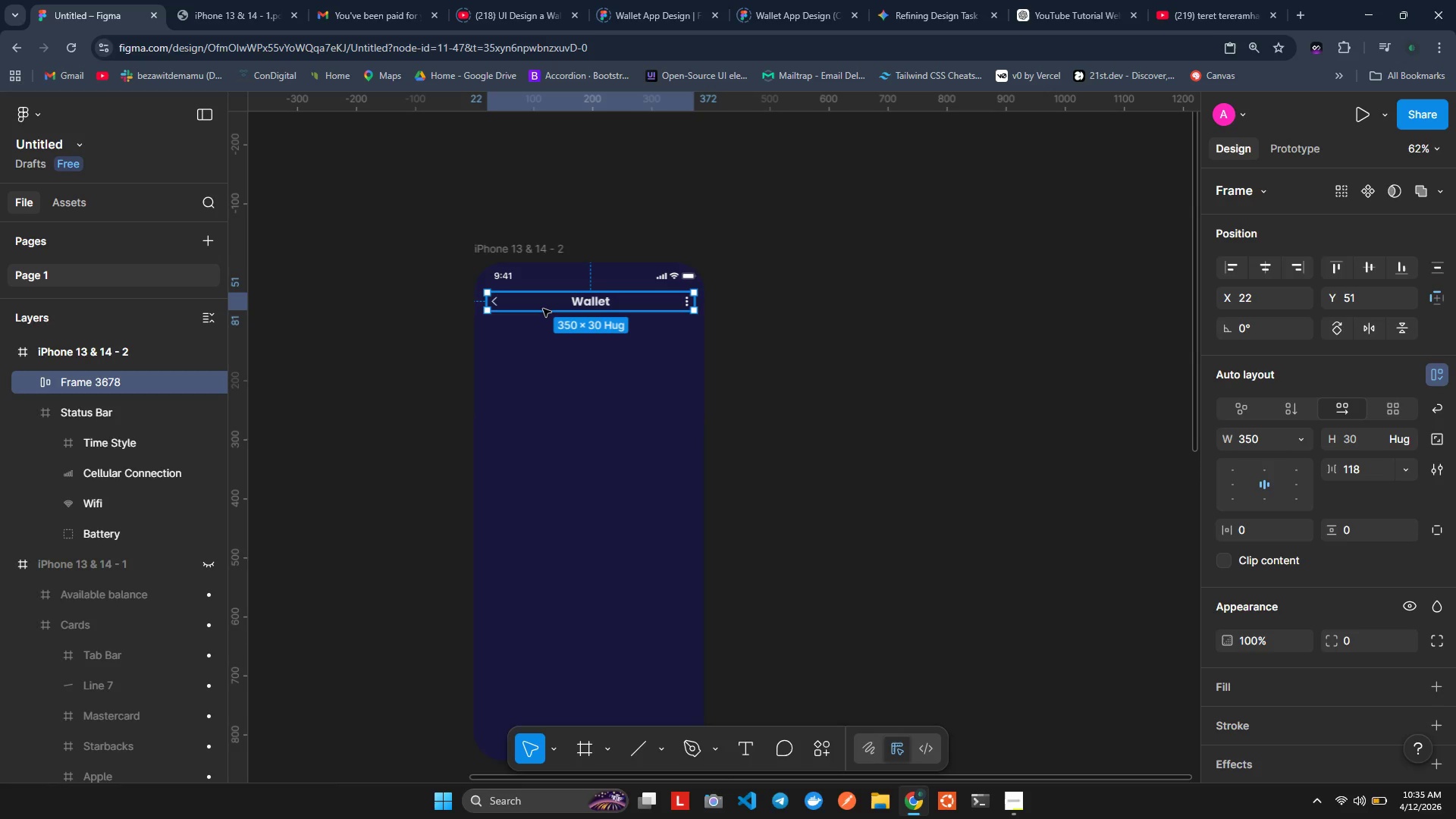 
wait(36.25)
 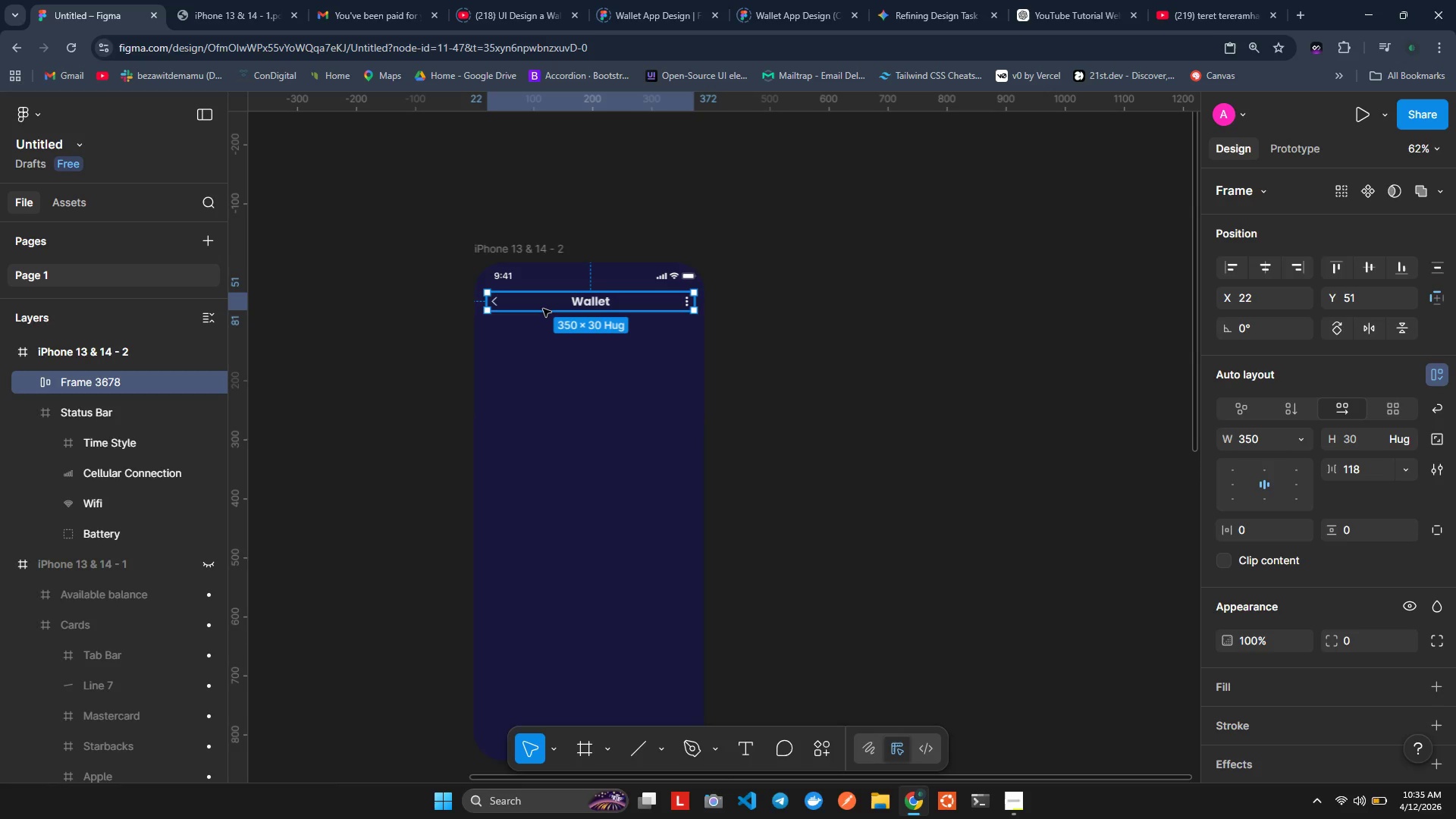 
key(Space)
 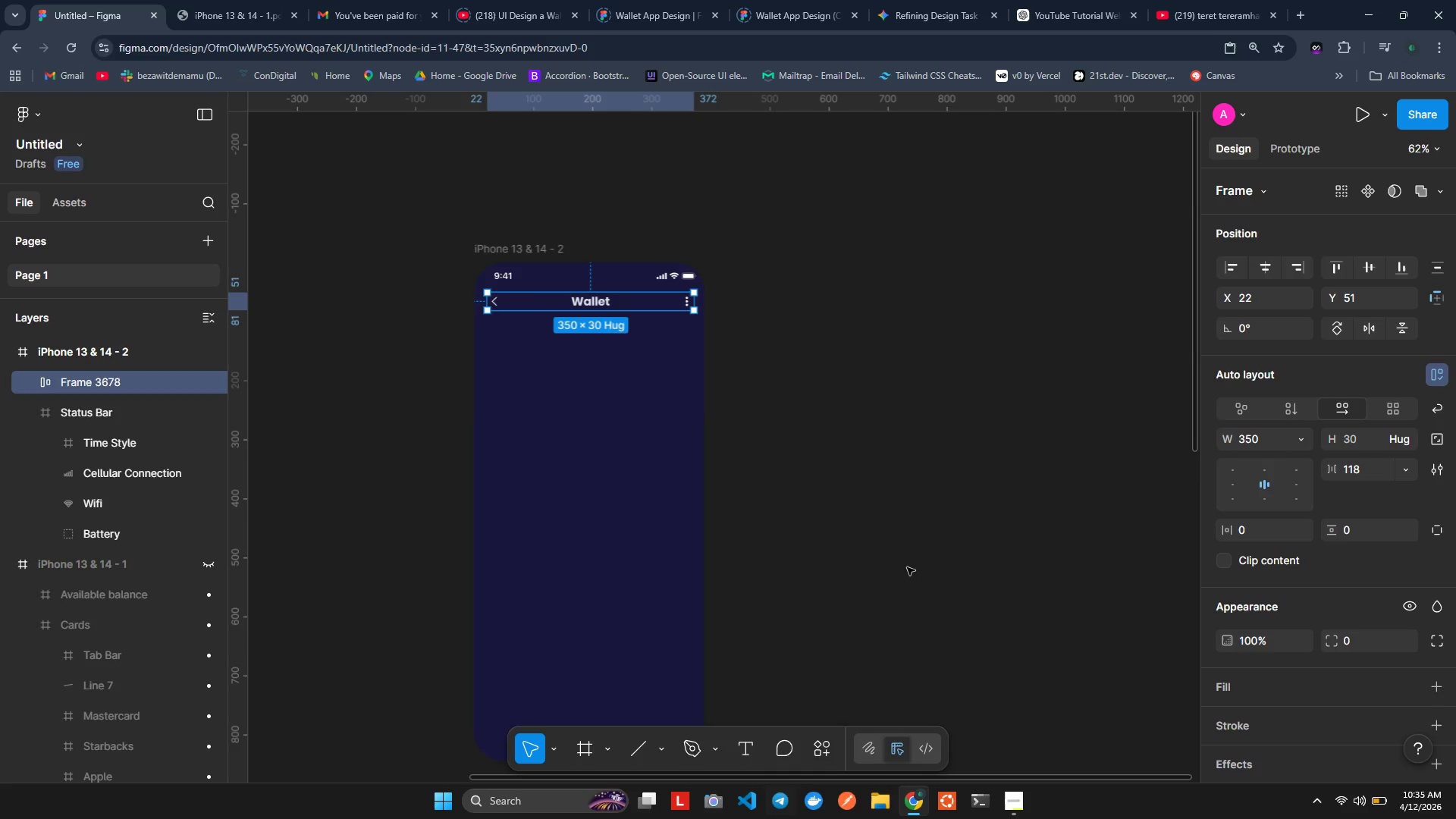 
left_click([937, 517])
 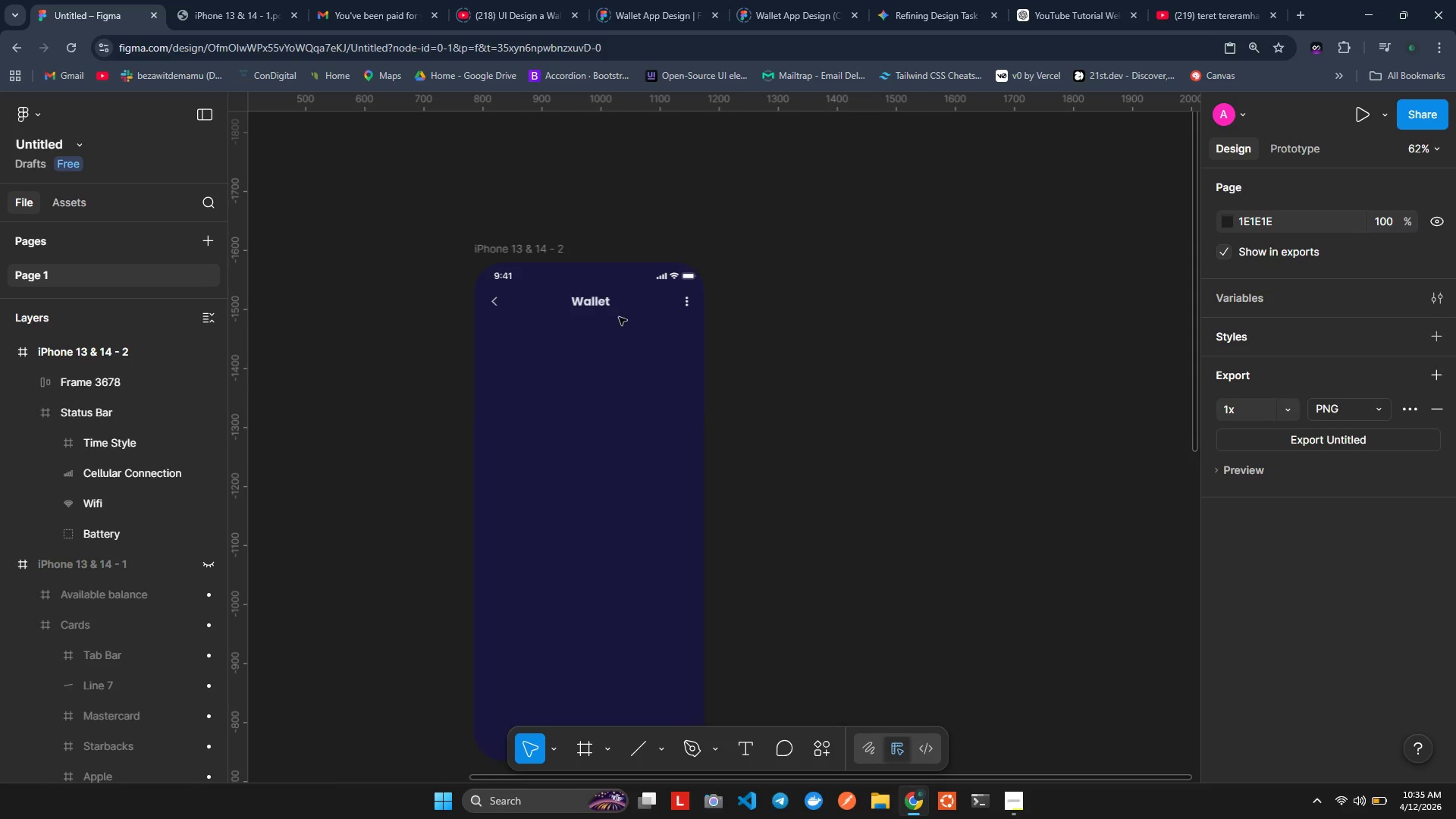 
left_click([617, 306])
 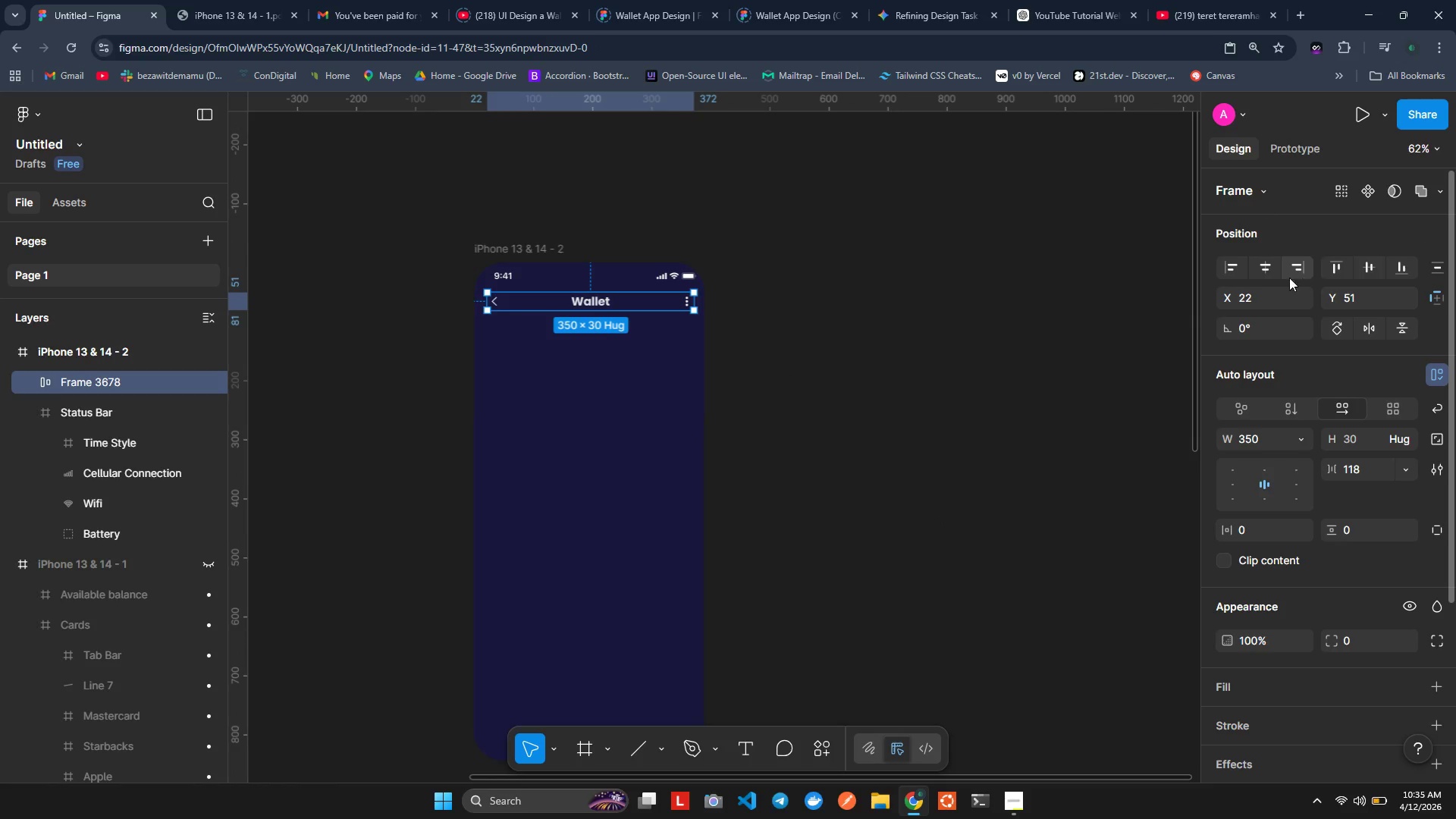 
left_click([1266, 270])
 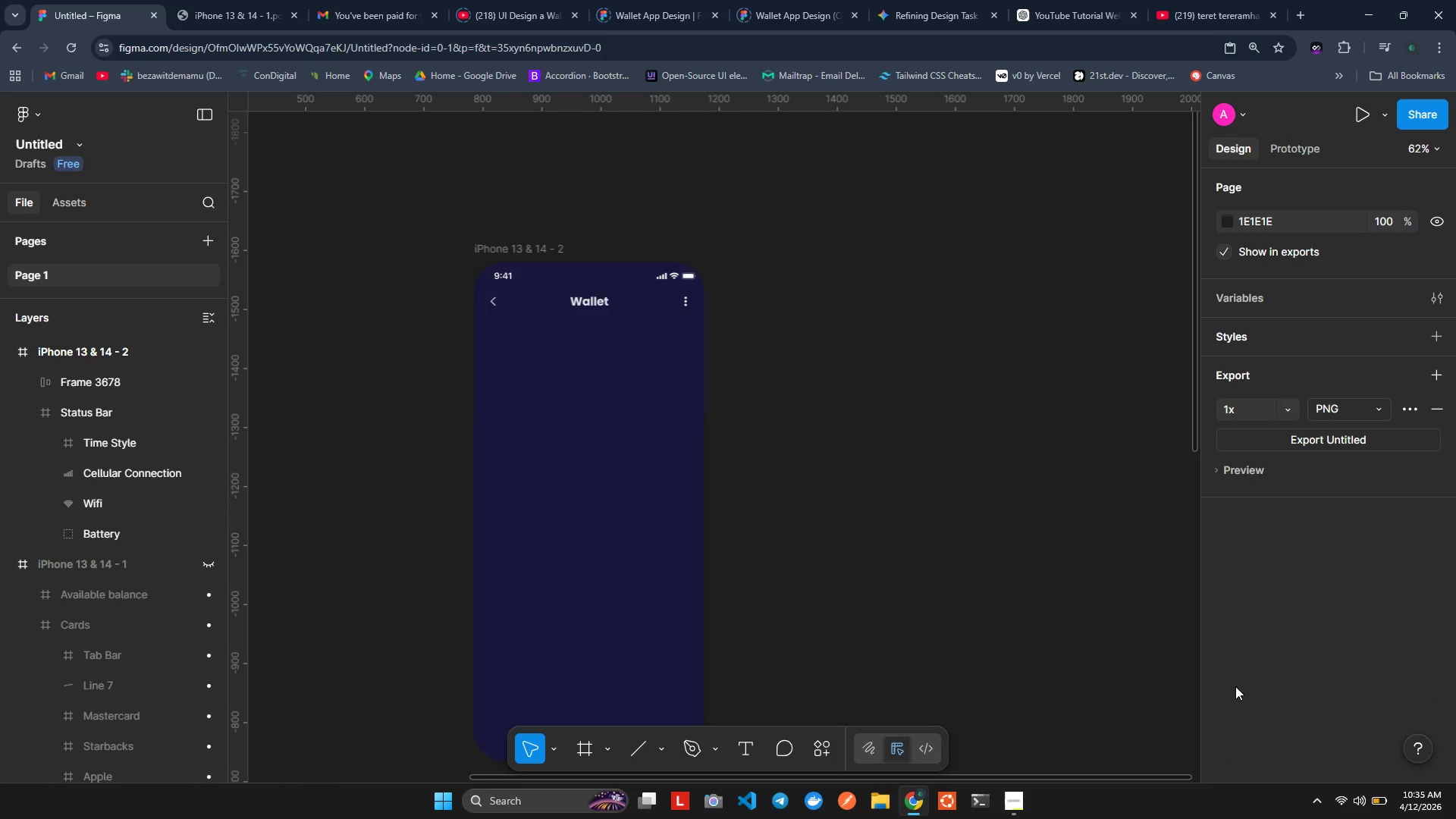 
wait(7.62)
 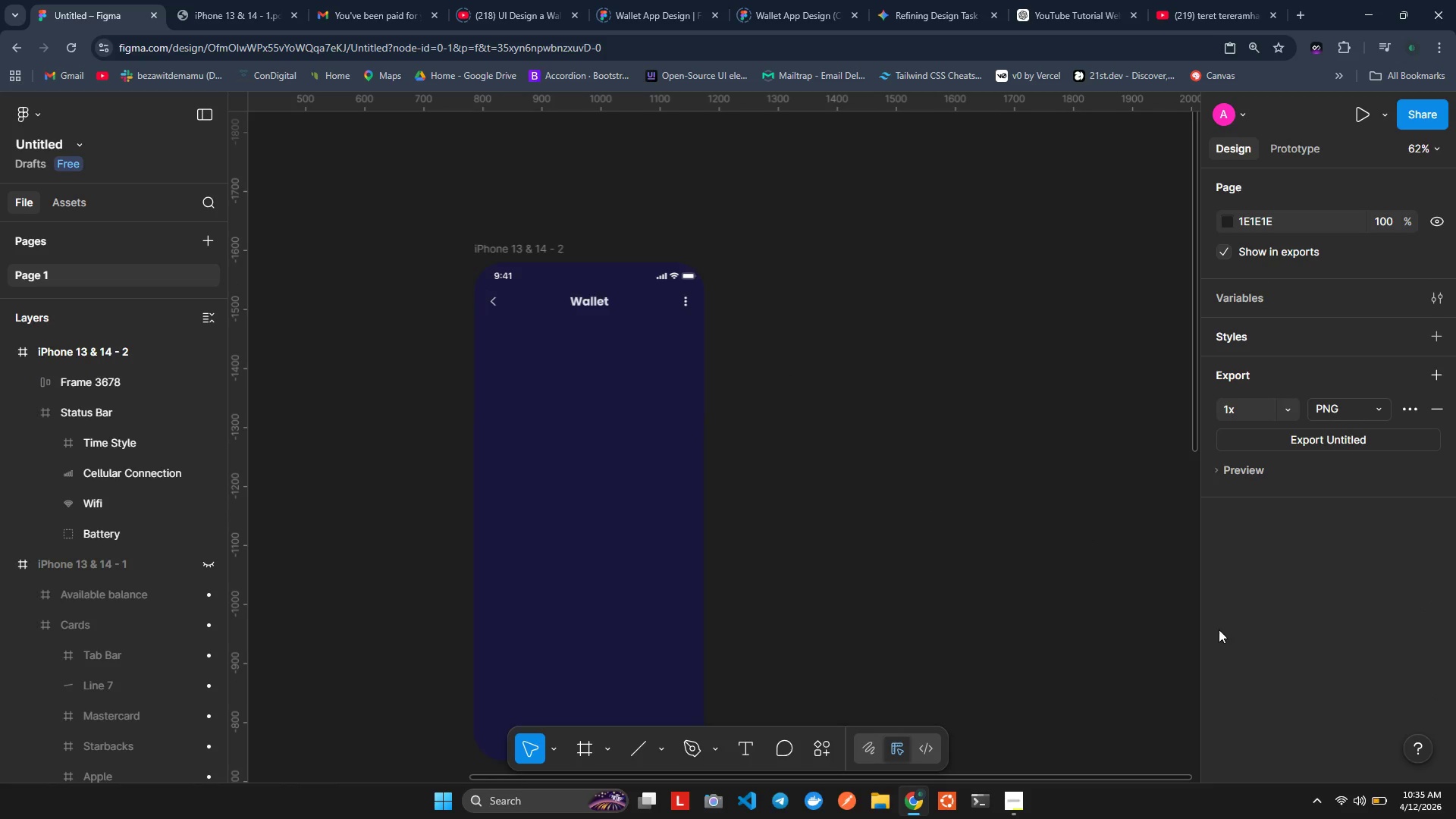 
left_click([595, 301])
 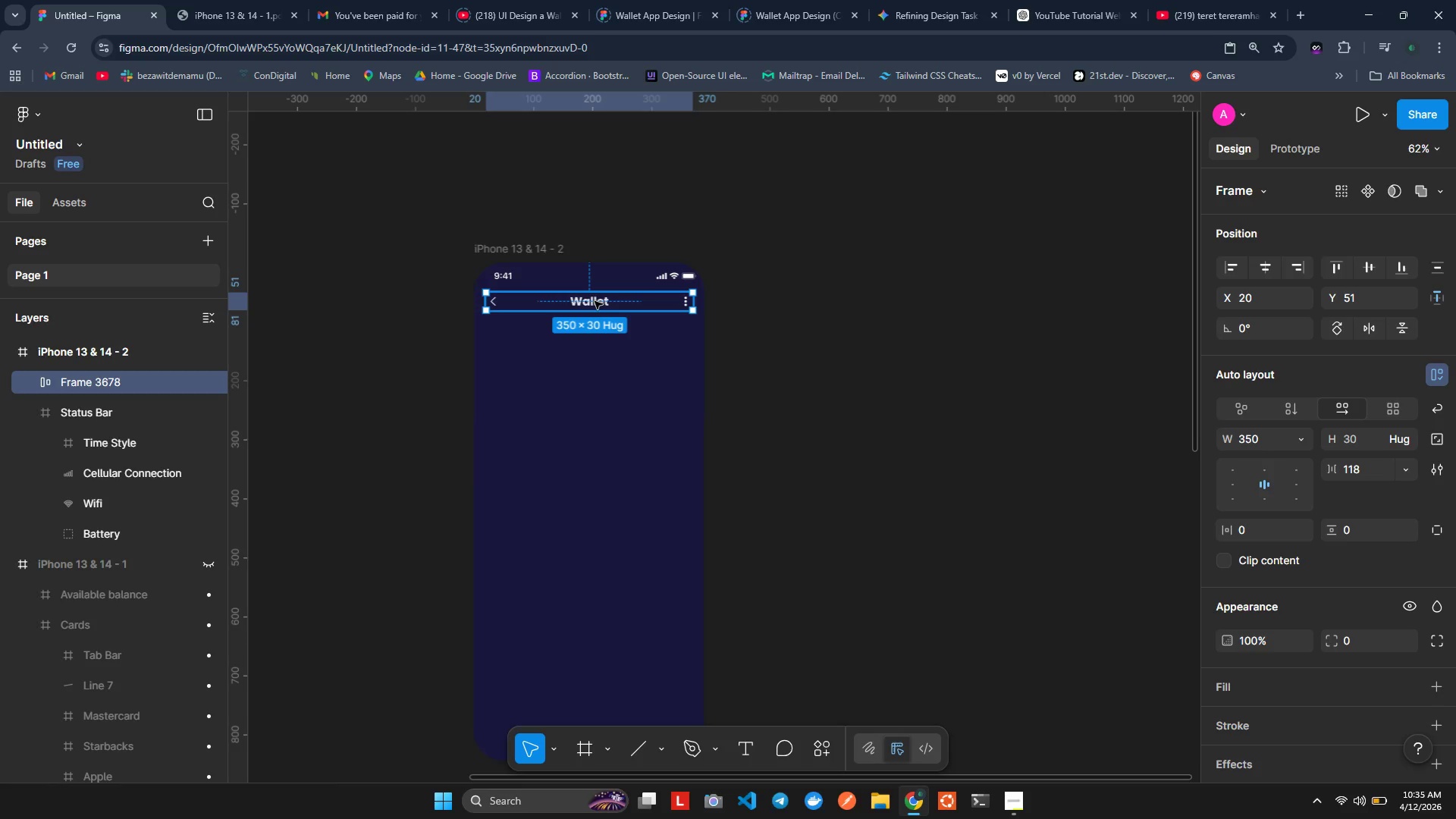 
key(Alt+ArrowDown)
 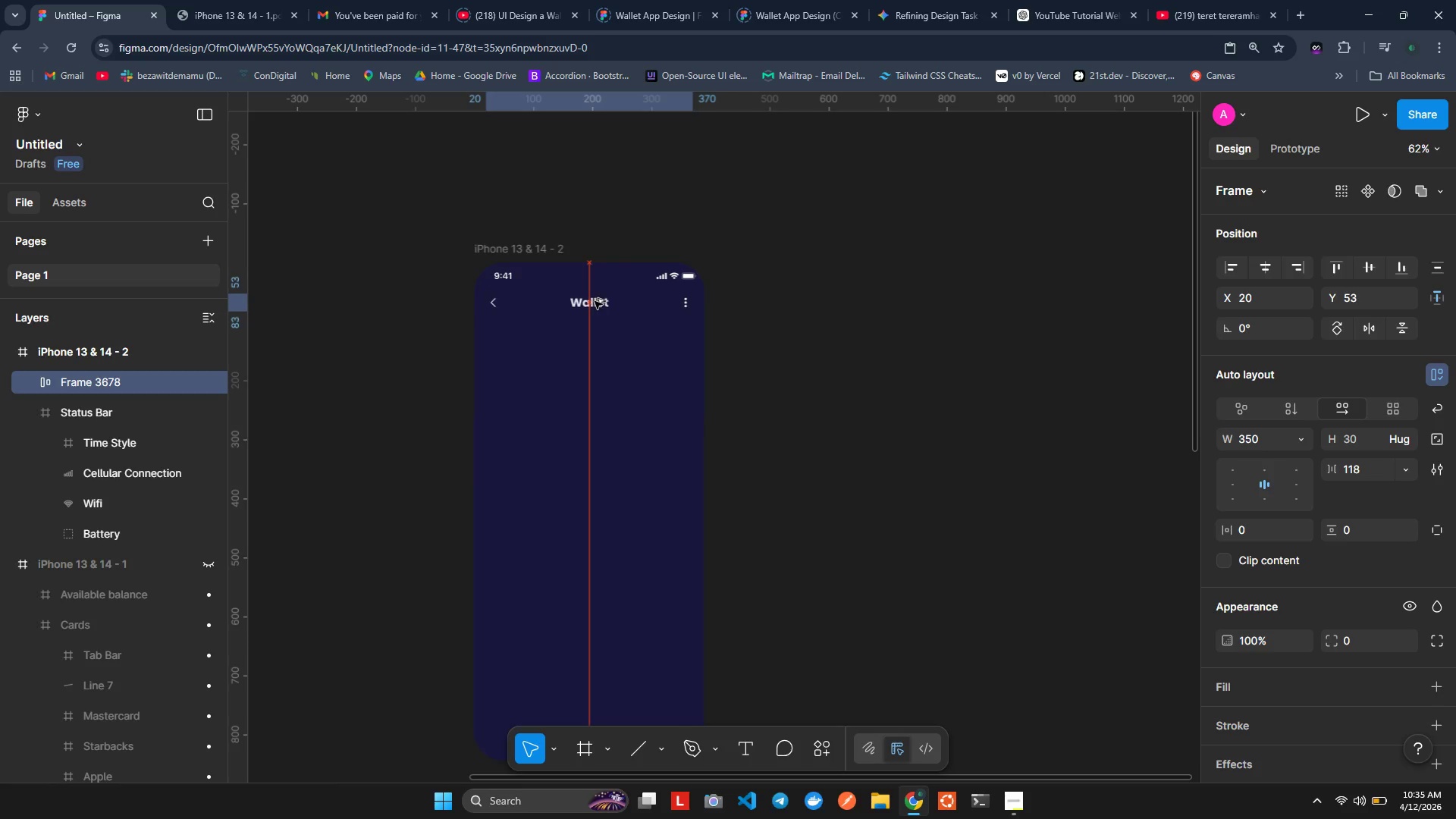 
key(Alt+ArrowDown)
 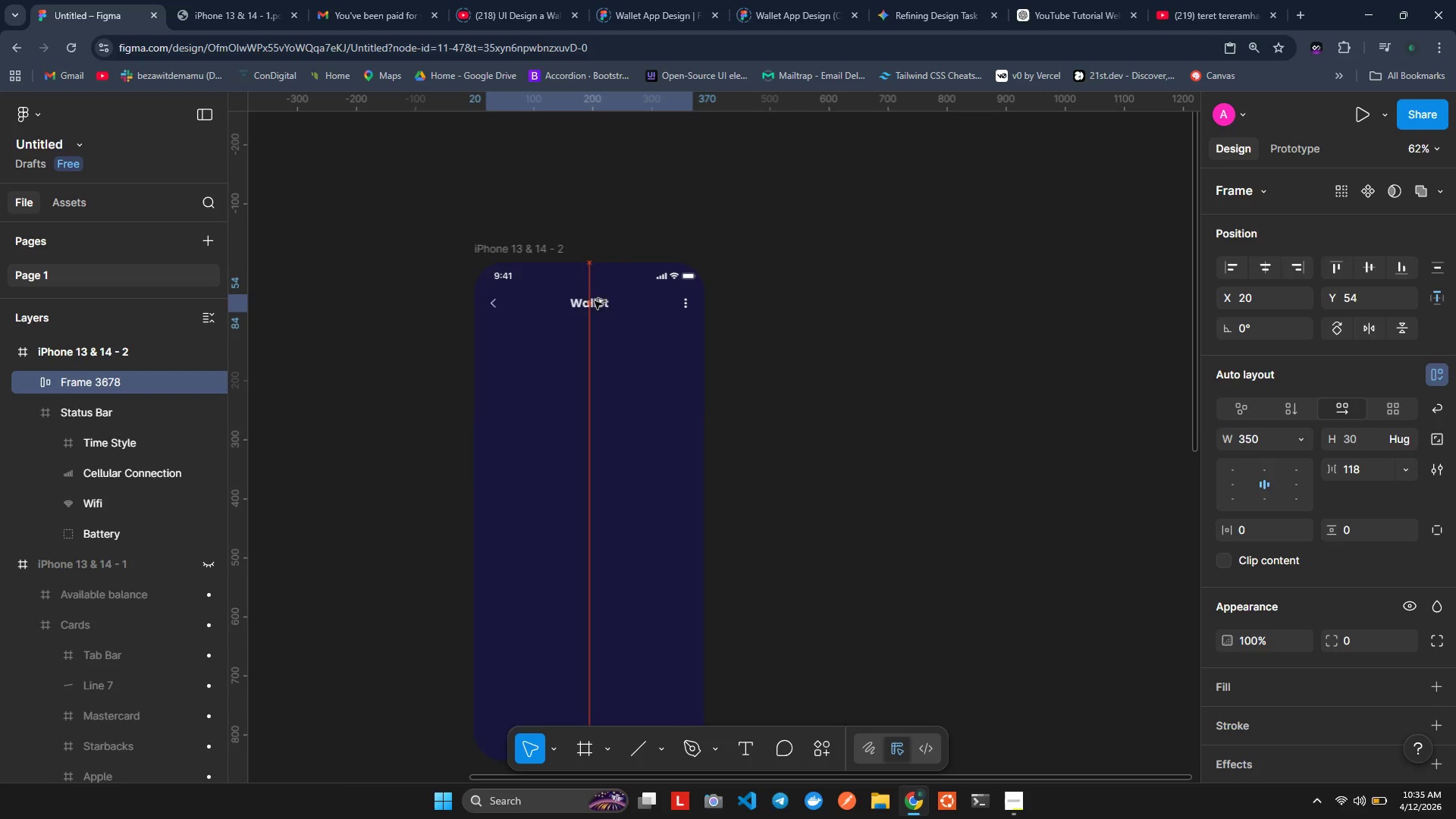 
key(Alt+ArrowDown)
 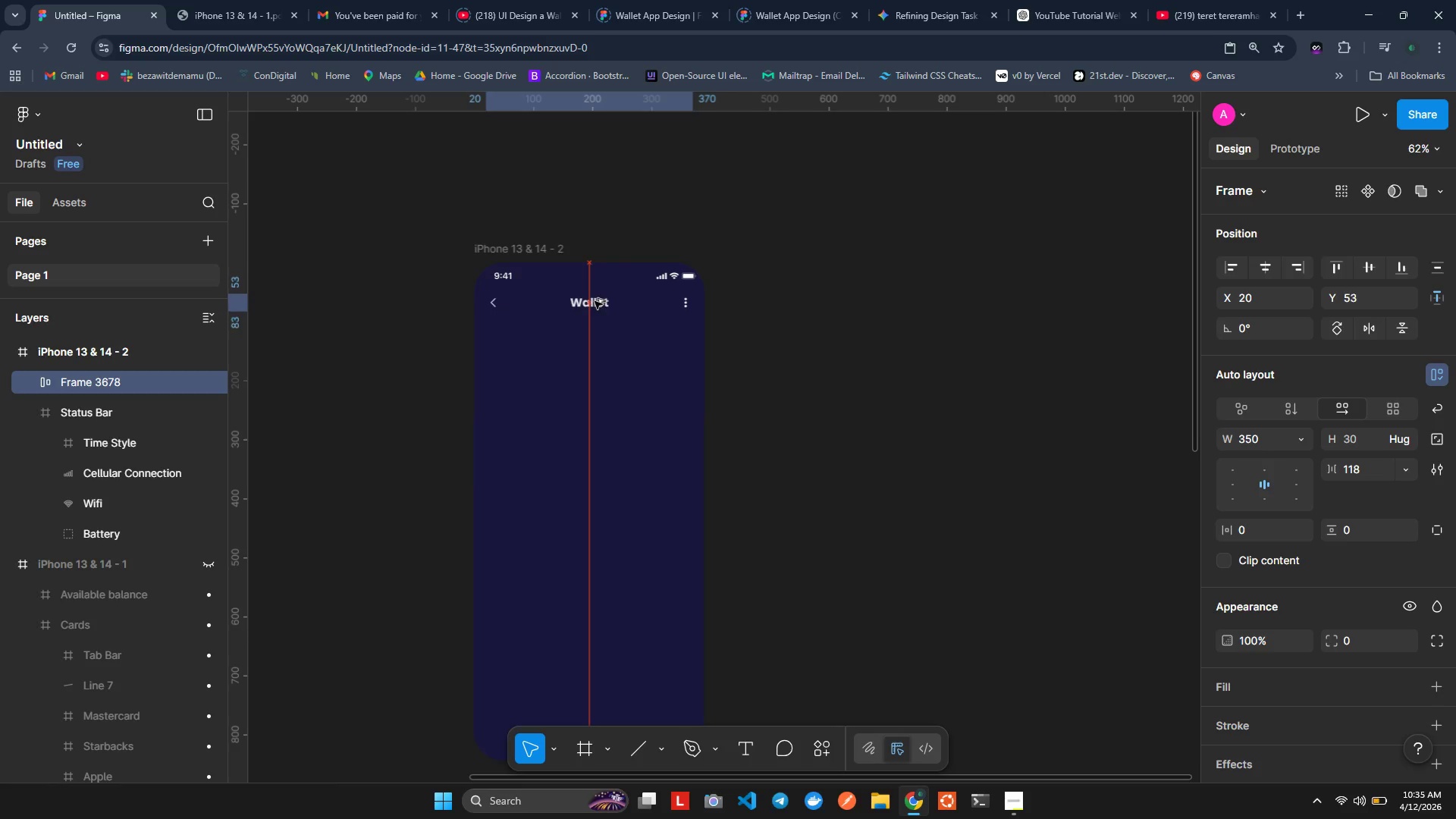 
key(Alt+ArrowUp)
 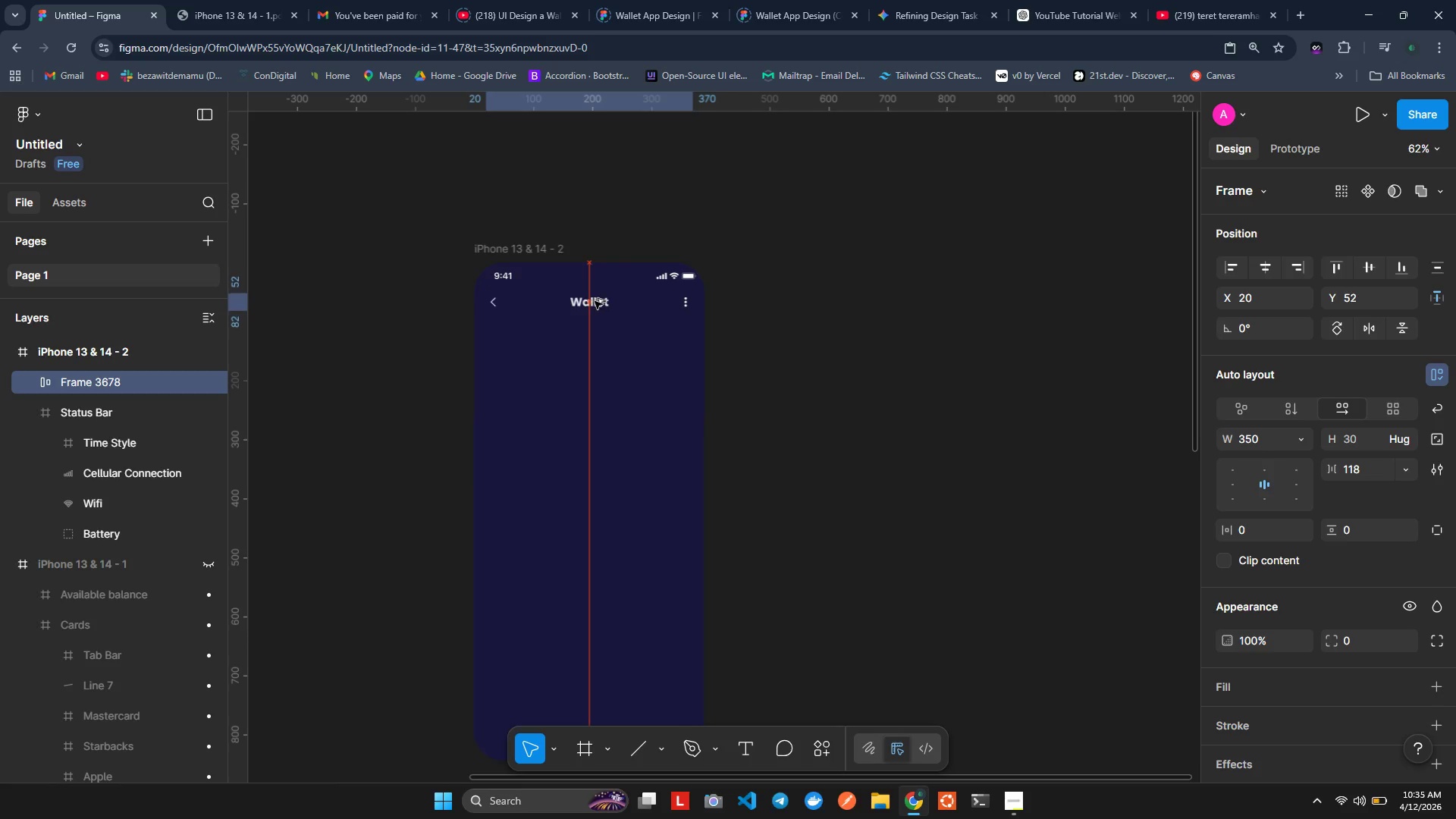 
key(Alt+ArrowUp)
 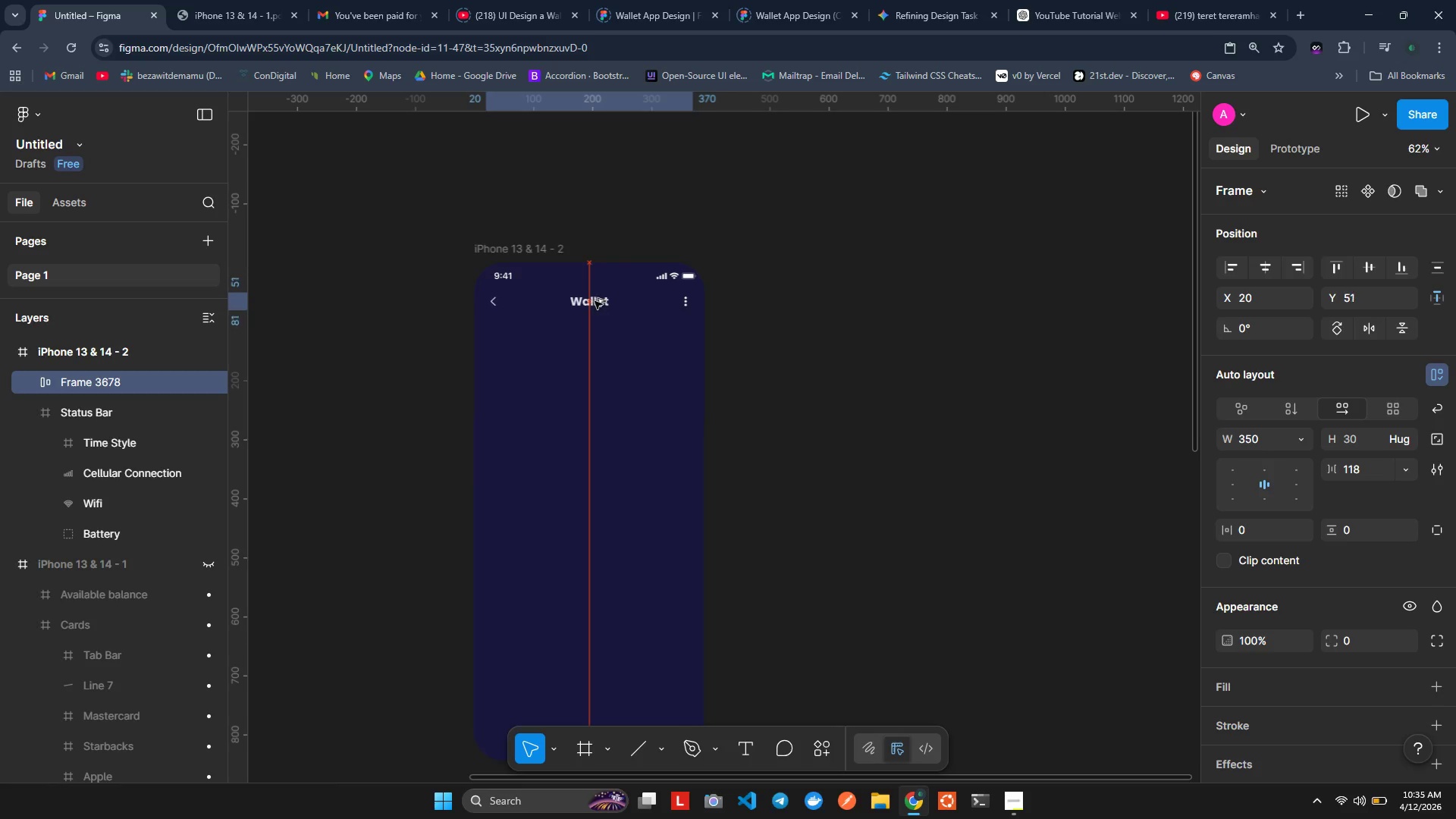 
key(Alt+ArrowUp)
 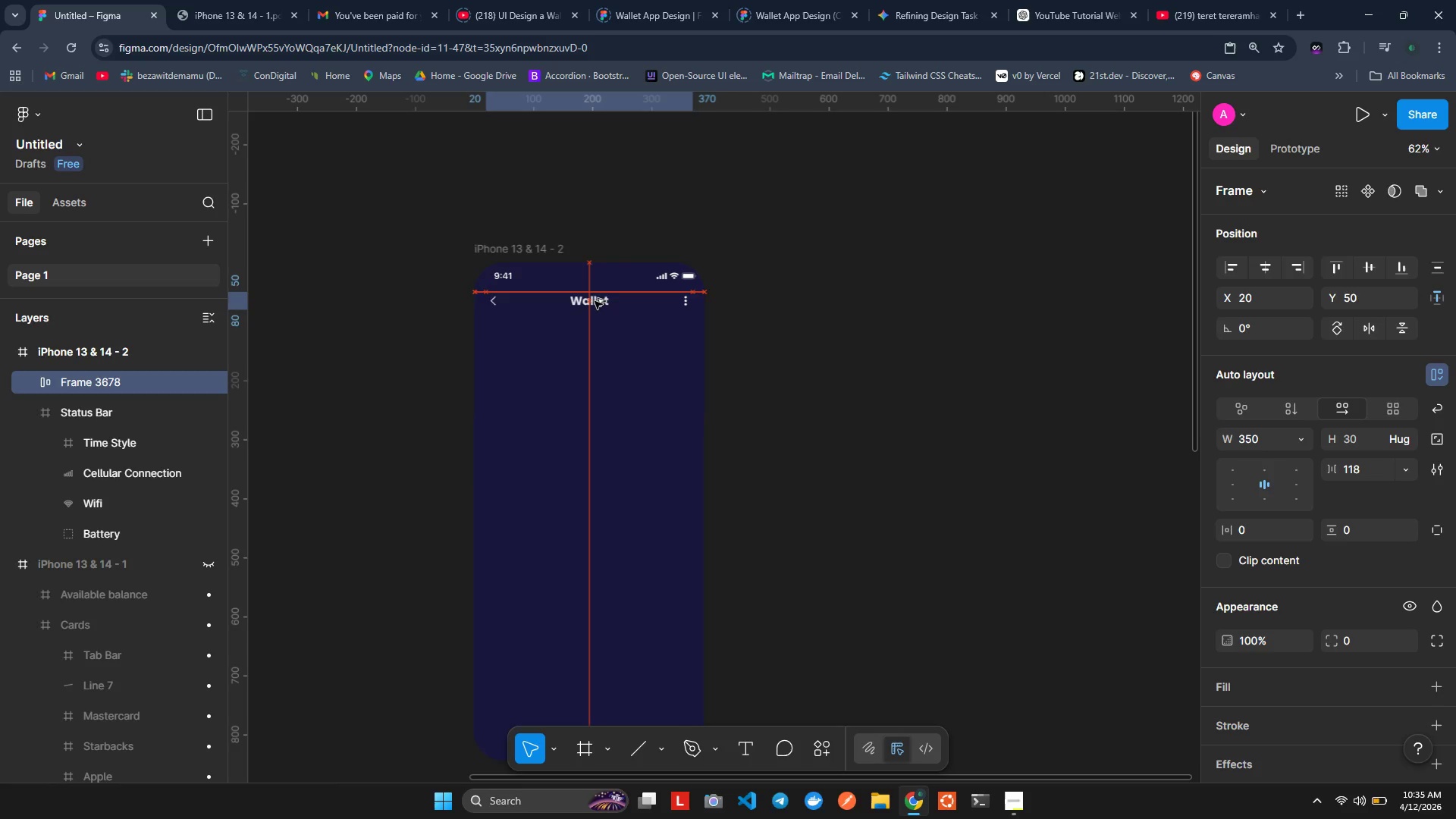 
key(Alt+ArrowUp)
 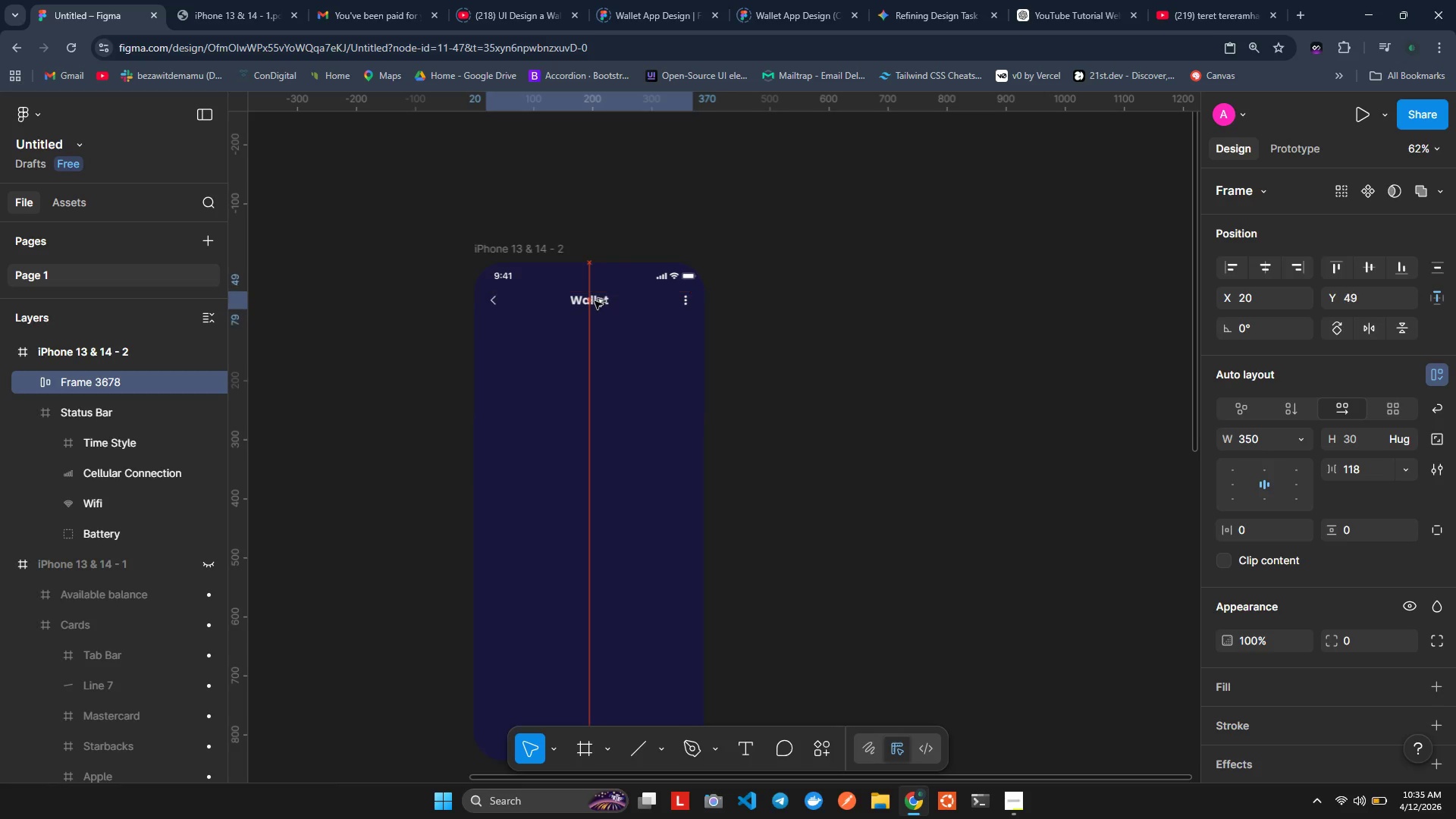 
key(Alt+ArrowUp)
 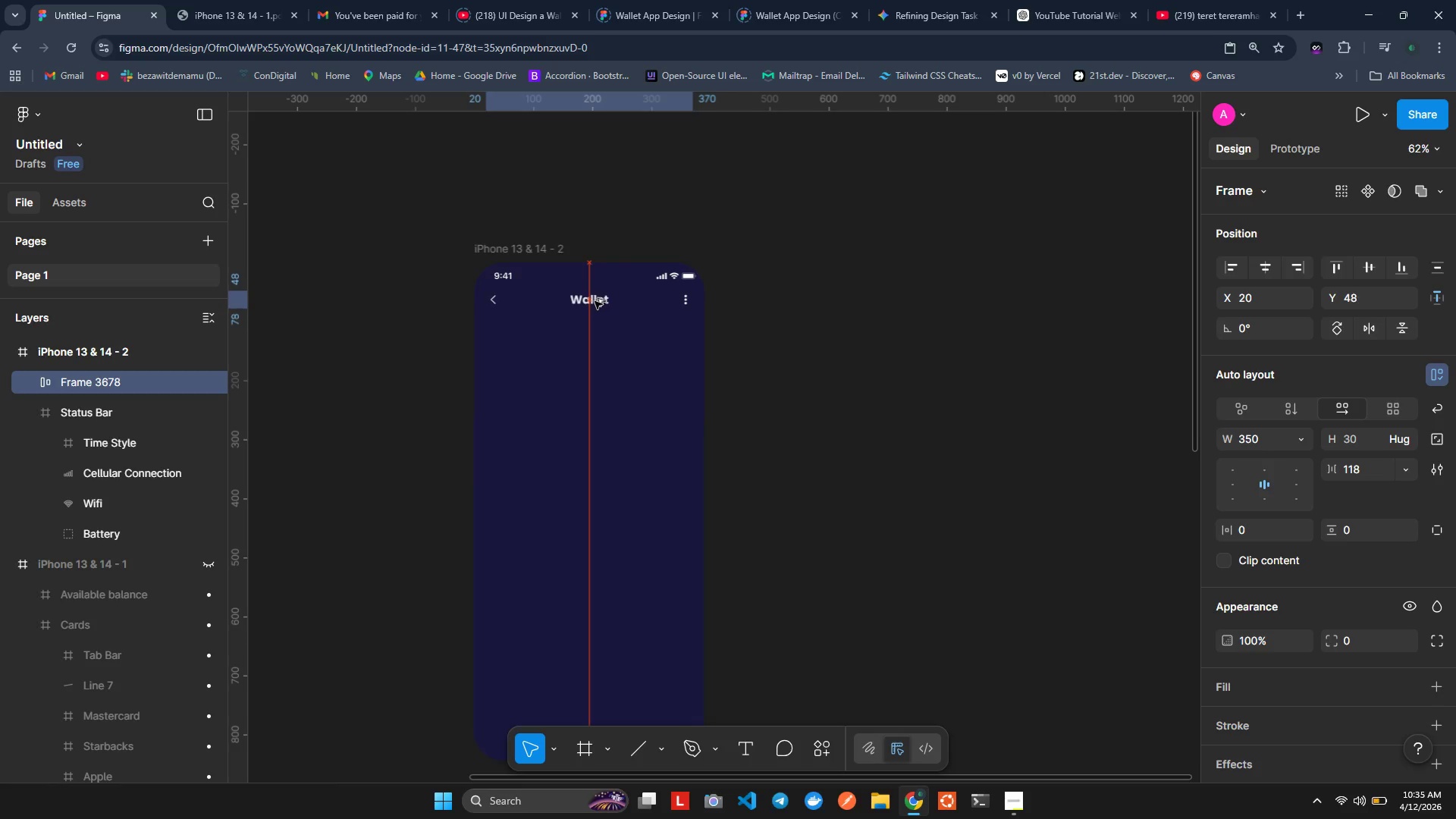 
key(Alt+ArrowUp)
 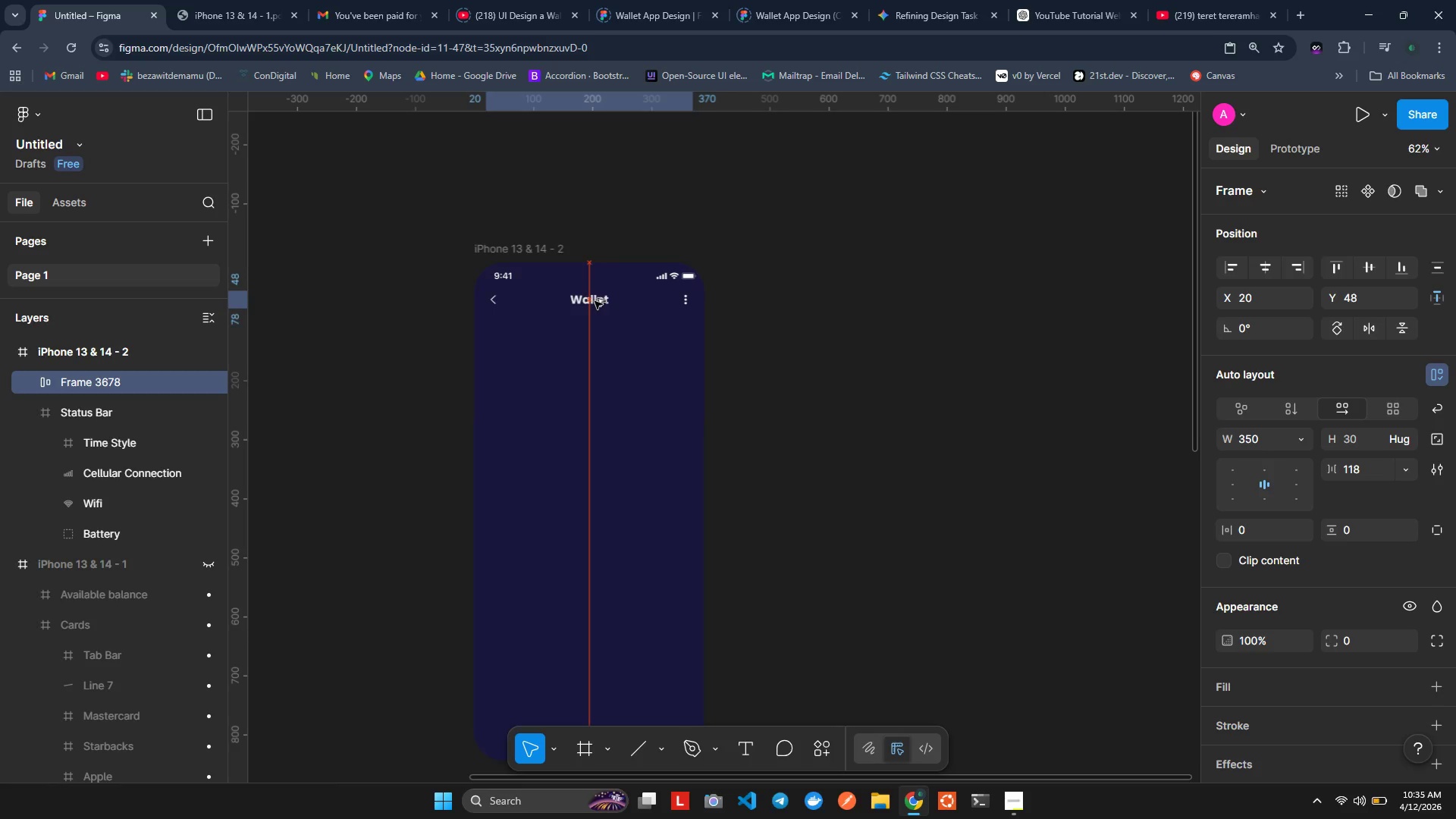 
key(Alt+ArrowUp)
 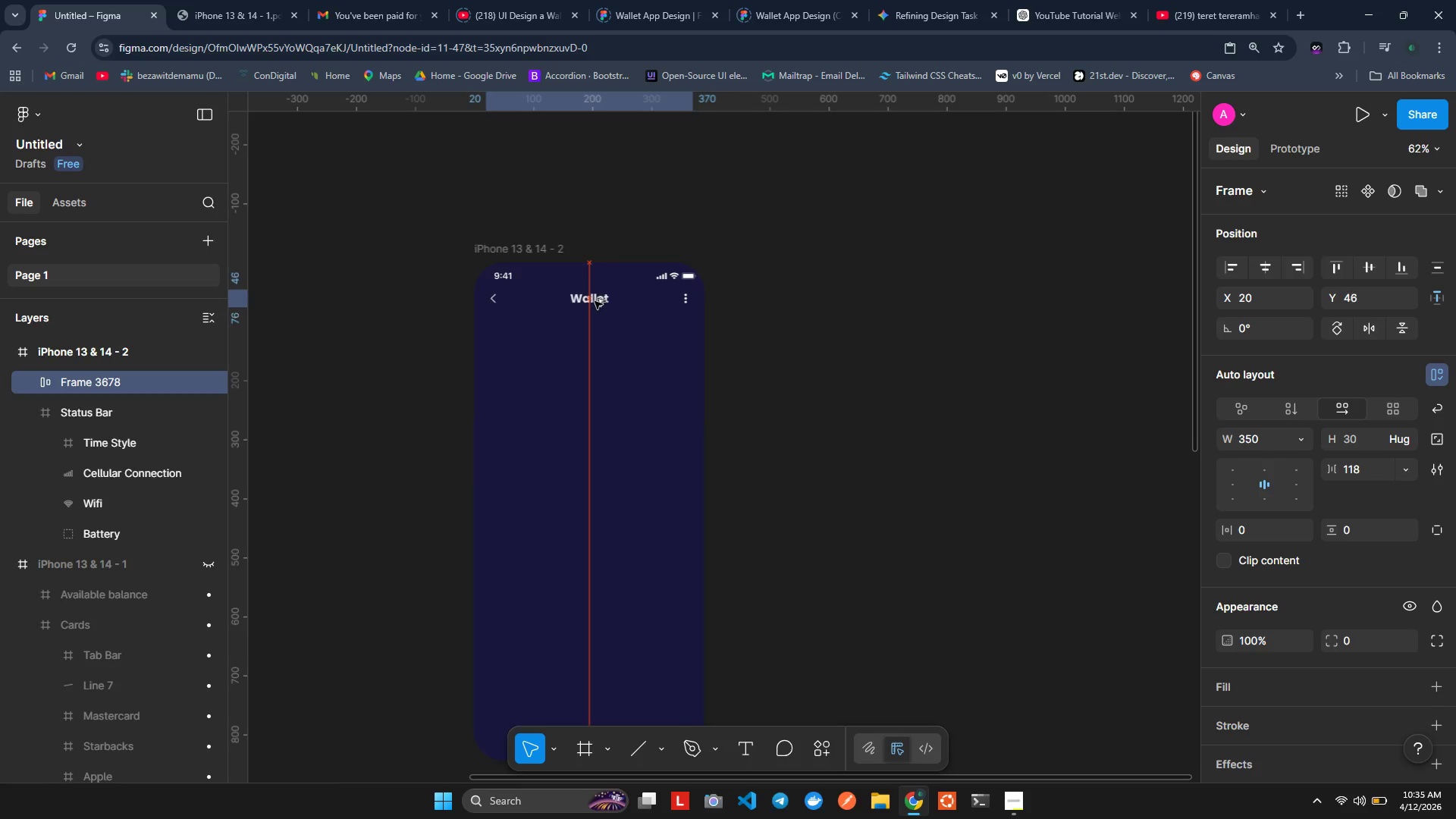 
key(Alt+ArrowUp)
 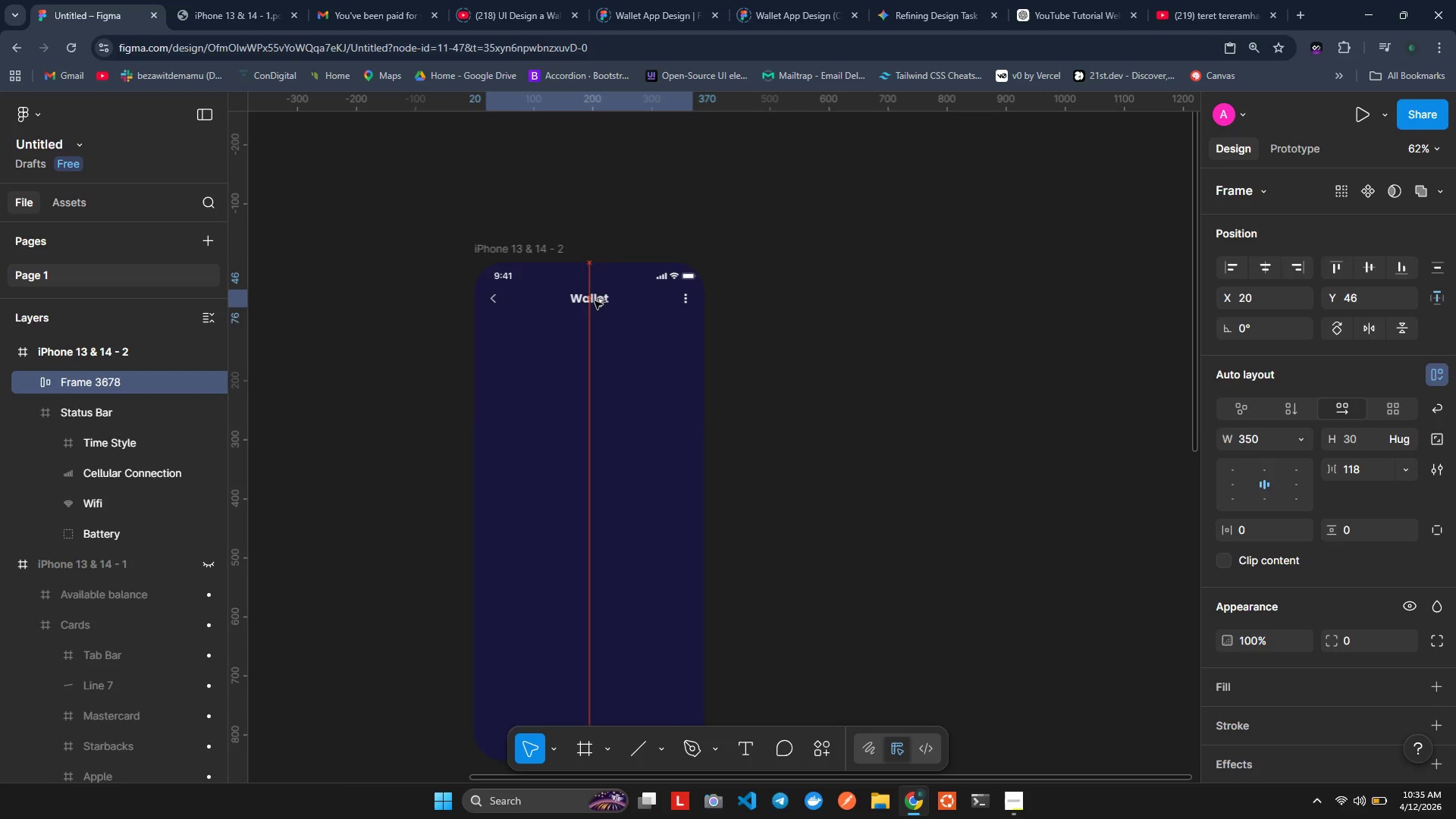 
key(Alt+ArrowUp)
 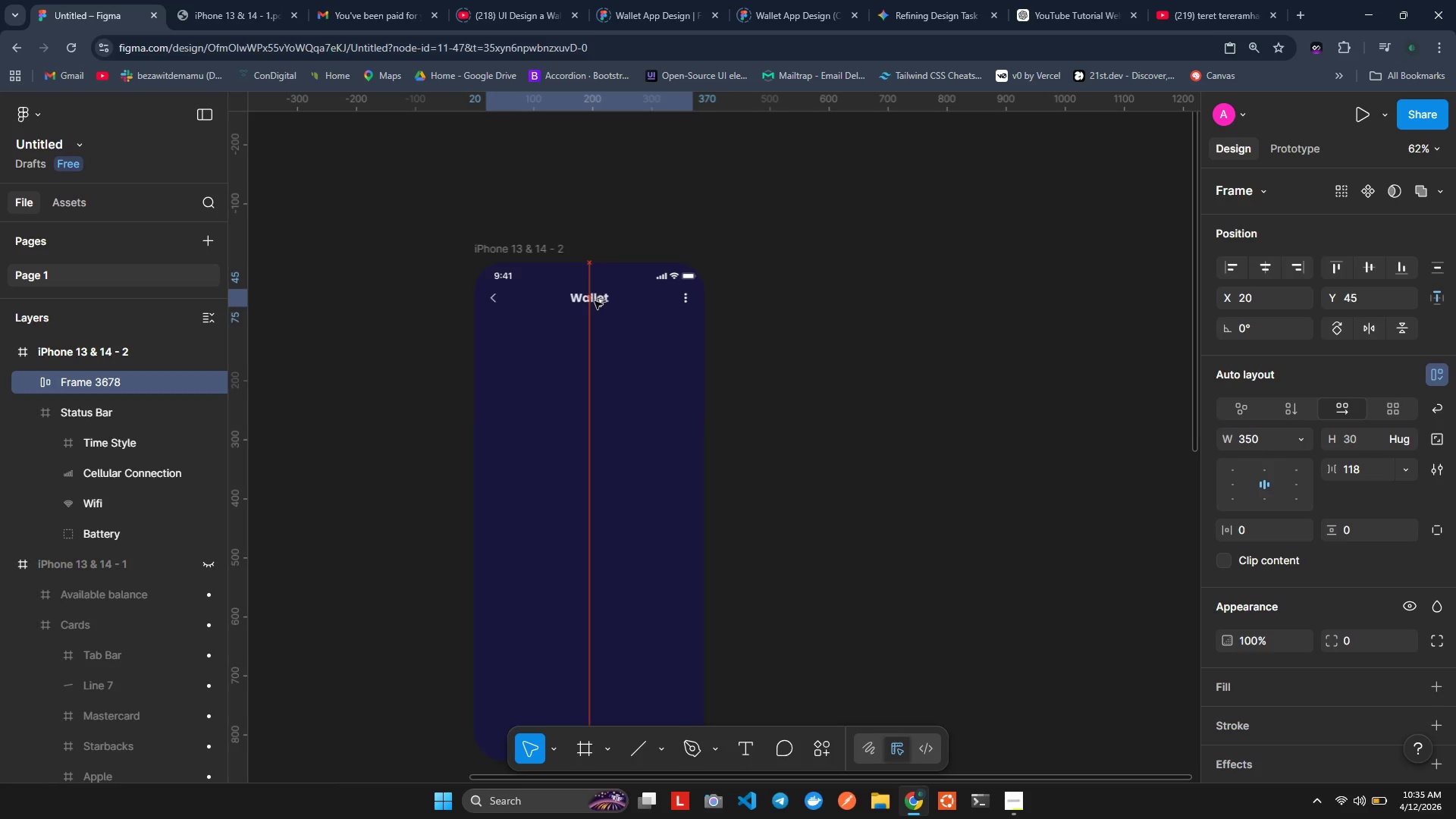 
key(Alt+ArrowUp)
 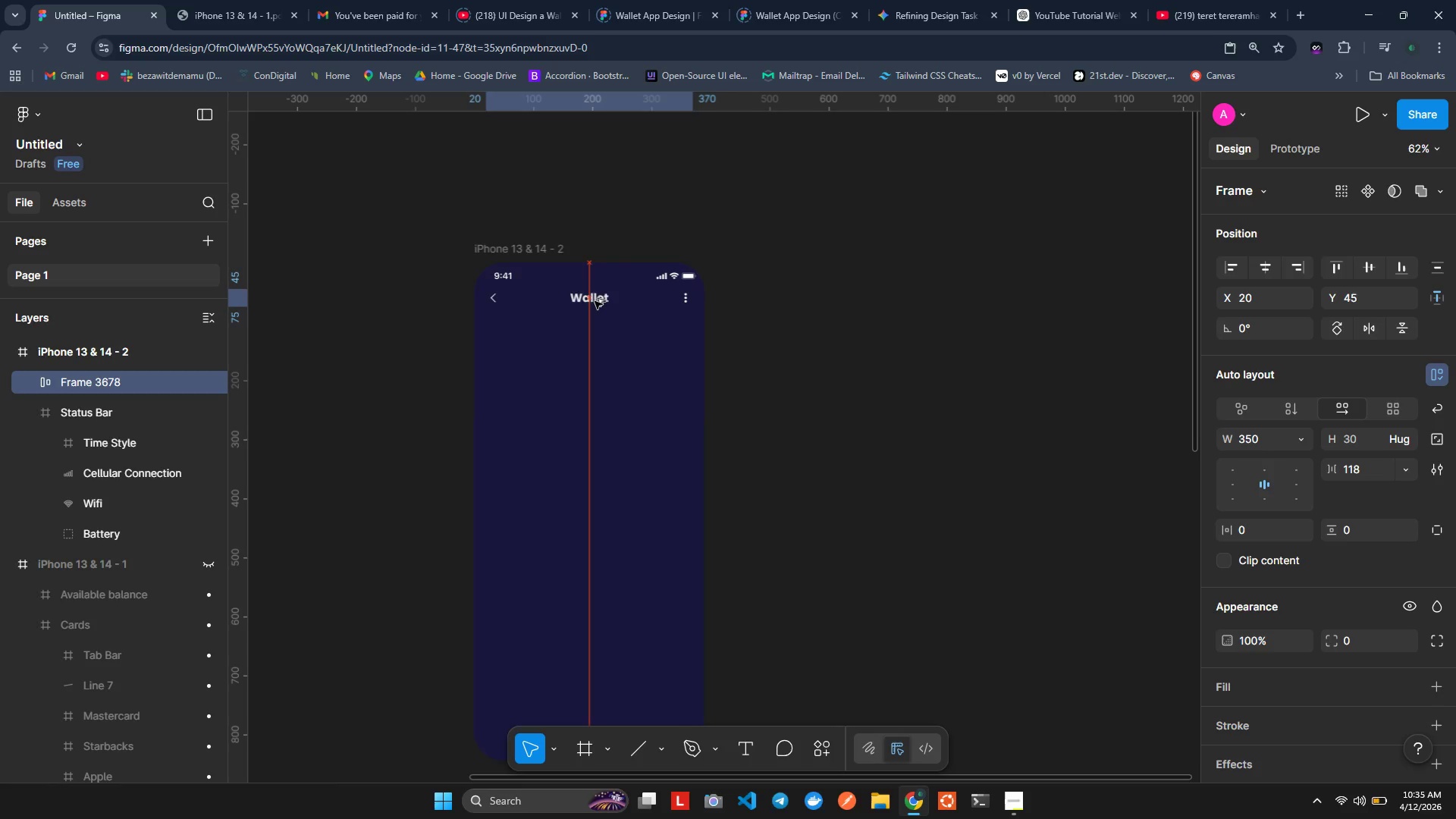 
key(Alt+ArrowDown)
 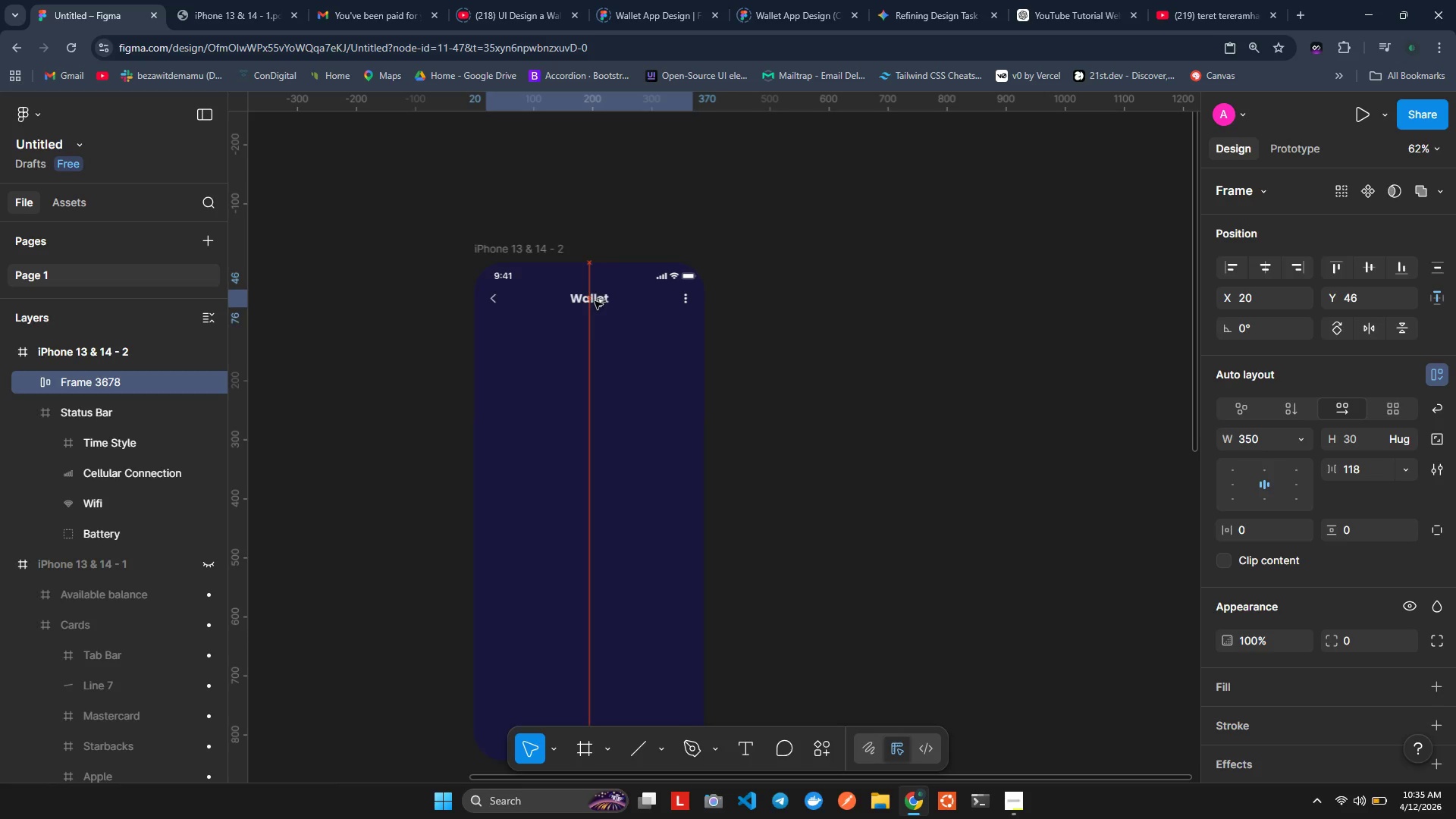 
key(Alt+ArrowDown)
 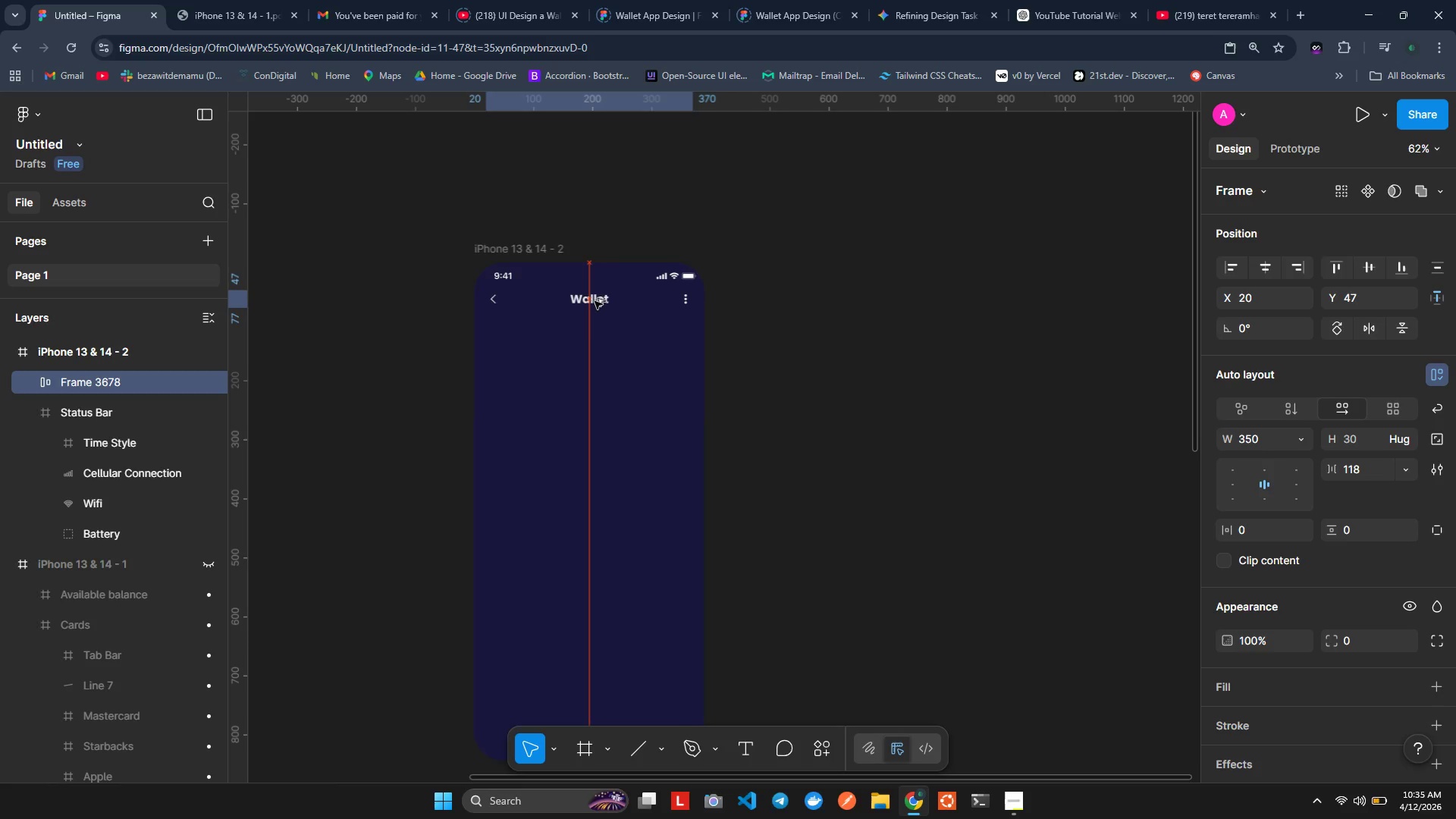 
key(Alt+ArrowDown)
 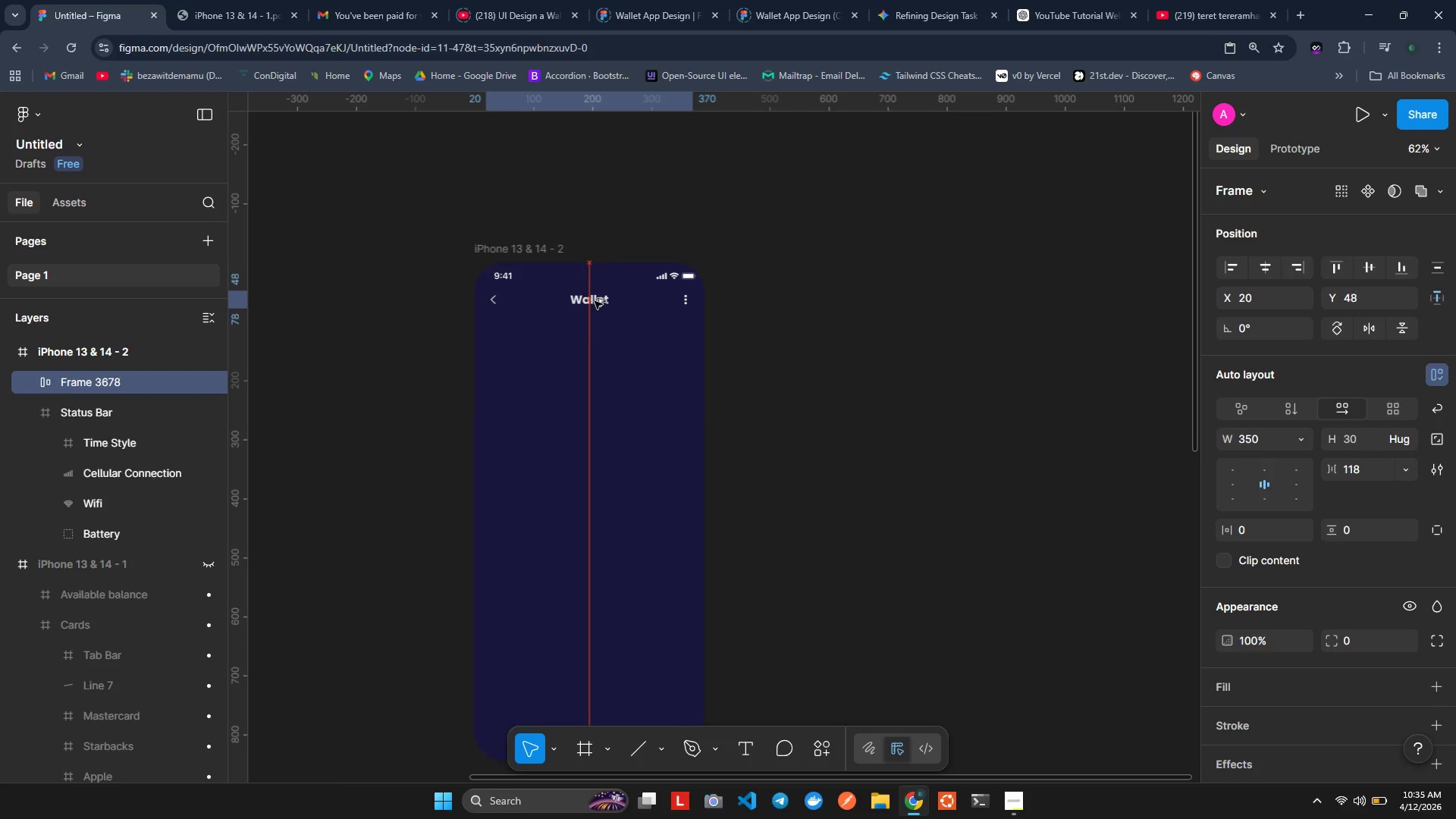 
key(Alt+ArrowDown)
 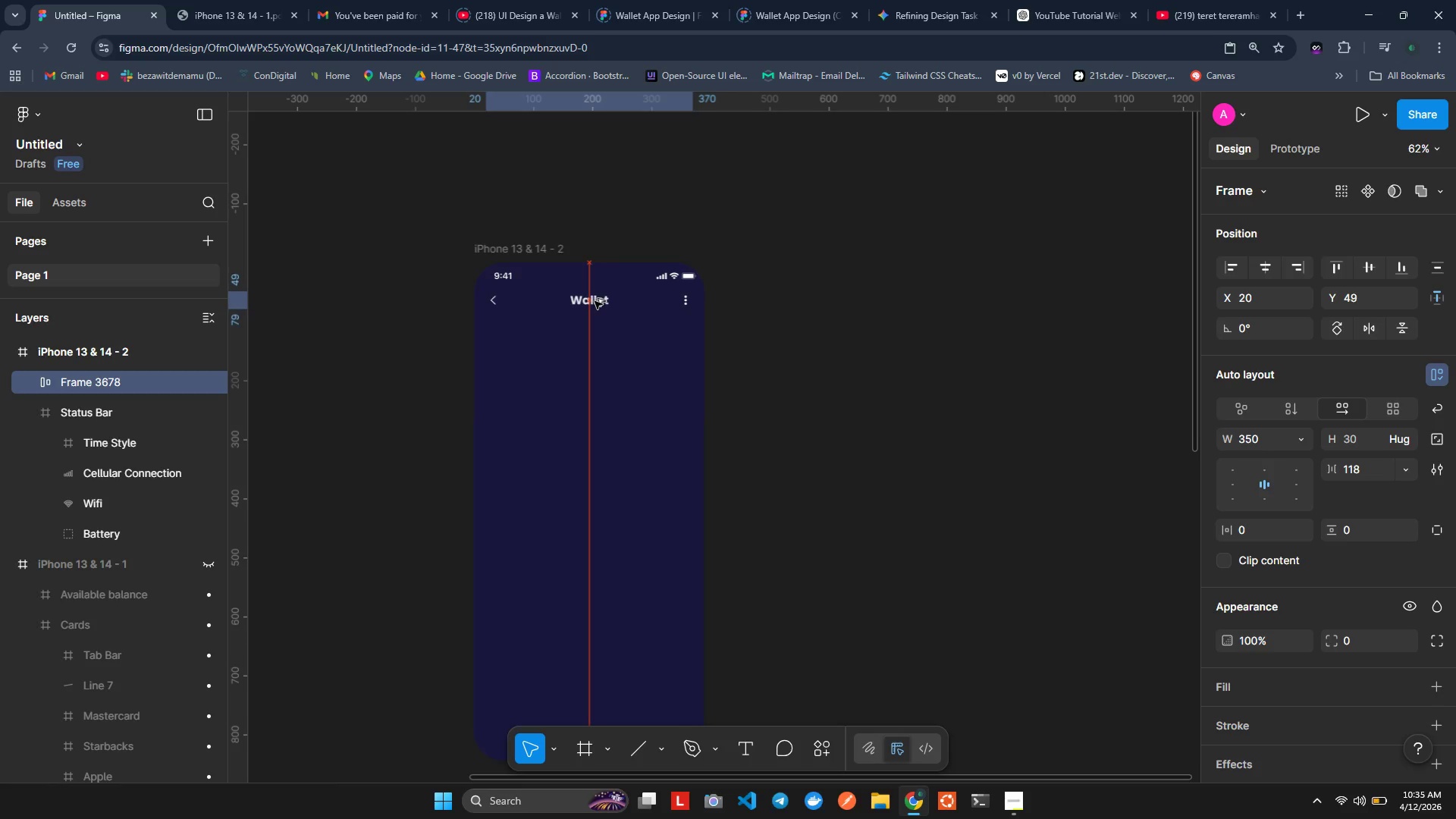 
key(Alt+ArrowDown)
 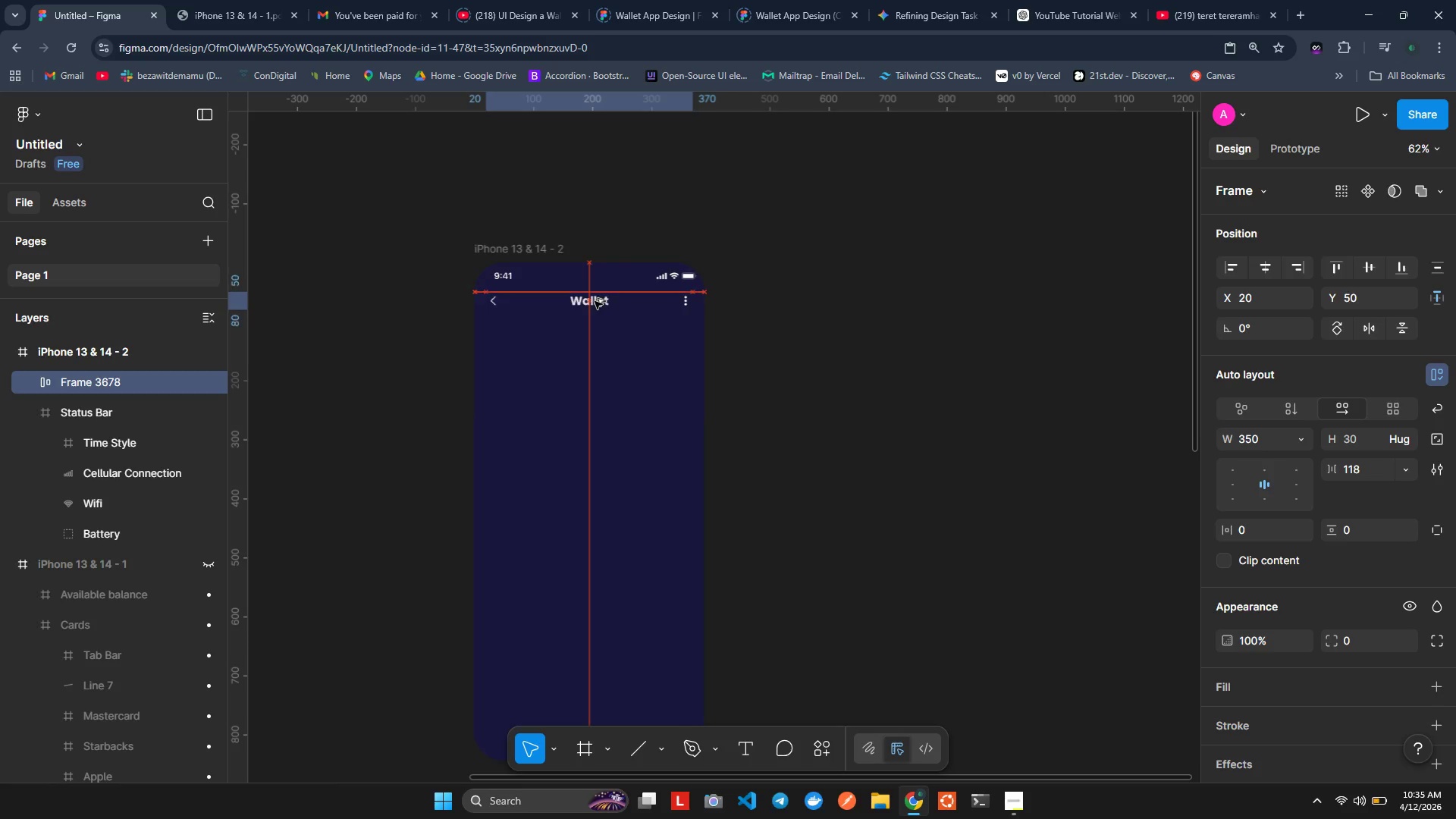 
key(Alt+ArrowDown)
 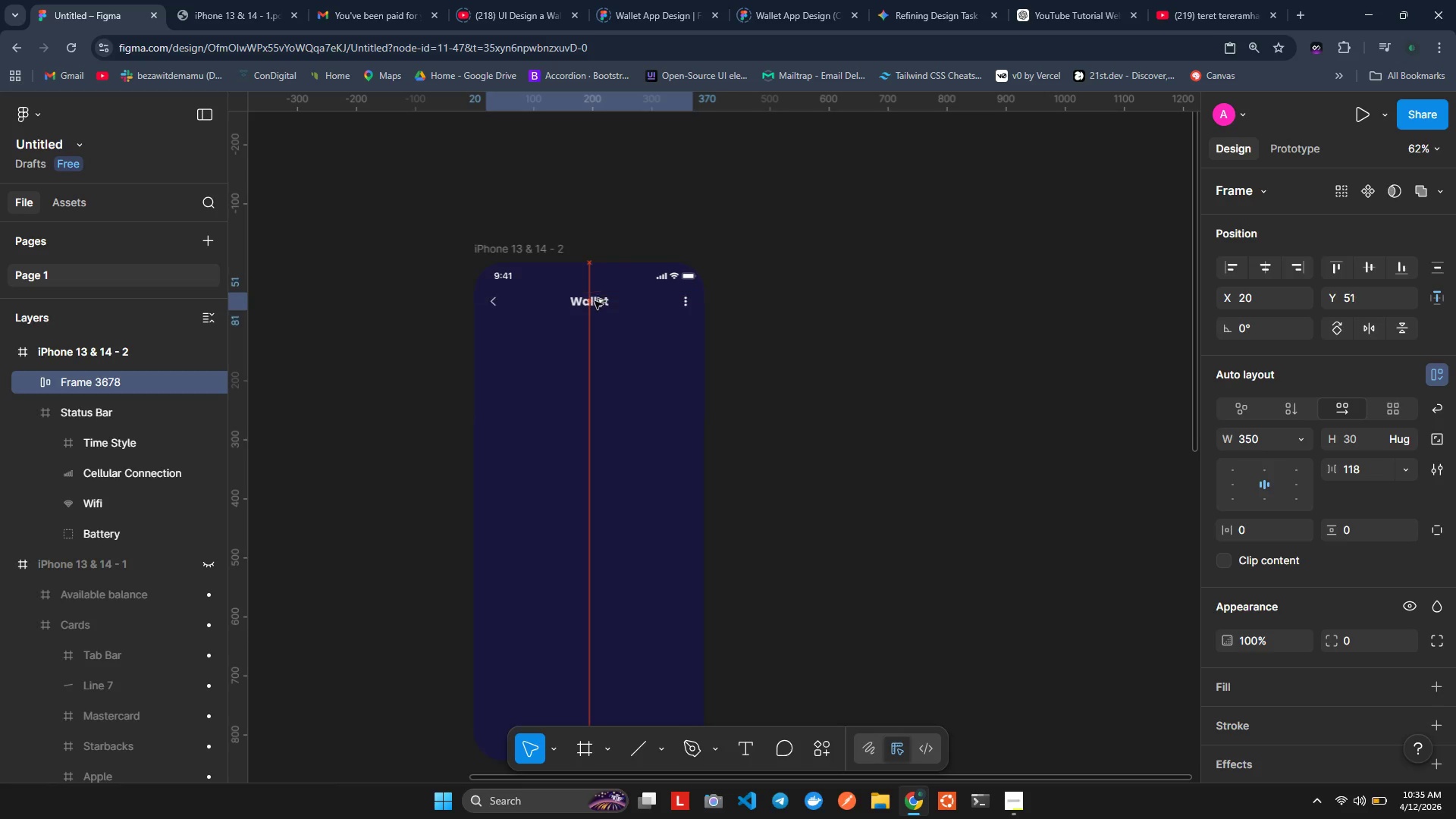 
key(Alt+ArrowDown)
 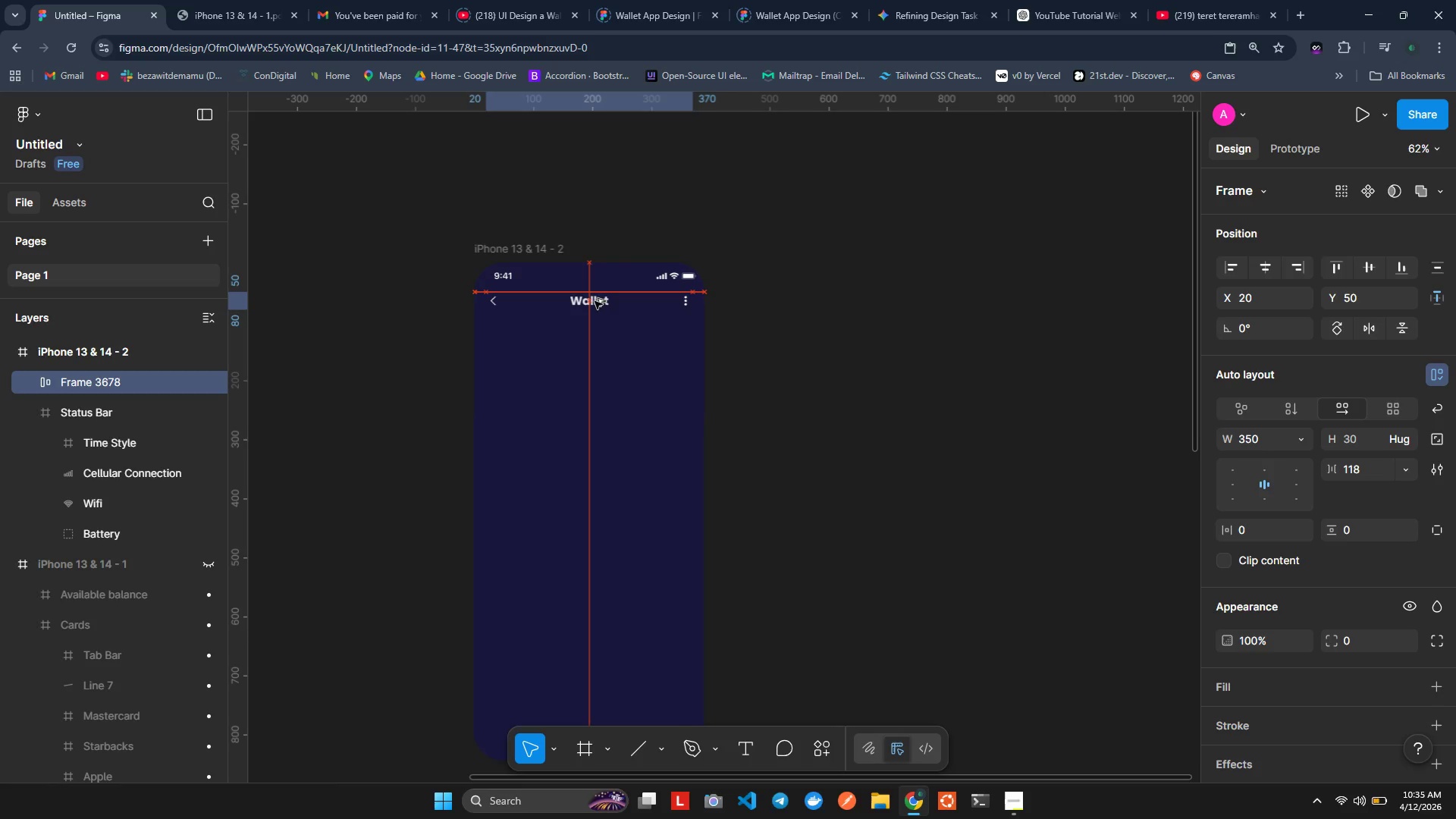 
key(Alt+ArrowUp)
 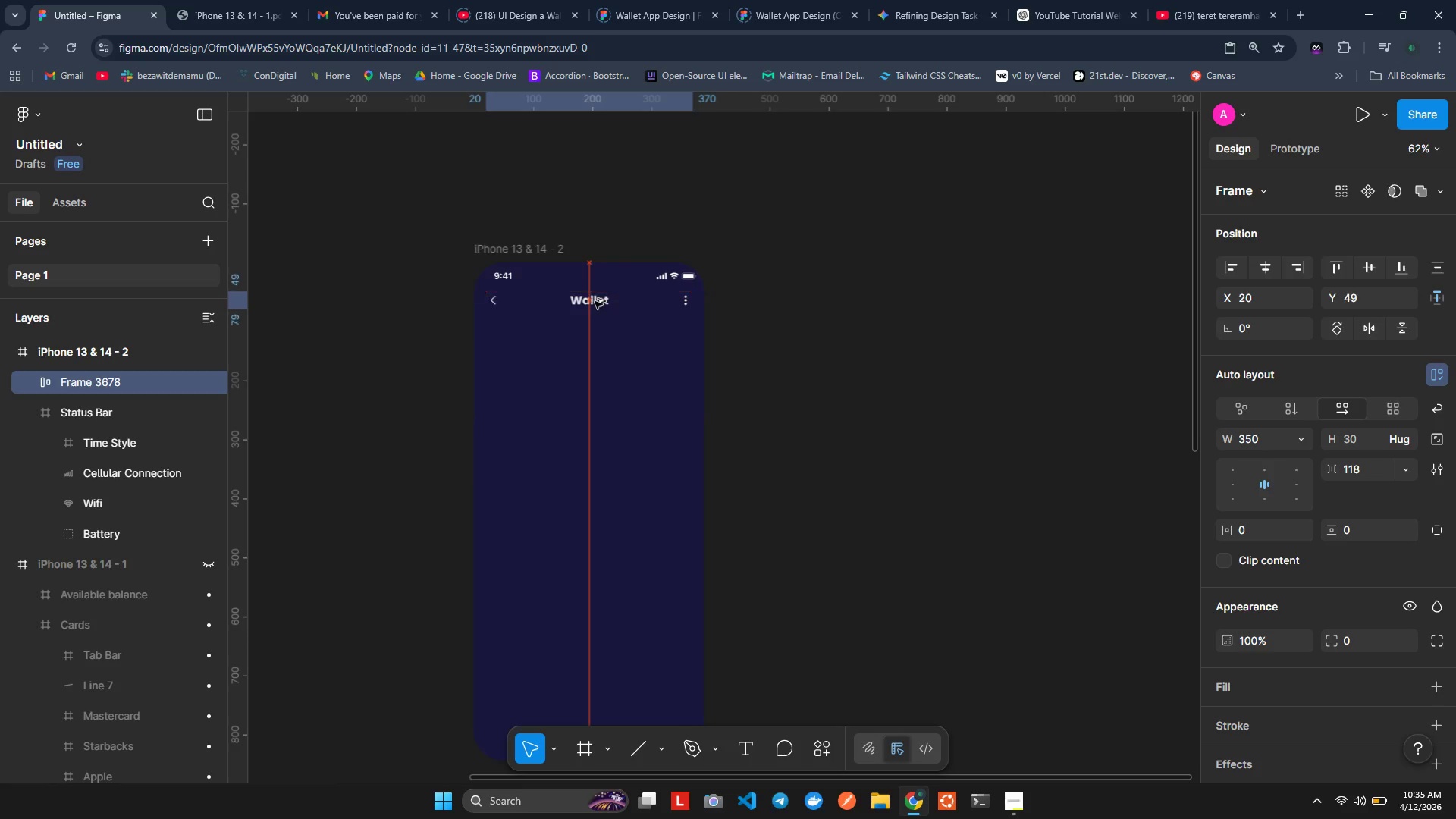 
key(Alt+ArrowUp)
 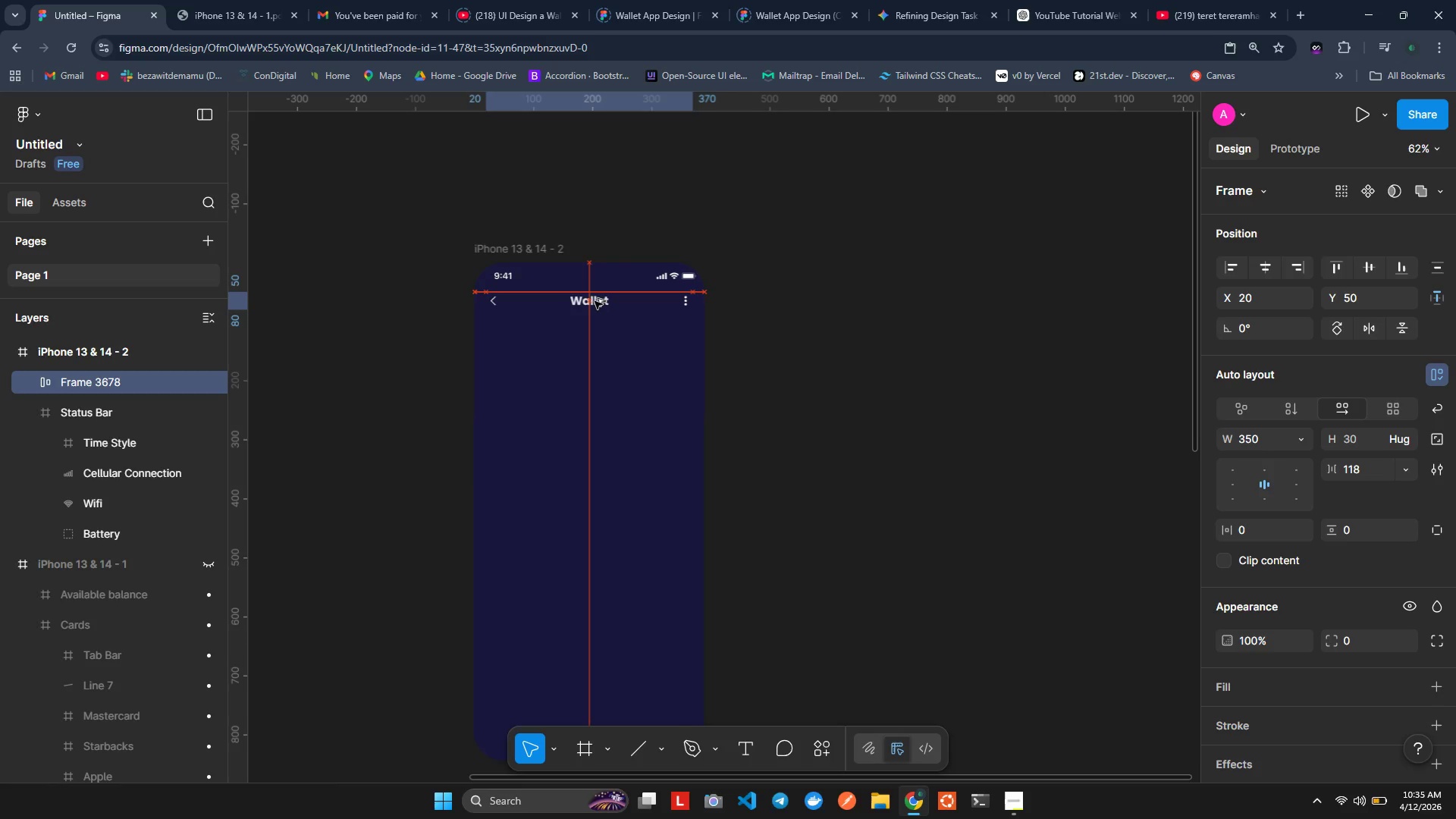 
key(Alt+ArrowDown)
 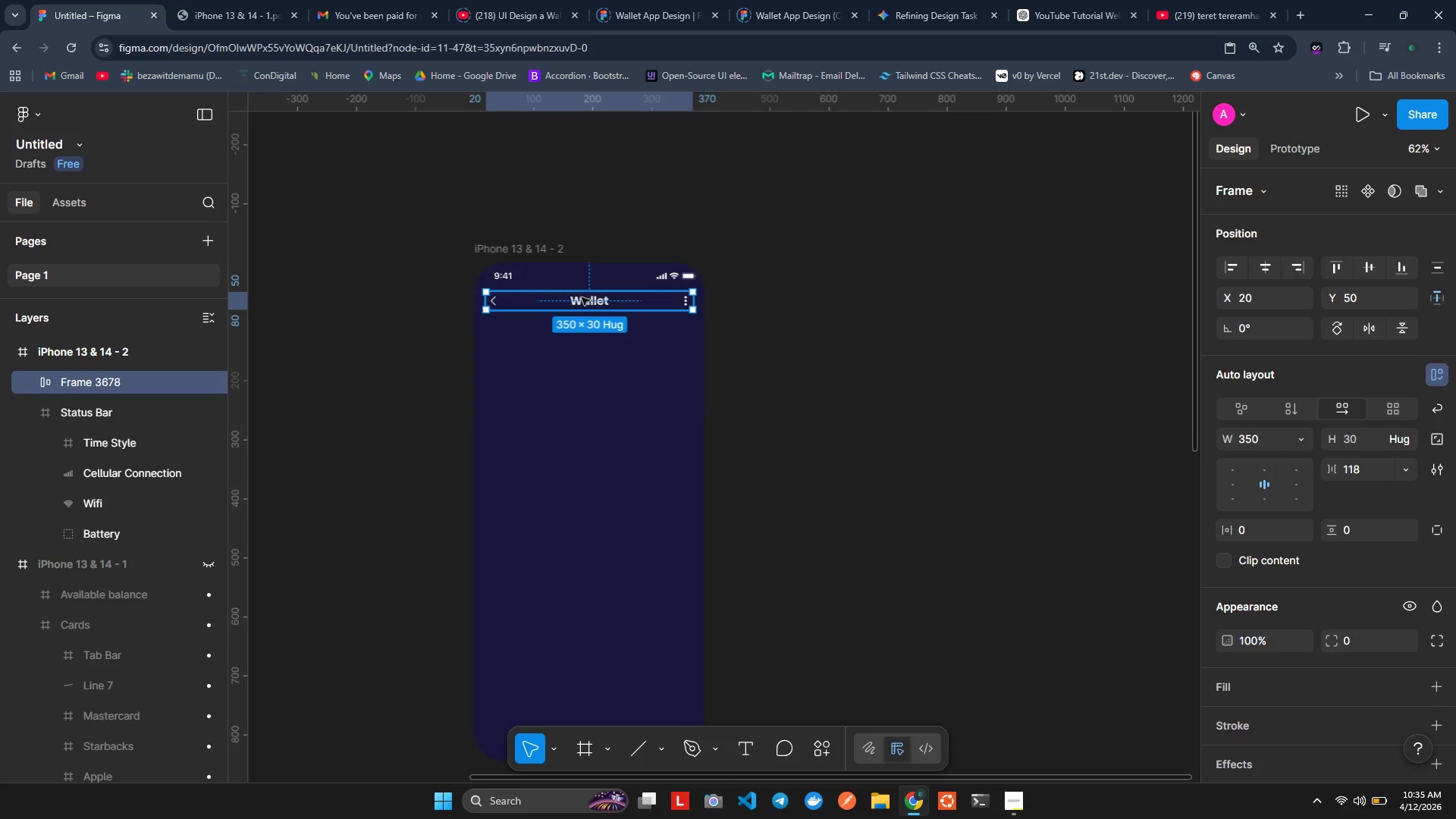 
scroll: coordinate [838, 379], scroll_direction: none, amount: 0.0
 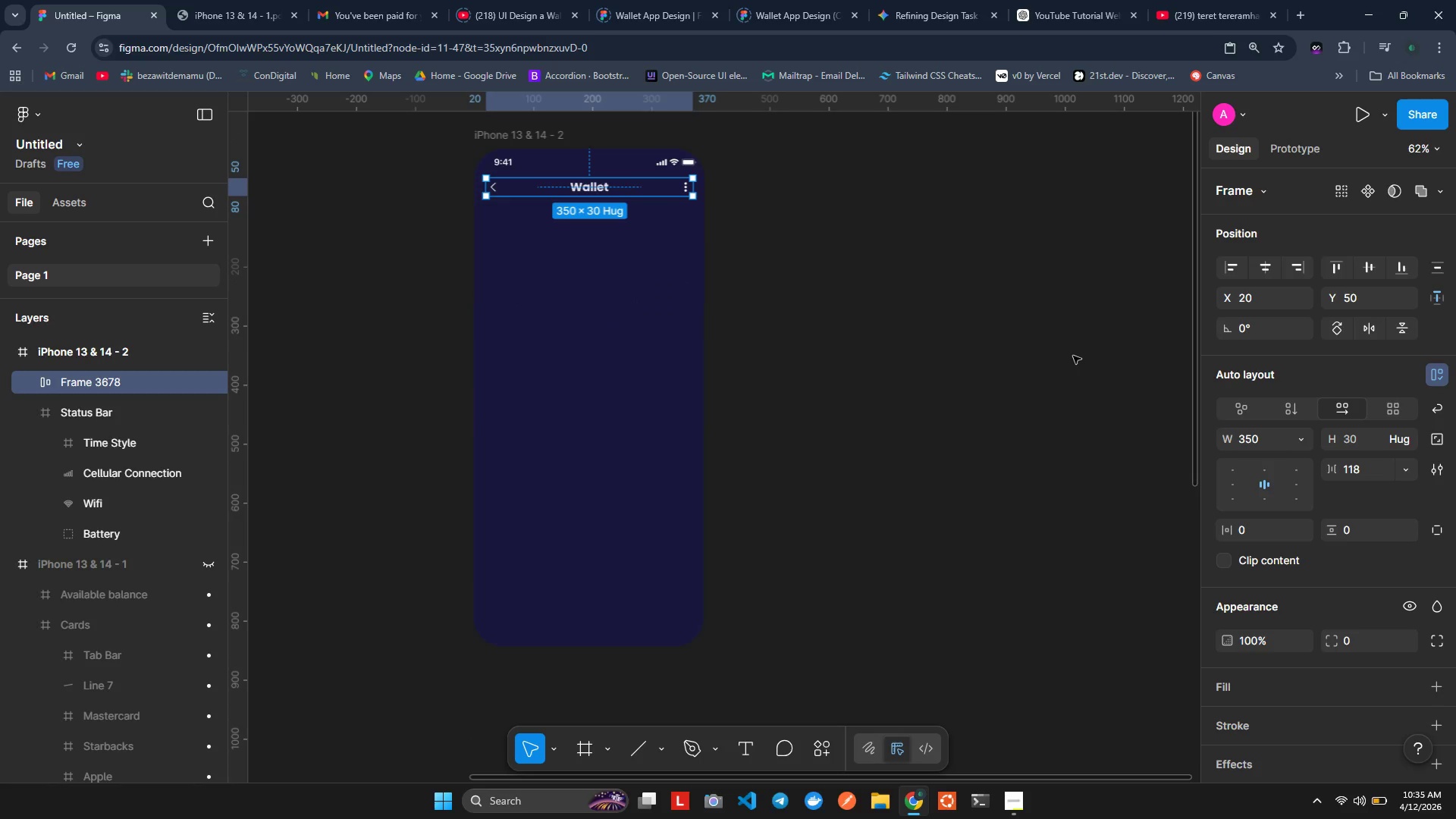 
wait(8.89)
 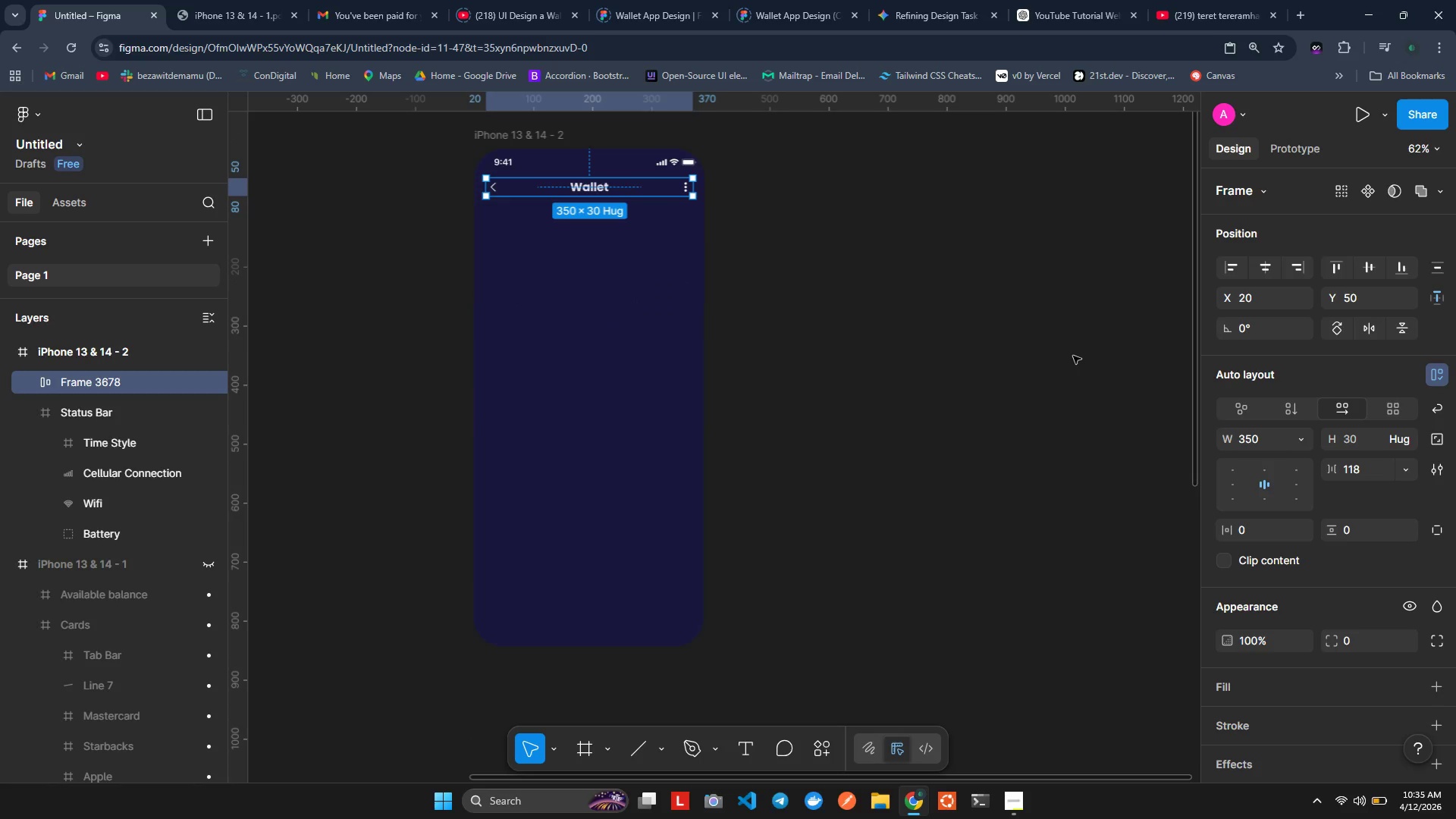 
type(oo)
 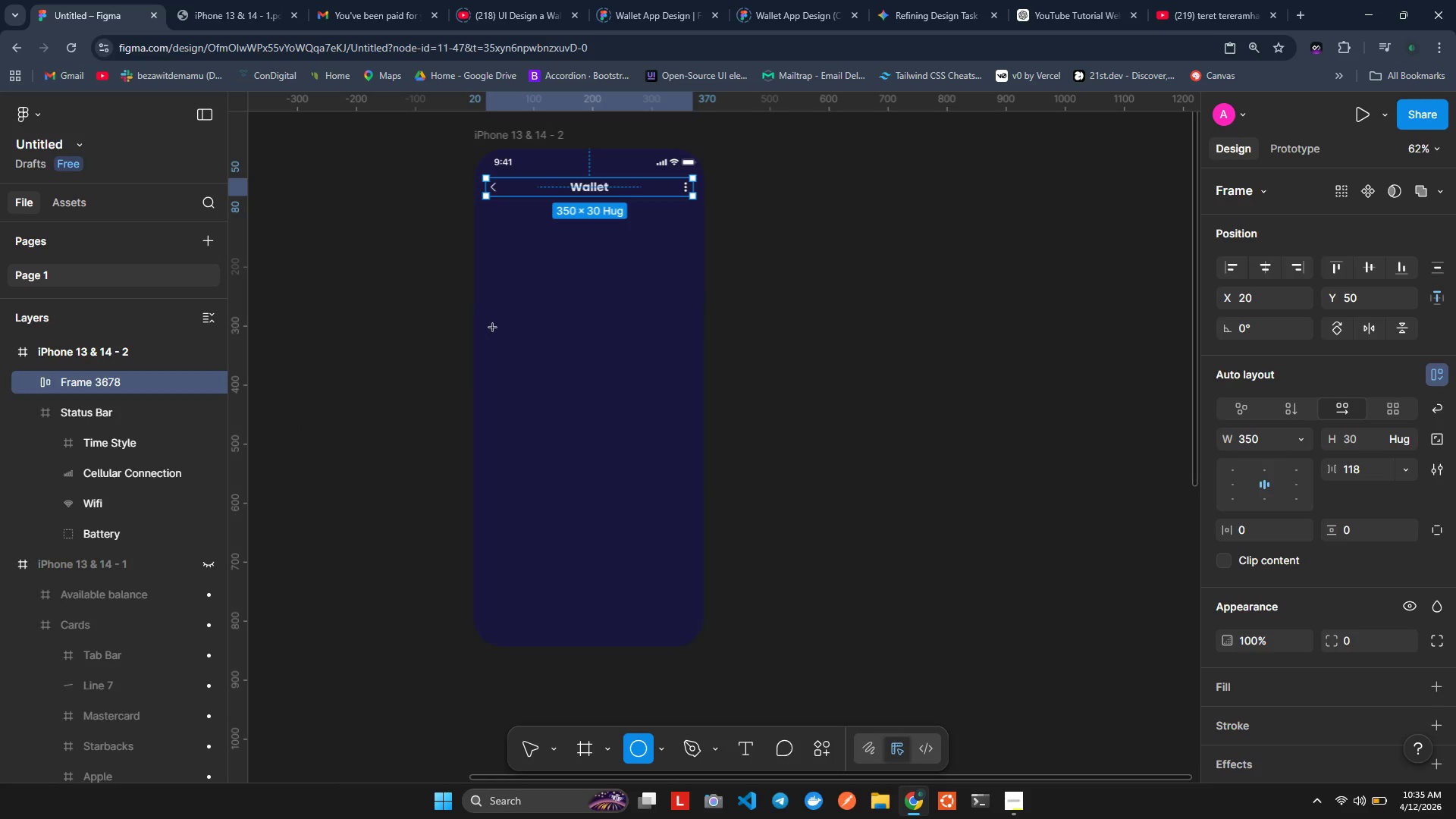 
left_click_drag(start_coordinate=[504, 325], to_coordinate=[632, 455])
 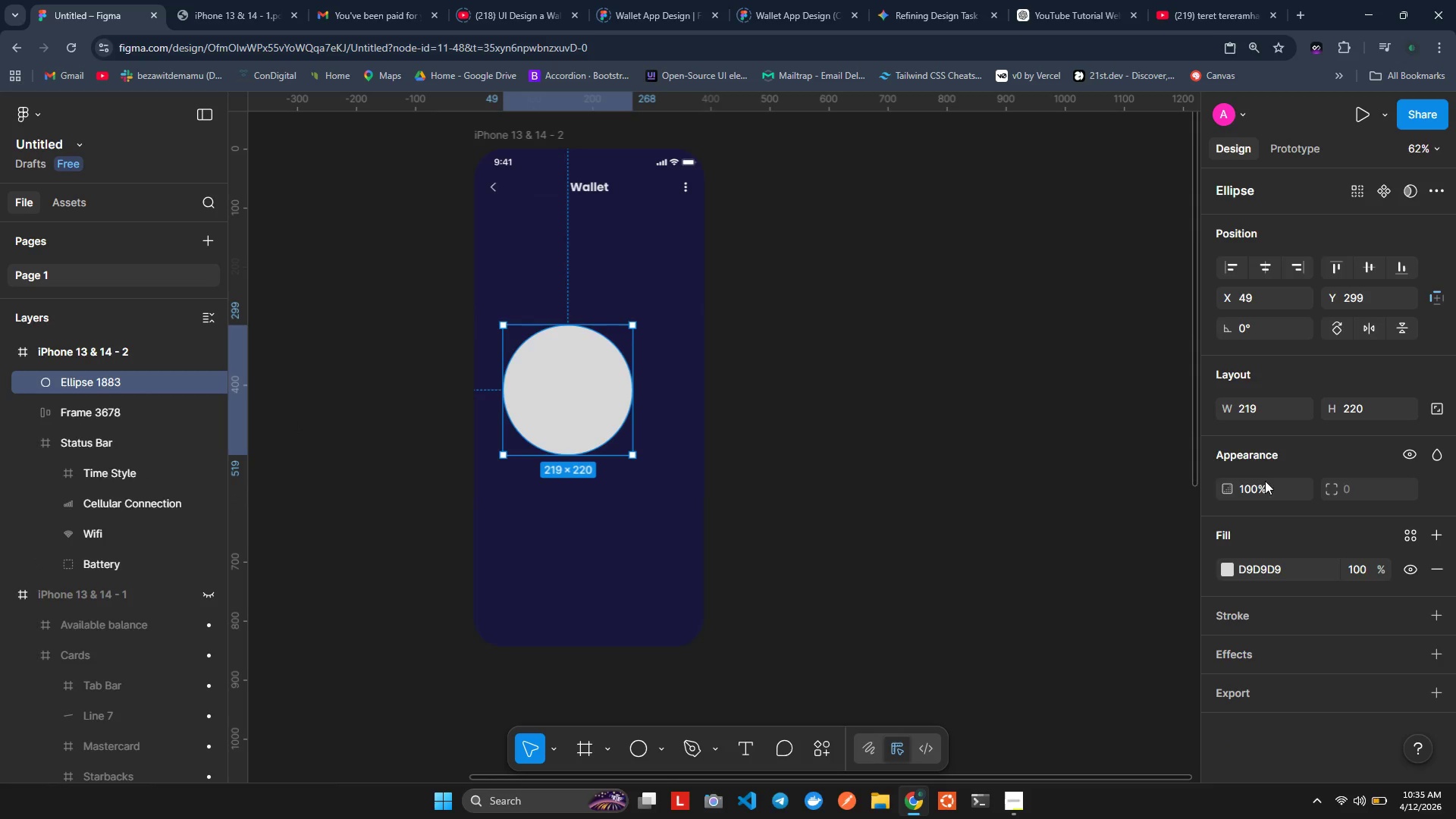 
left_click([1261, 410])
 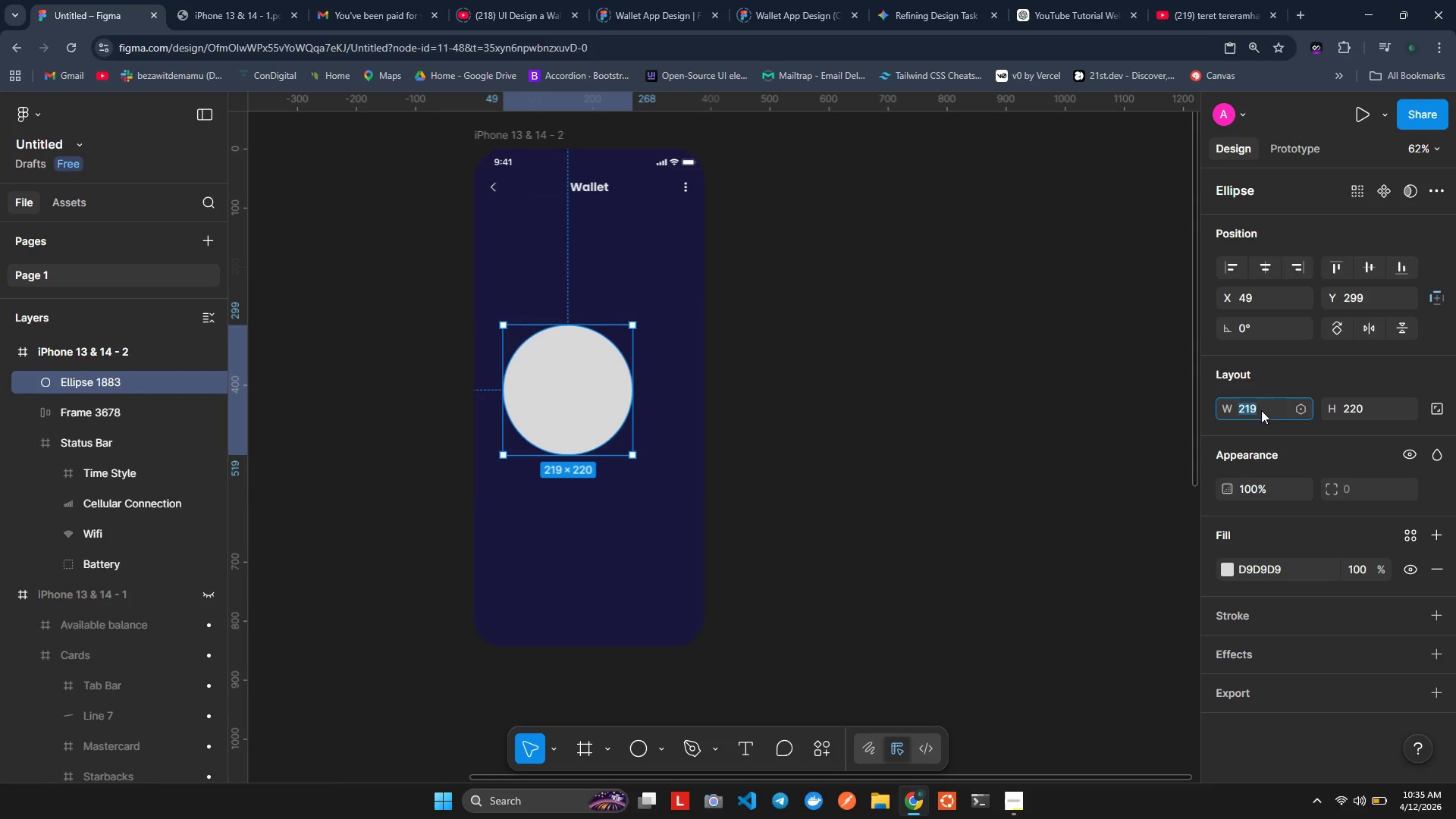 
type(300)
 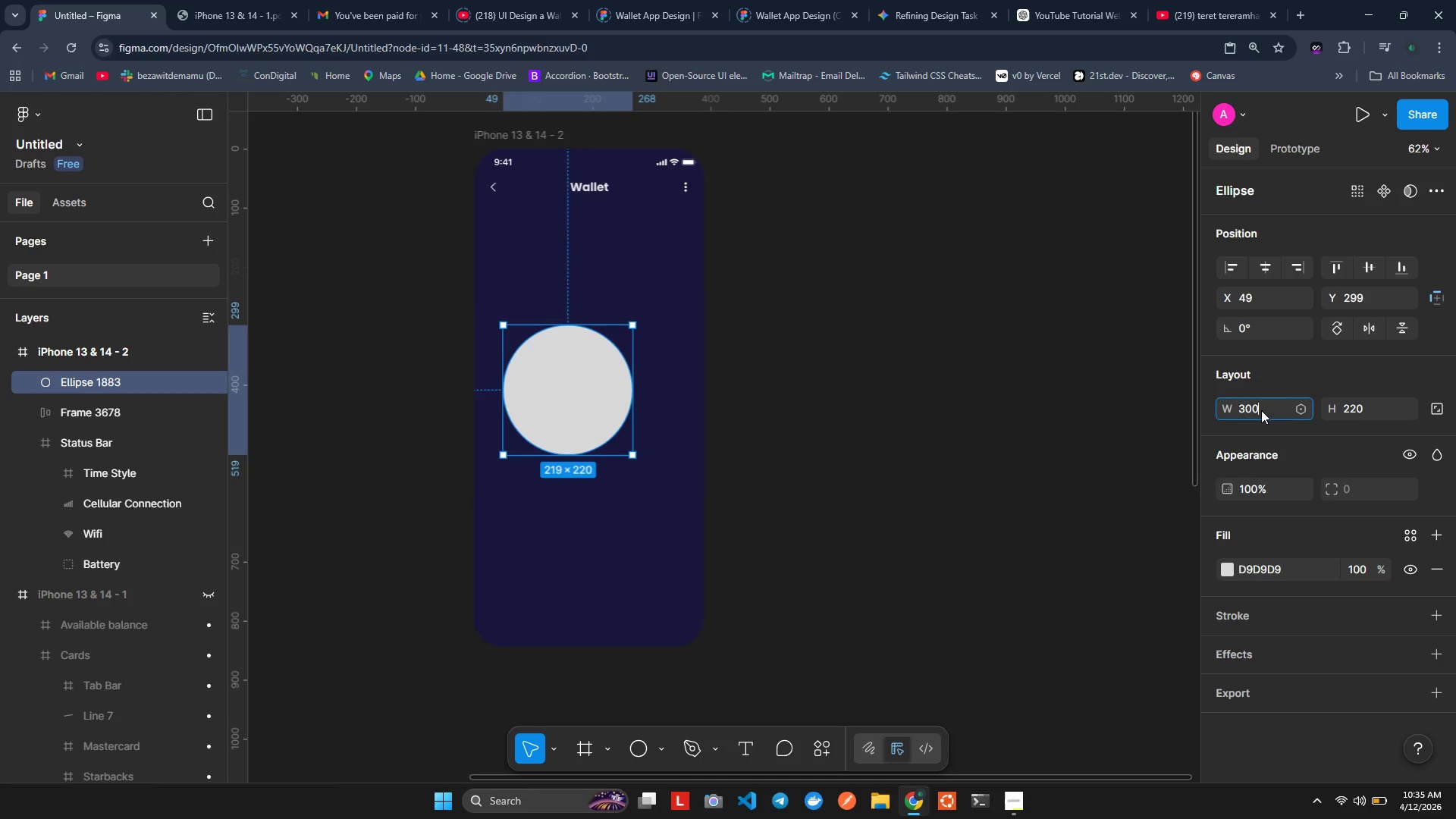 
left_click([1343, 406])
 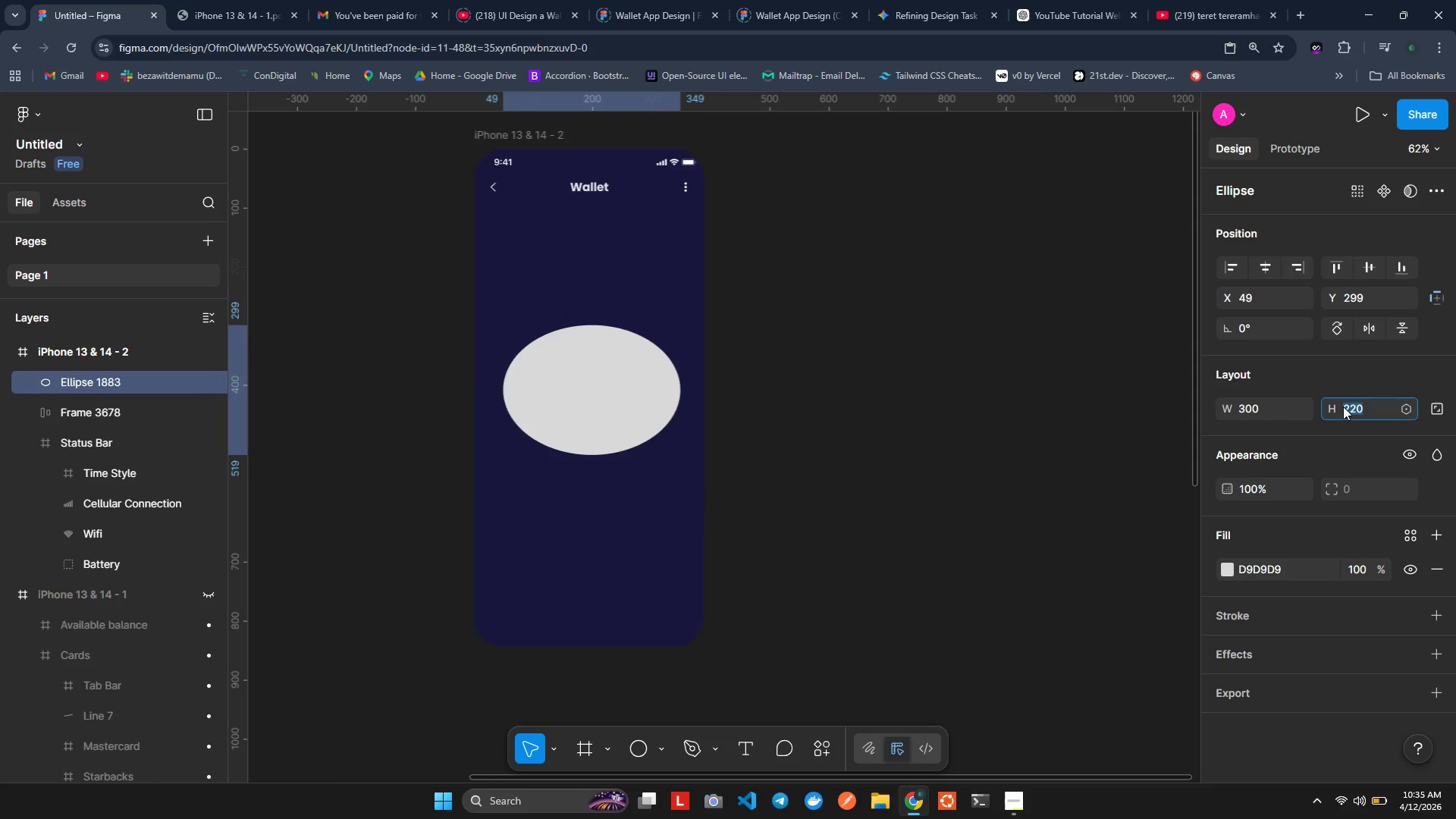 
type(300)
 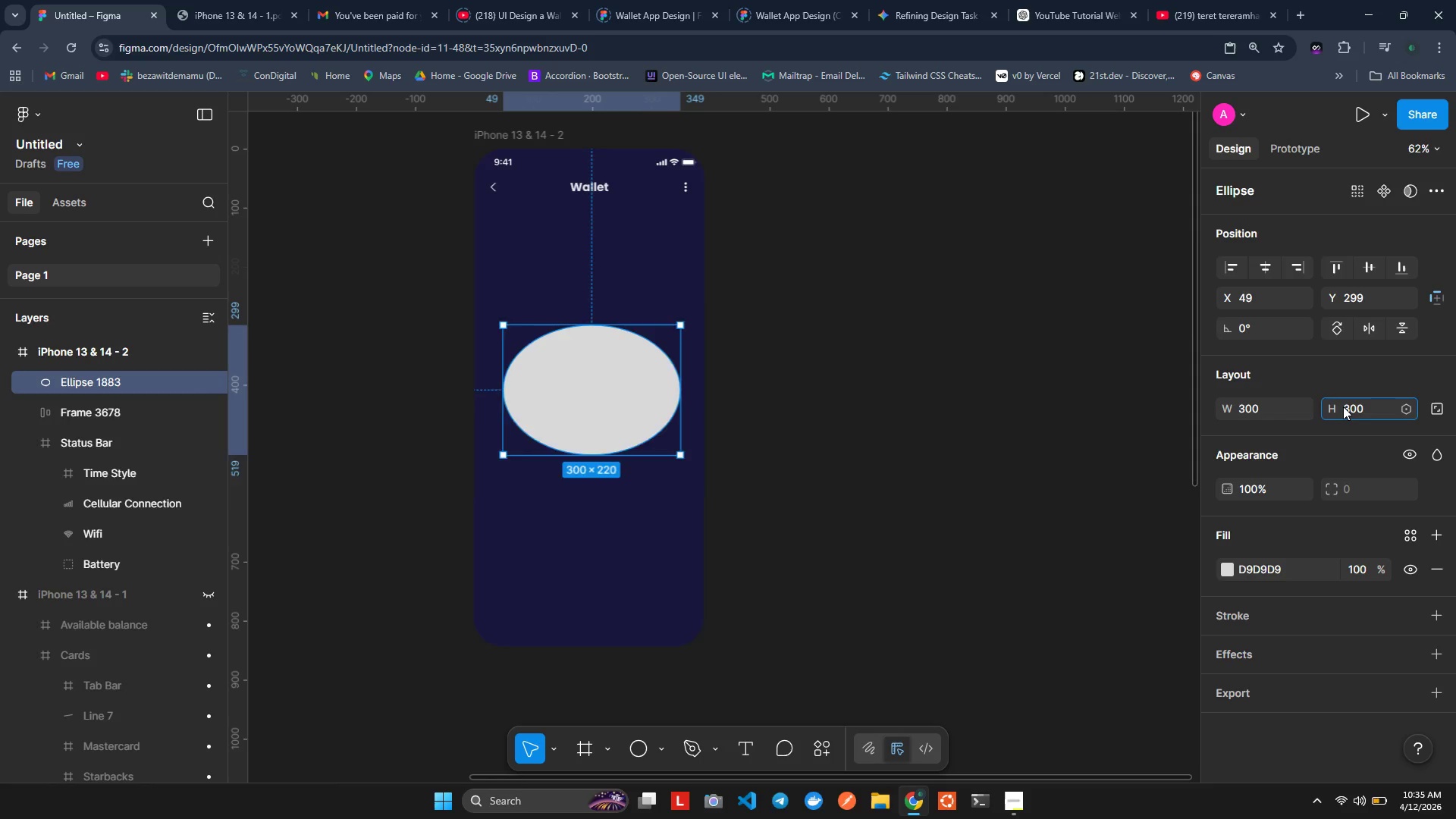 
key(Enter)
 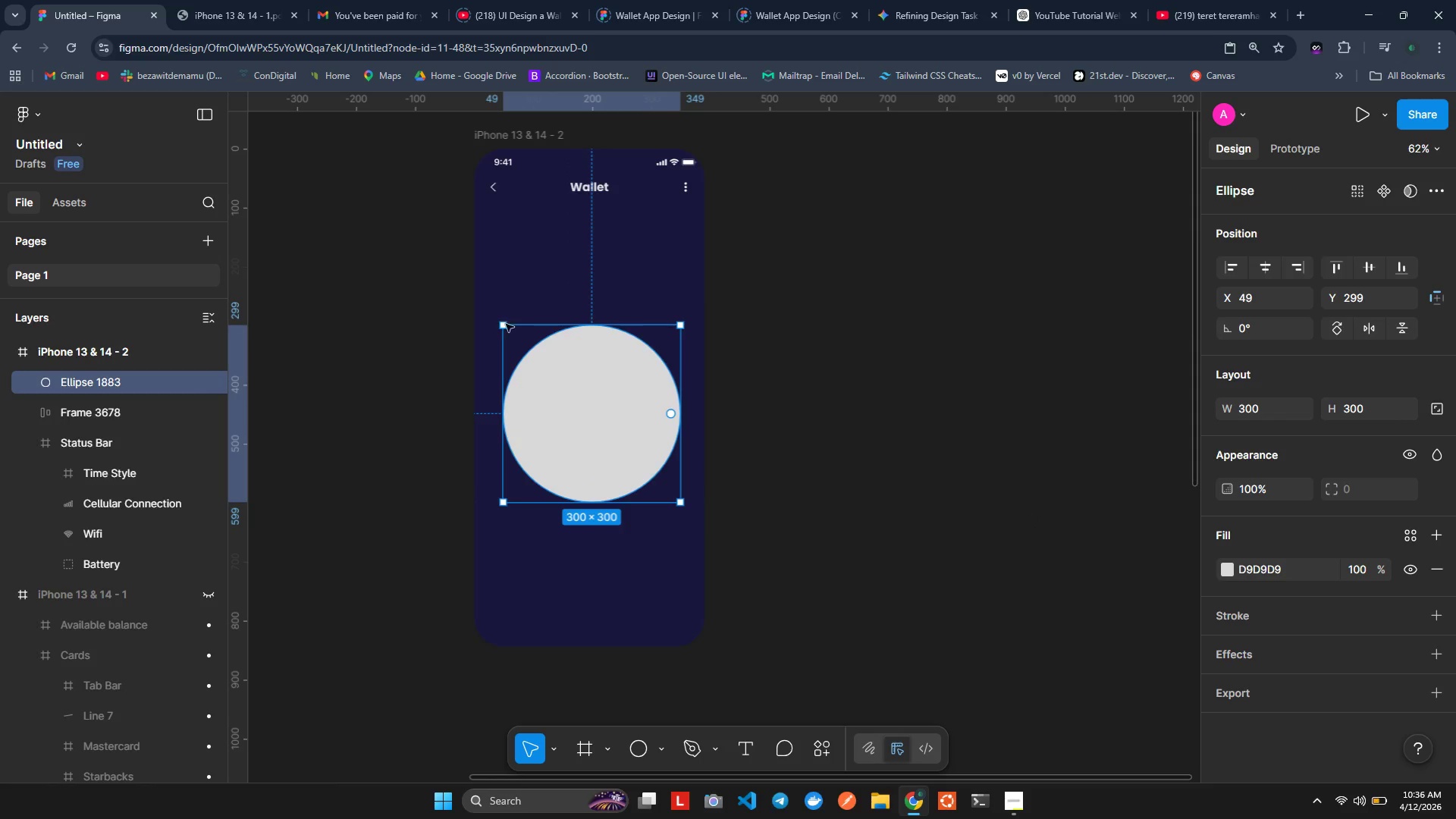 
left_click_drag(start_coordinate=[583, 398], to_coordinate=[583, 350])
 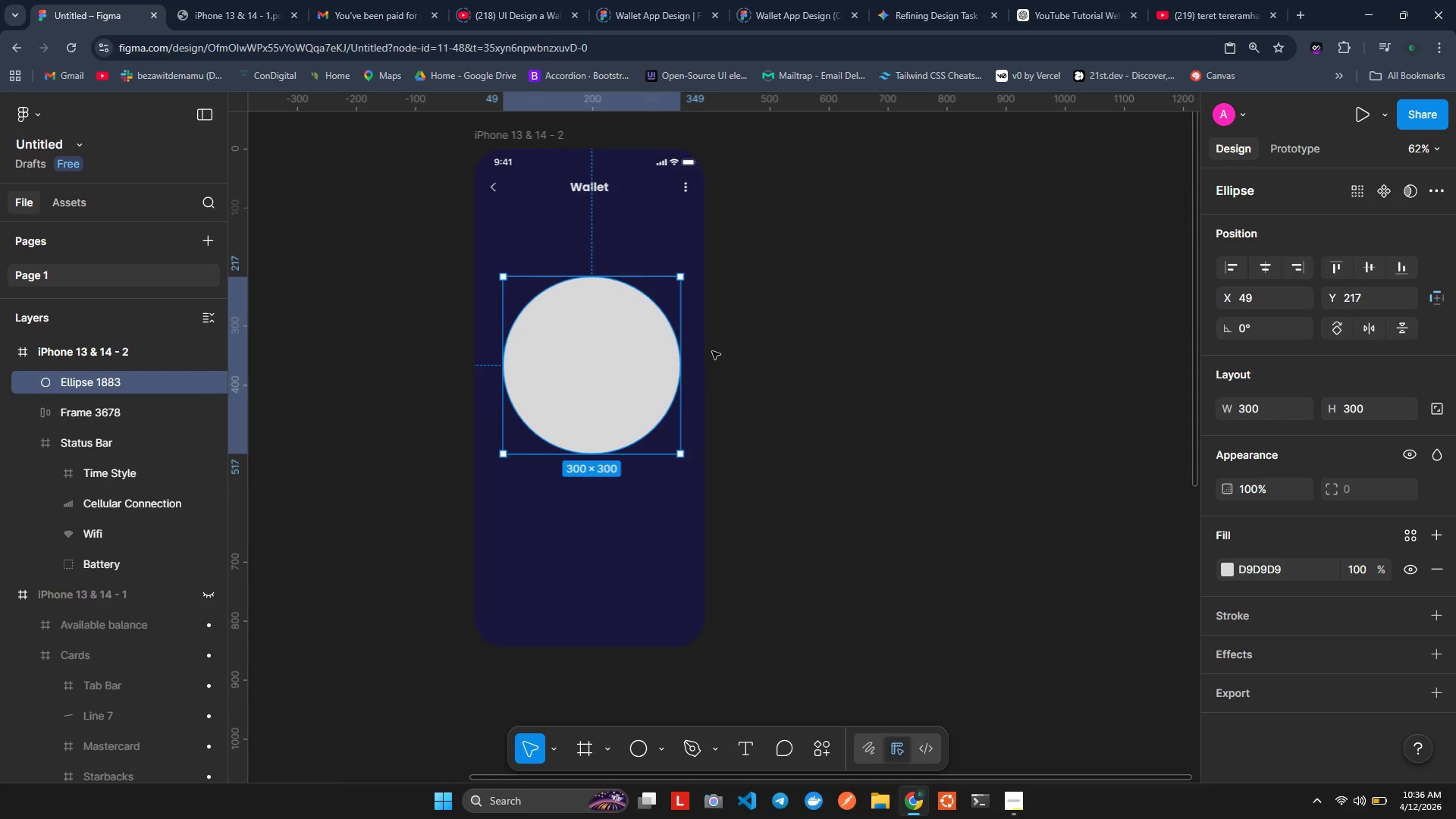 
left_click_drag(start_coordinate=[628, 370], to_coordinate=[774, 599])
 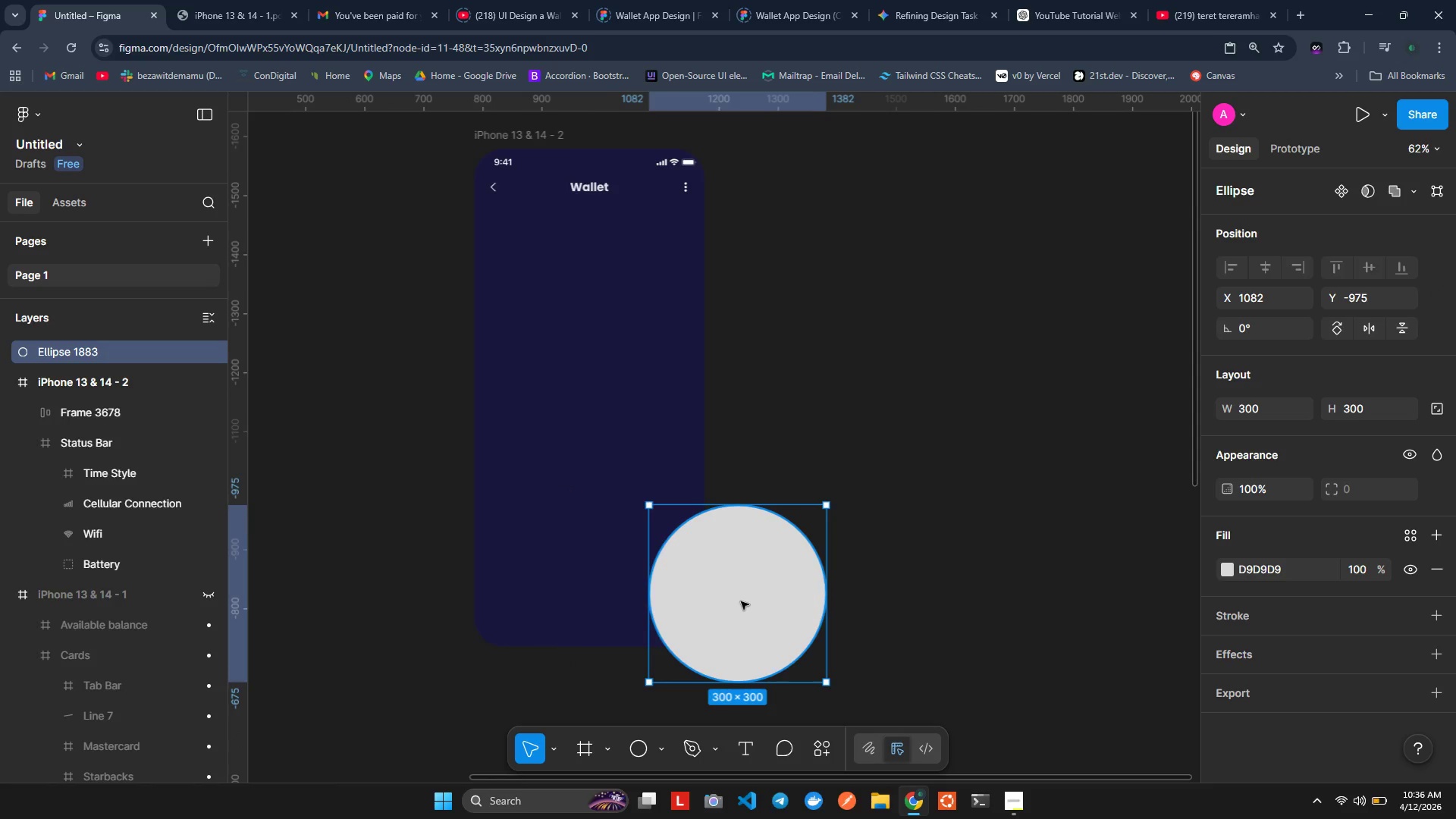 
left_click_drag(start_coordinate=[749, 590], to_coordinate=[714, 642])
 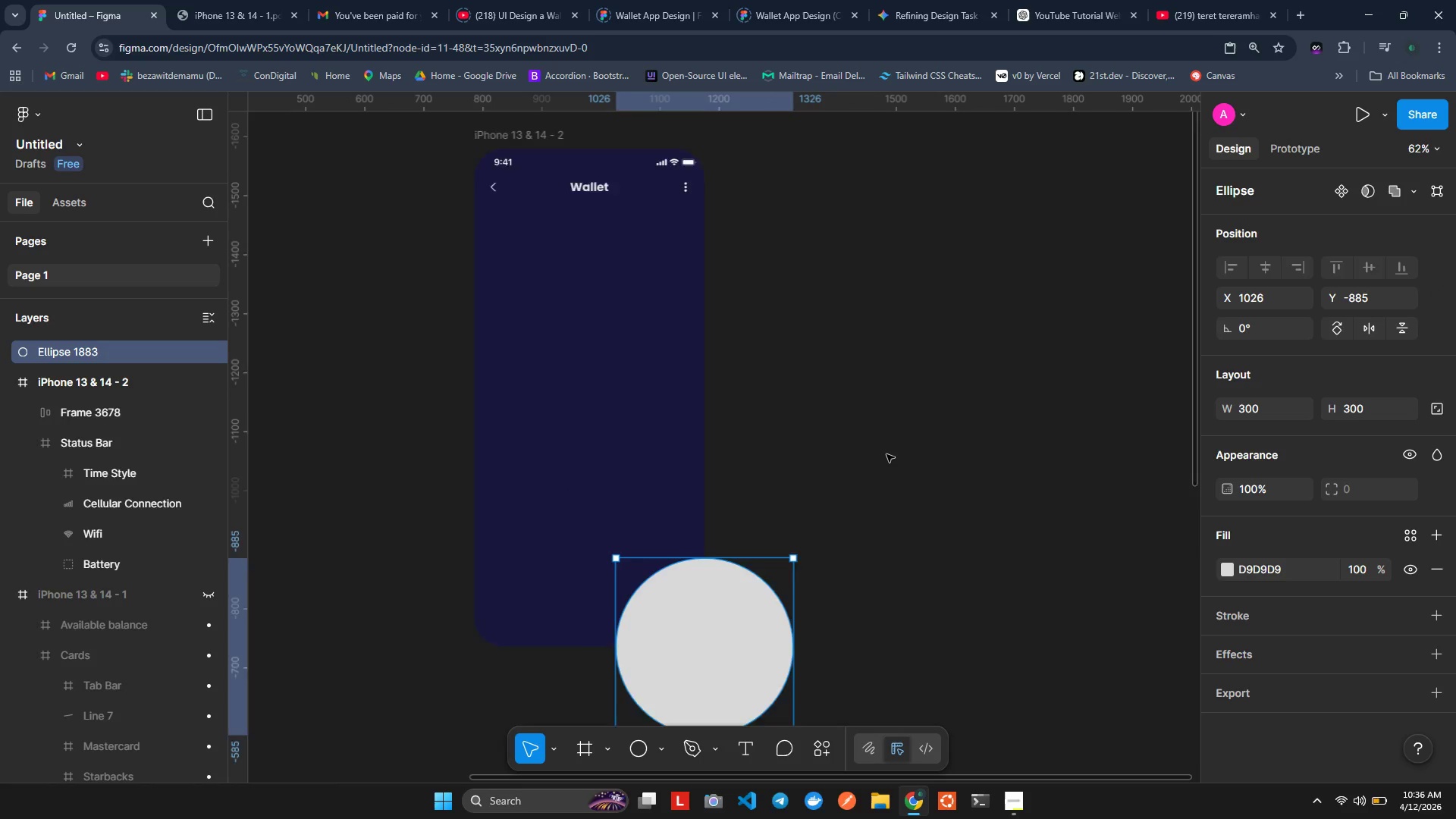 
scroll: coordinate [886, 454], scroll_direction: down, amount: 1.0
 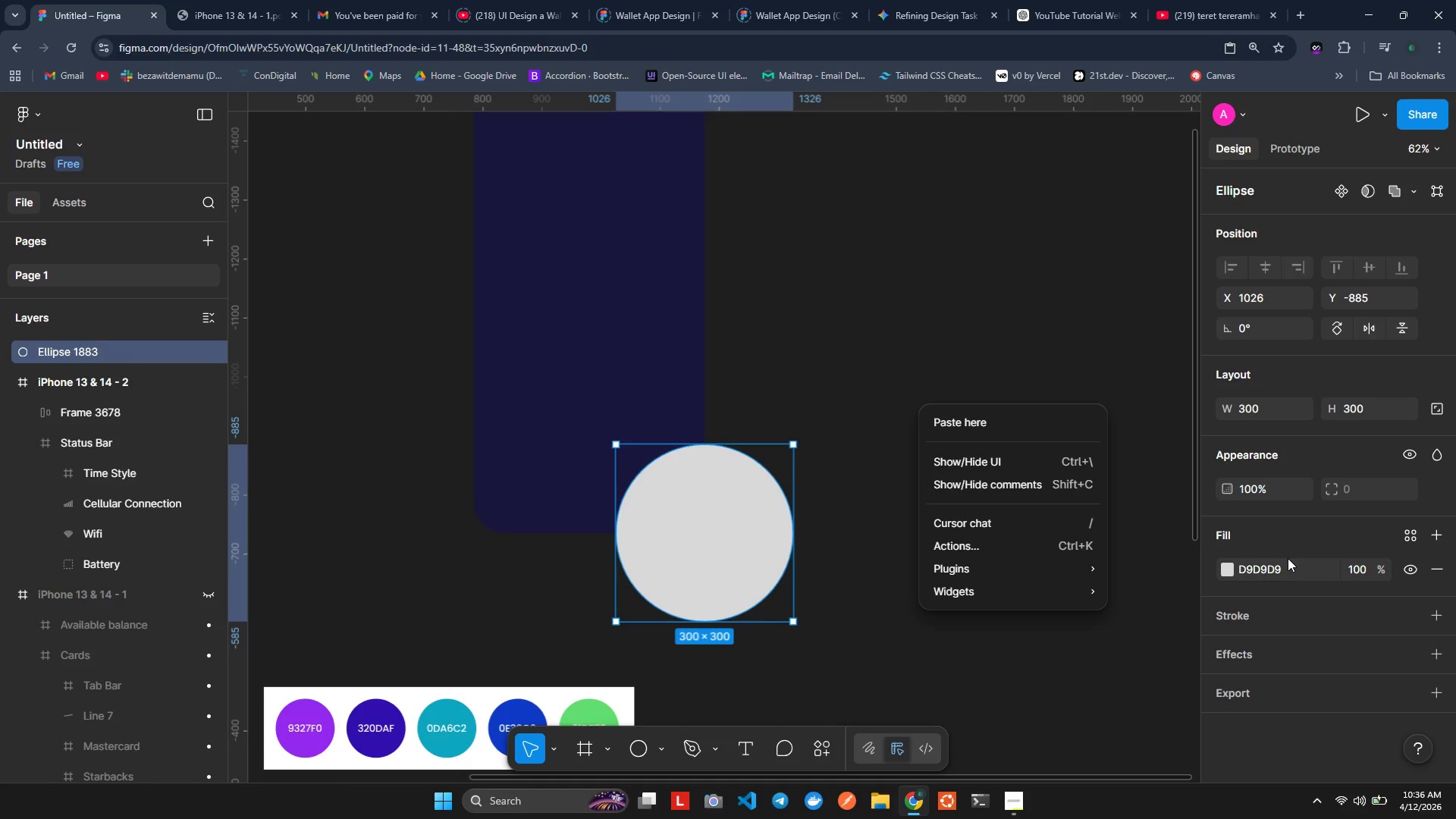 
wait(23.83)
 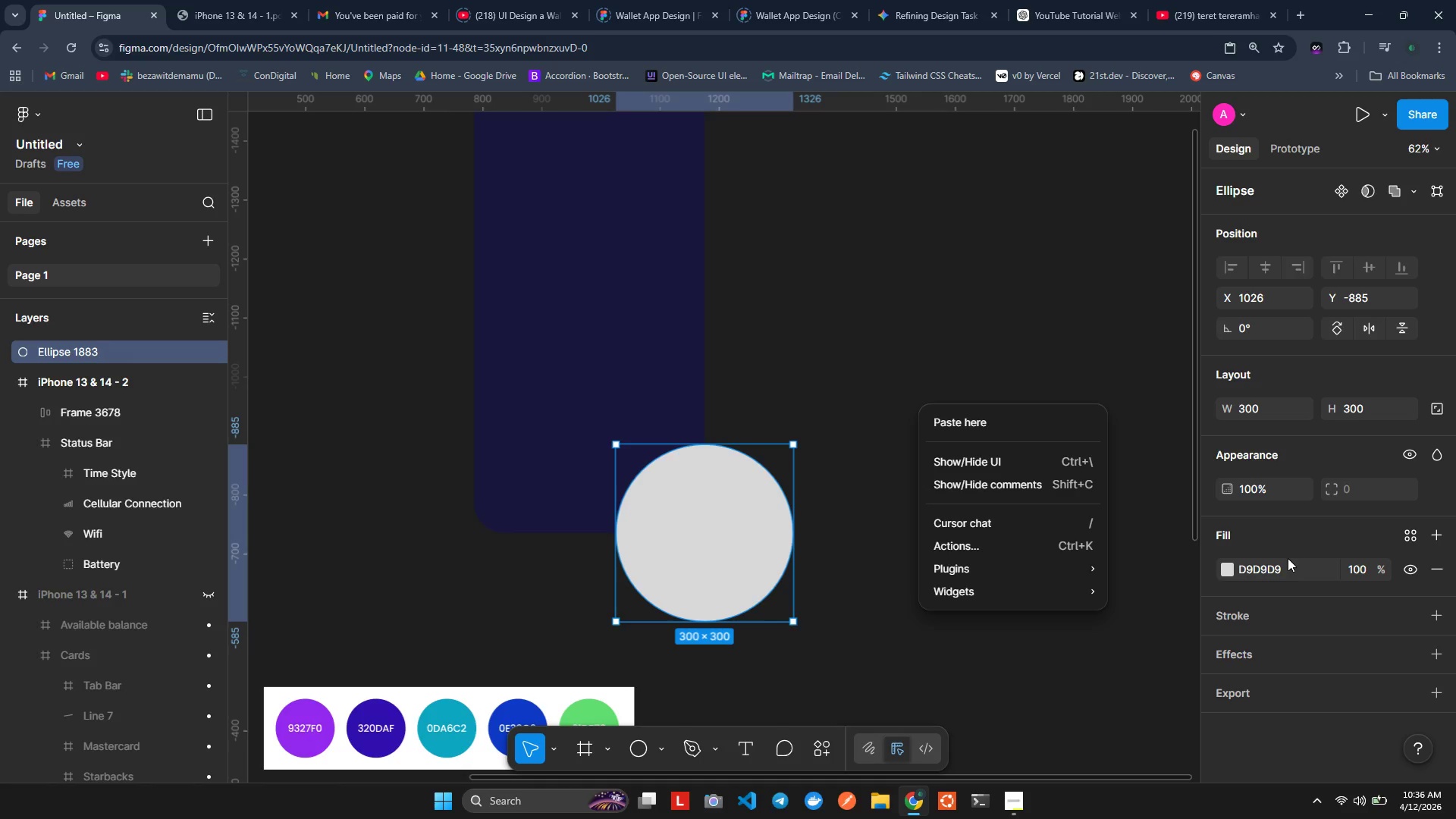 
left_click_drag(start_coordinate=[736, 525], to_coordinate=[658, 447])
 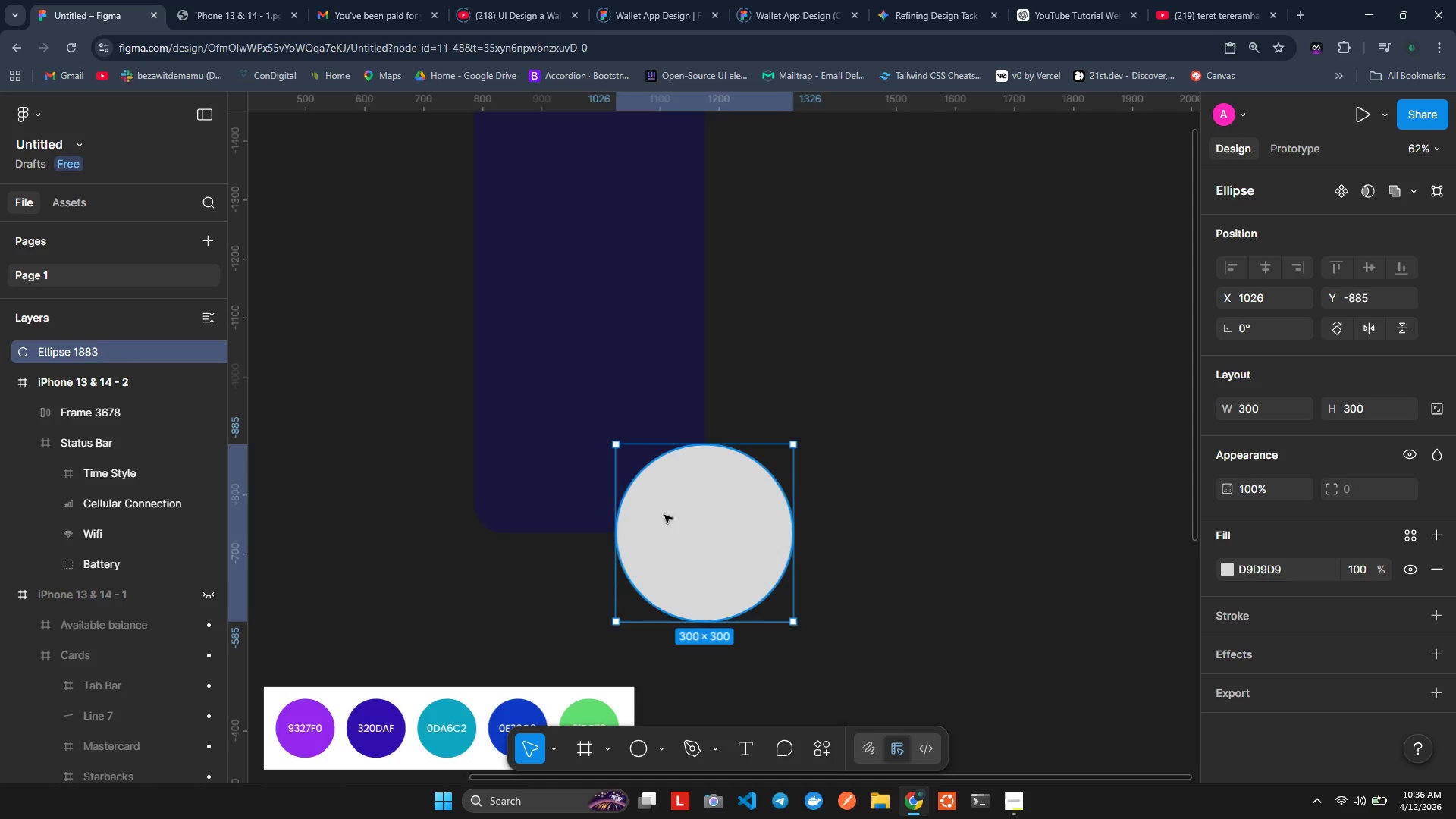 
left_click_drag(start_coordinate=[664, 515], to_coordinate=[628, 463])
 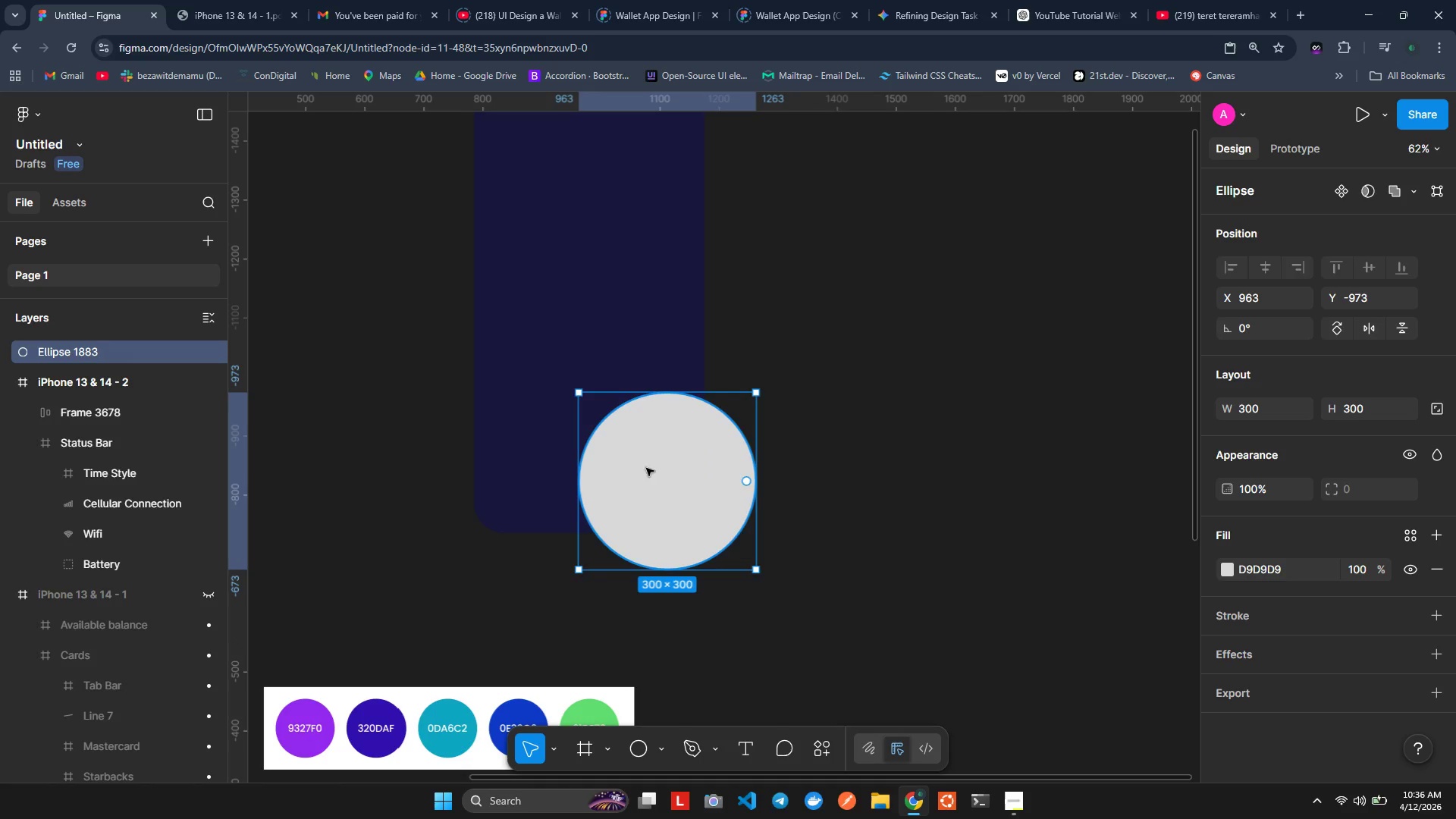 
left_click_drag(start_coordinate=[646, 468], to_coordinate=[604, 475])
 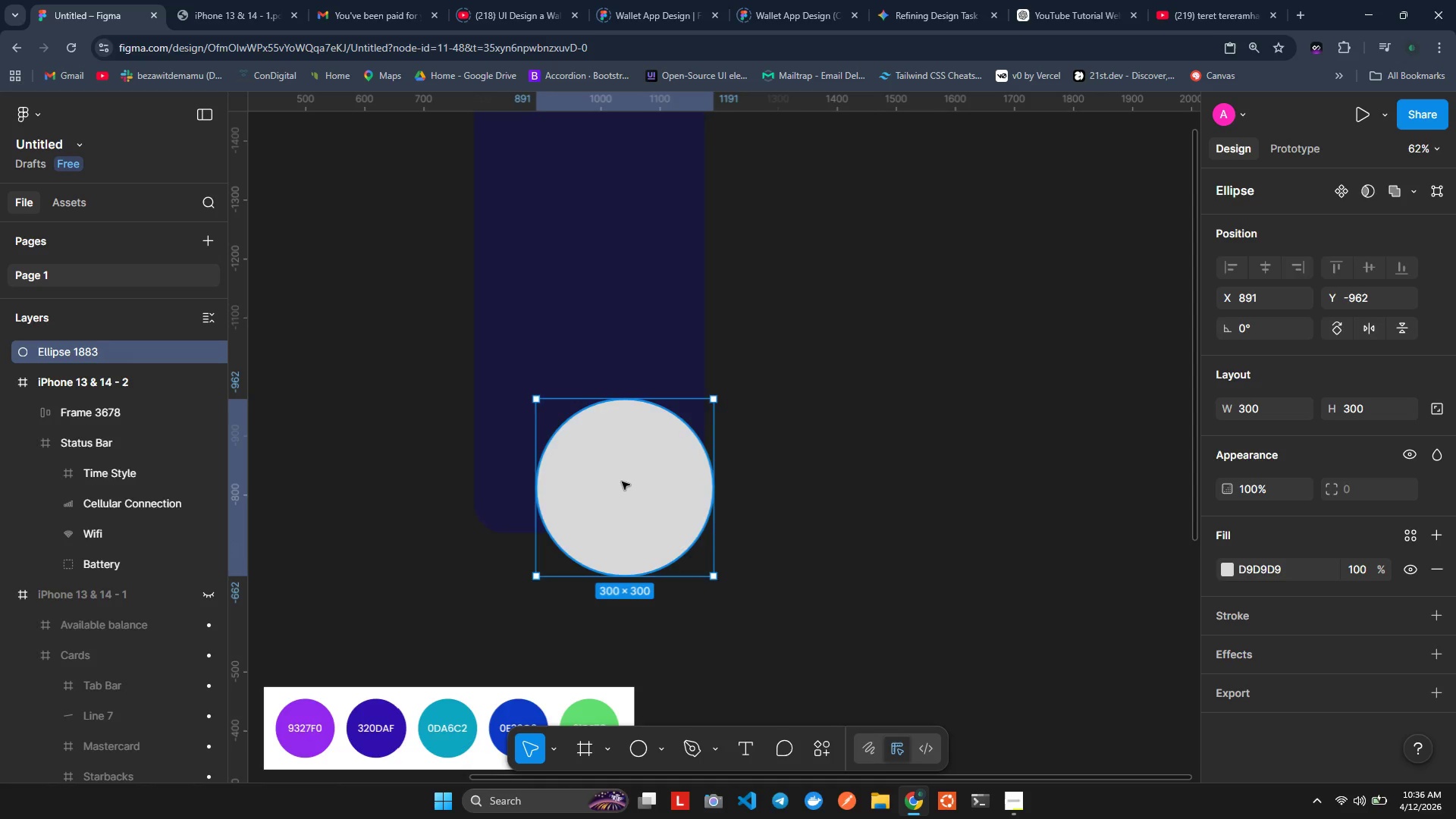 
left_click_drag(start_coordinate=[620, 482], to_coordinate=[598, 409])
 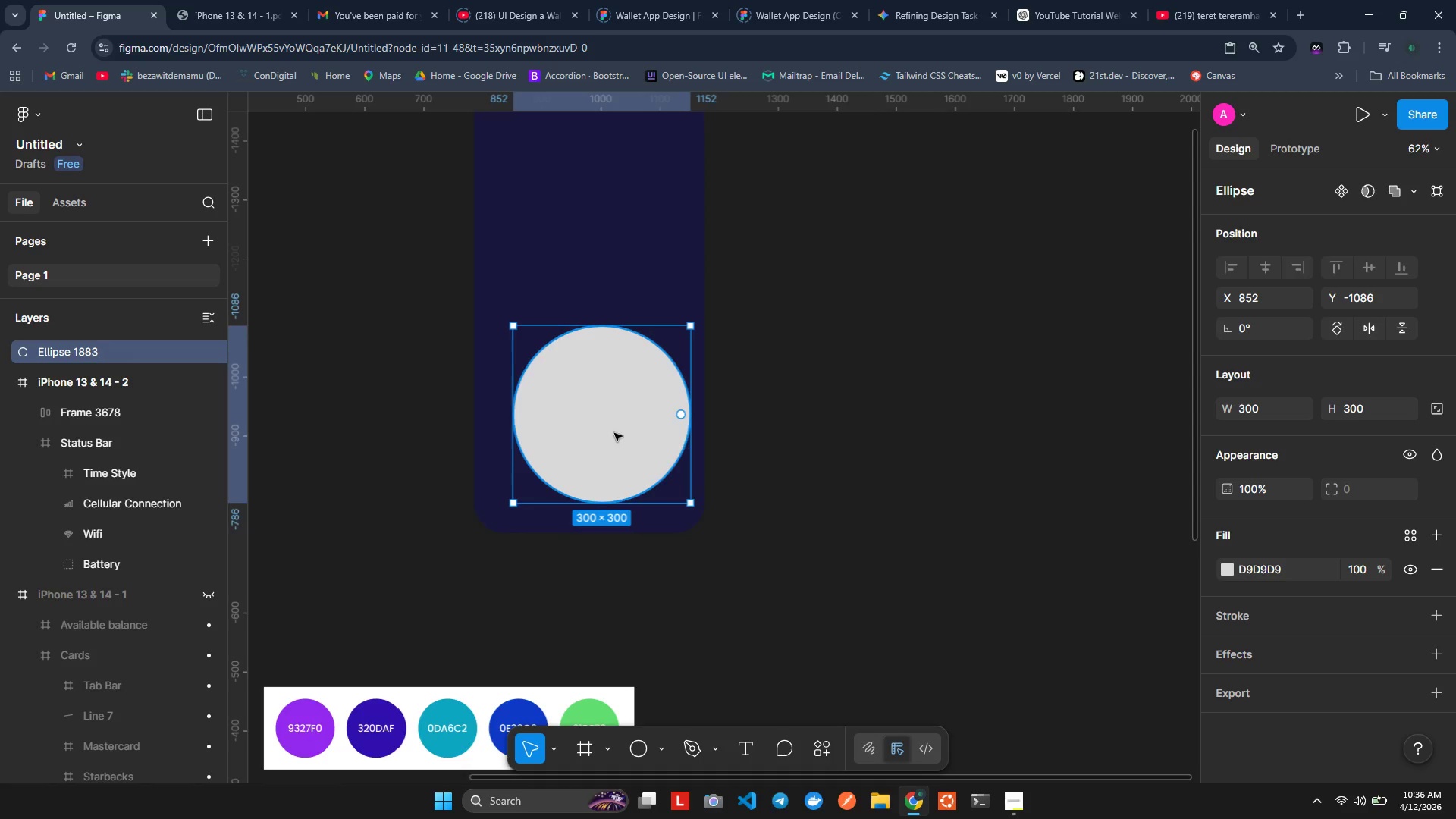 
left_click_drag(start_coordinate=[611, 430], to_coordinate=[693, 521])
 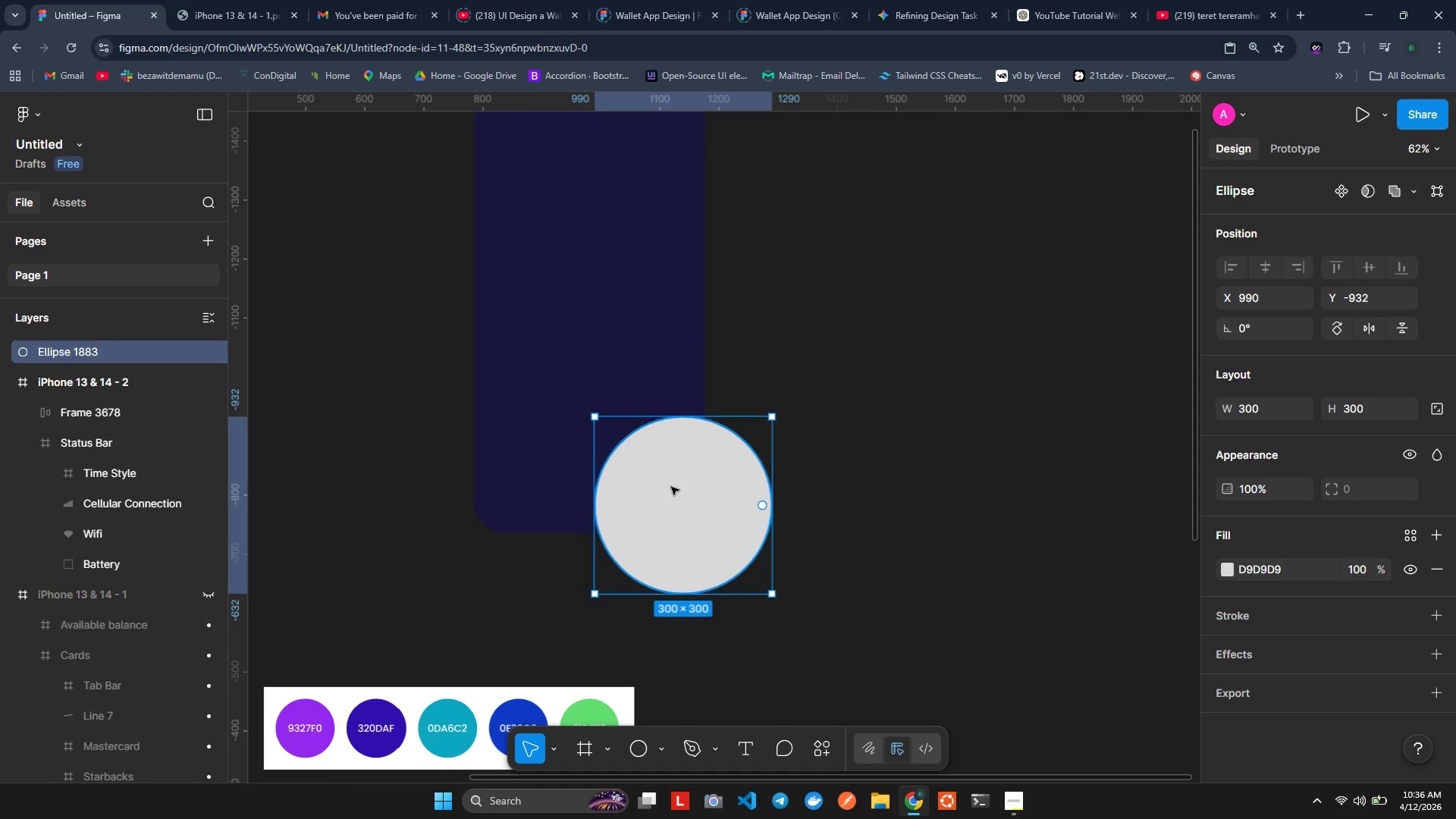 
left_click_drag(start_coordinate=[671, 487], to_coordinate=[568, 278])
 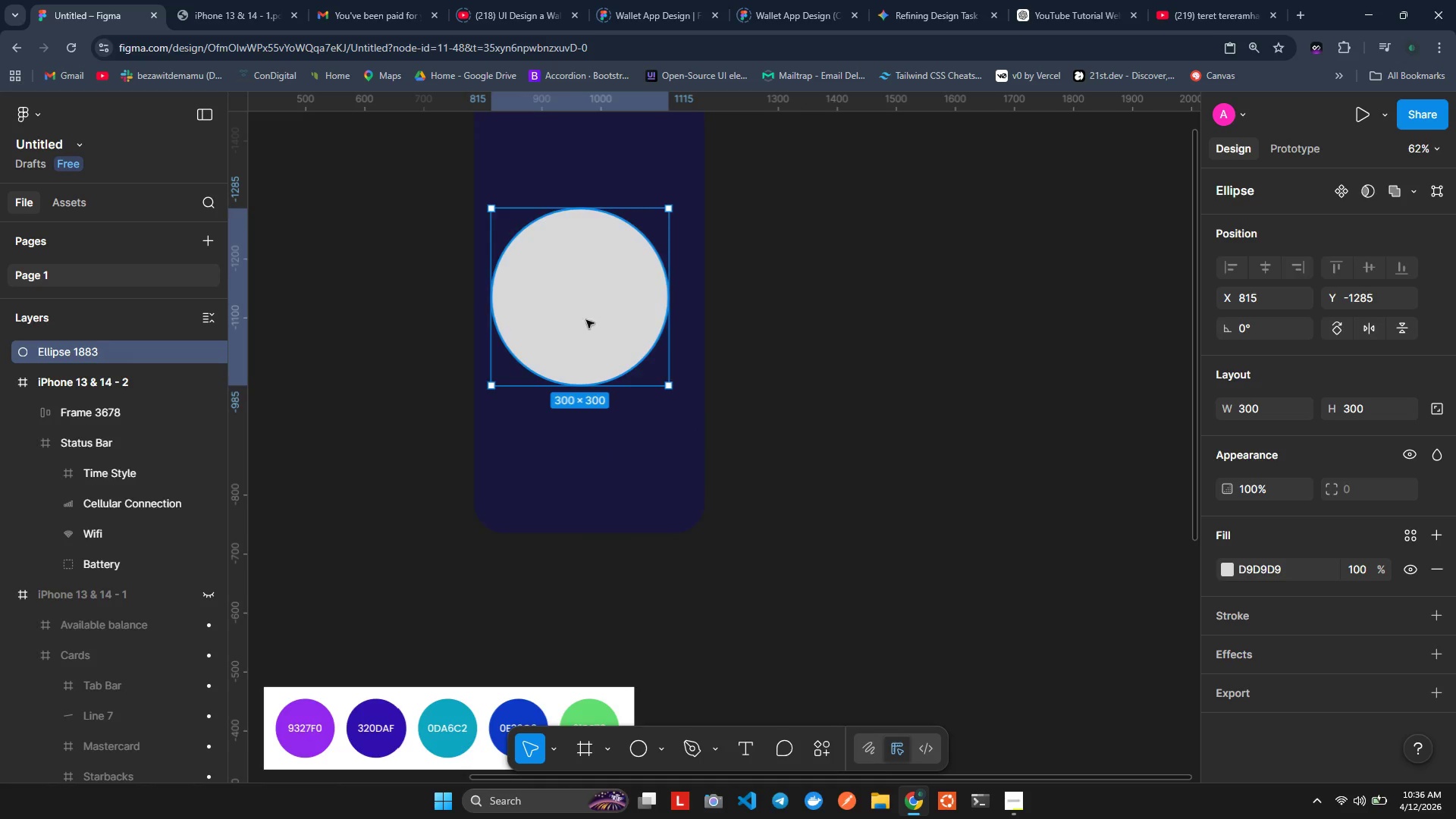 
left_click_drag(start_coordinate=[567, 278], to_coordinate=[600, 370])
 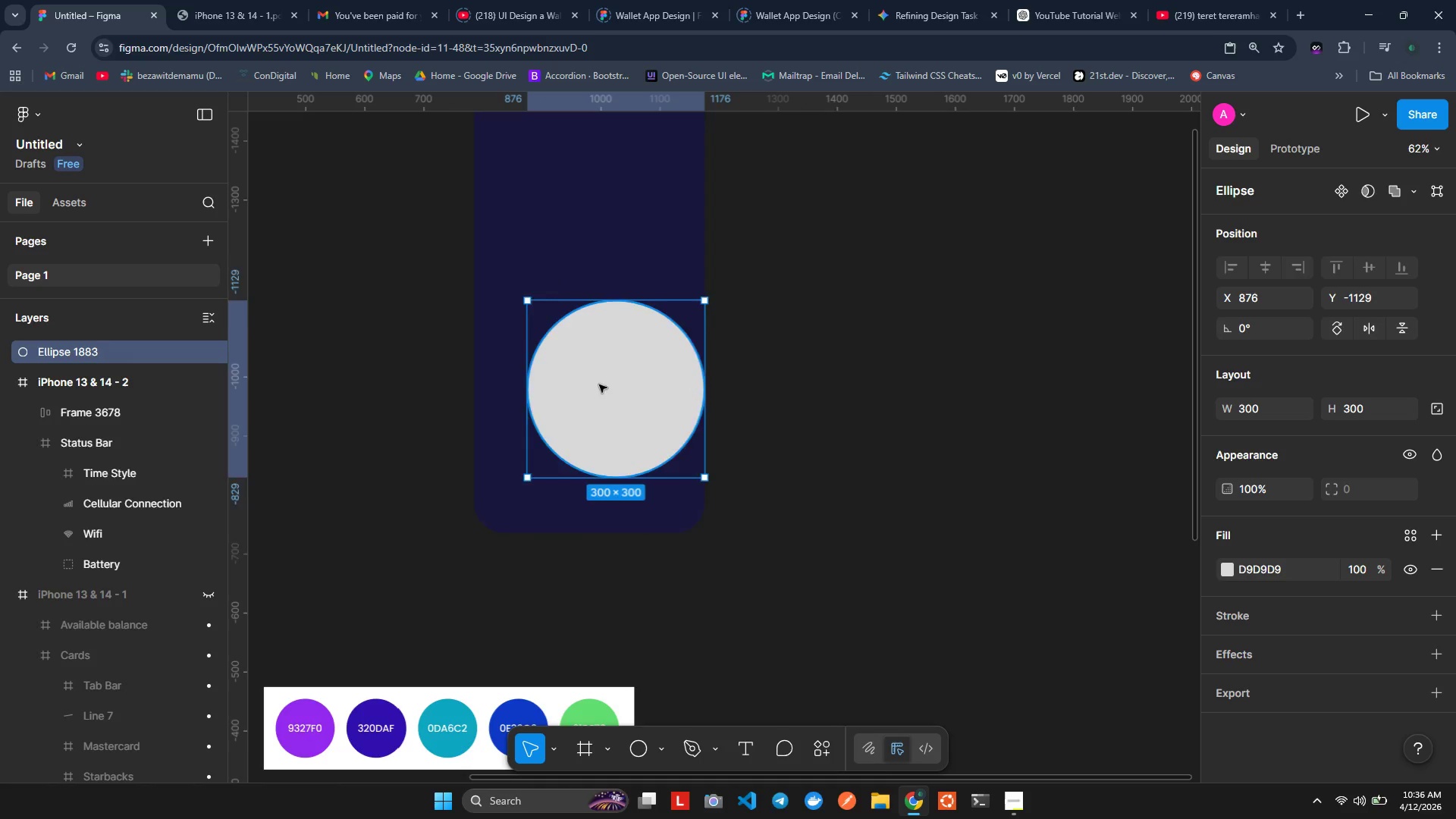 
left_click_drag(start_coordinate=[600, 370], to_coordinate=[674, 512])
 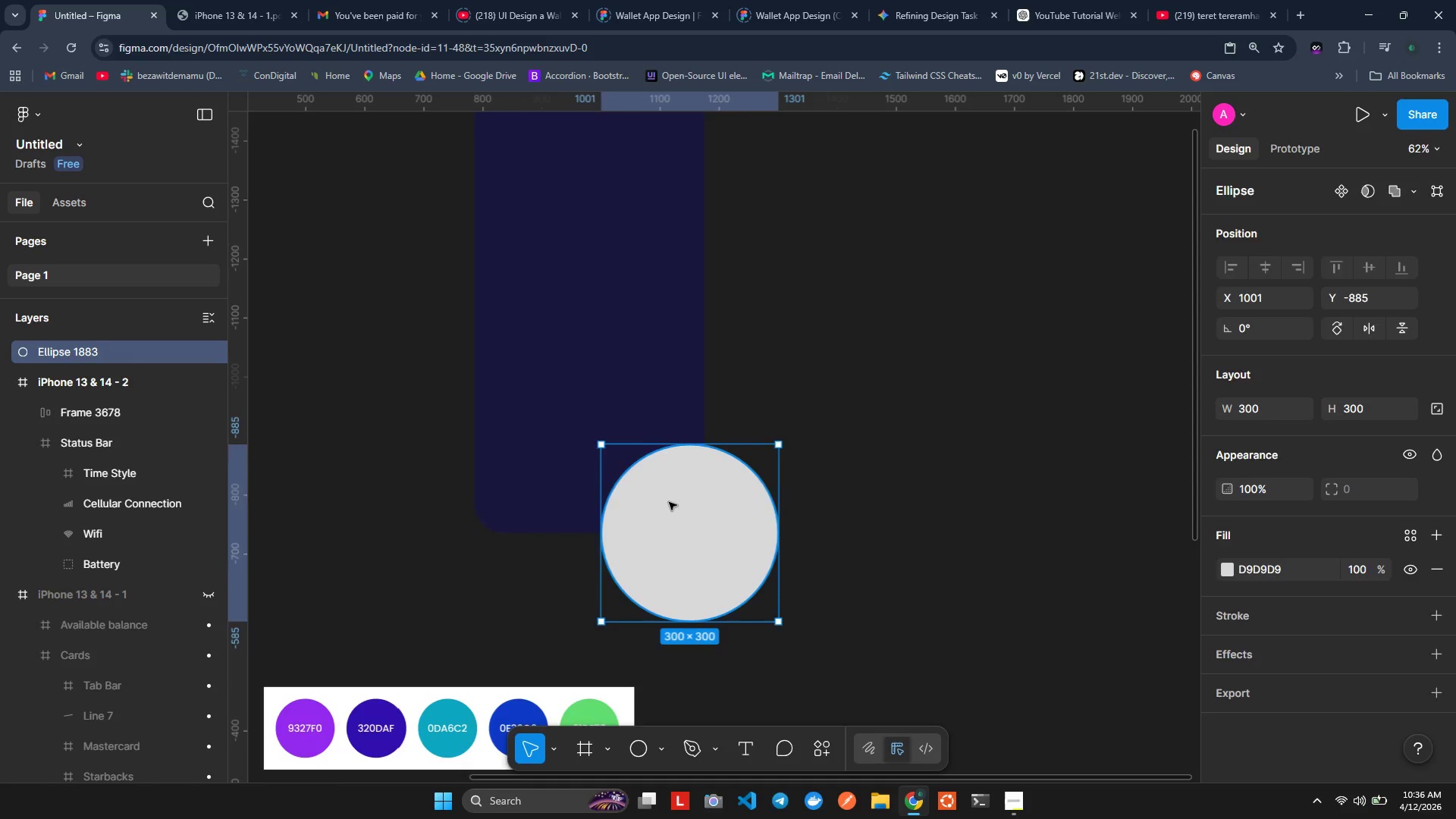 
double_click([669, 502])
 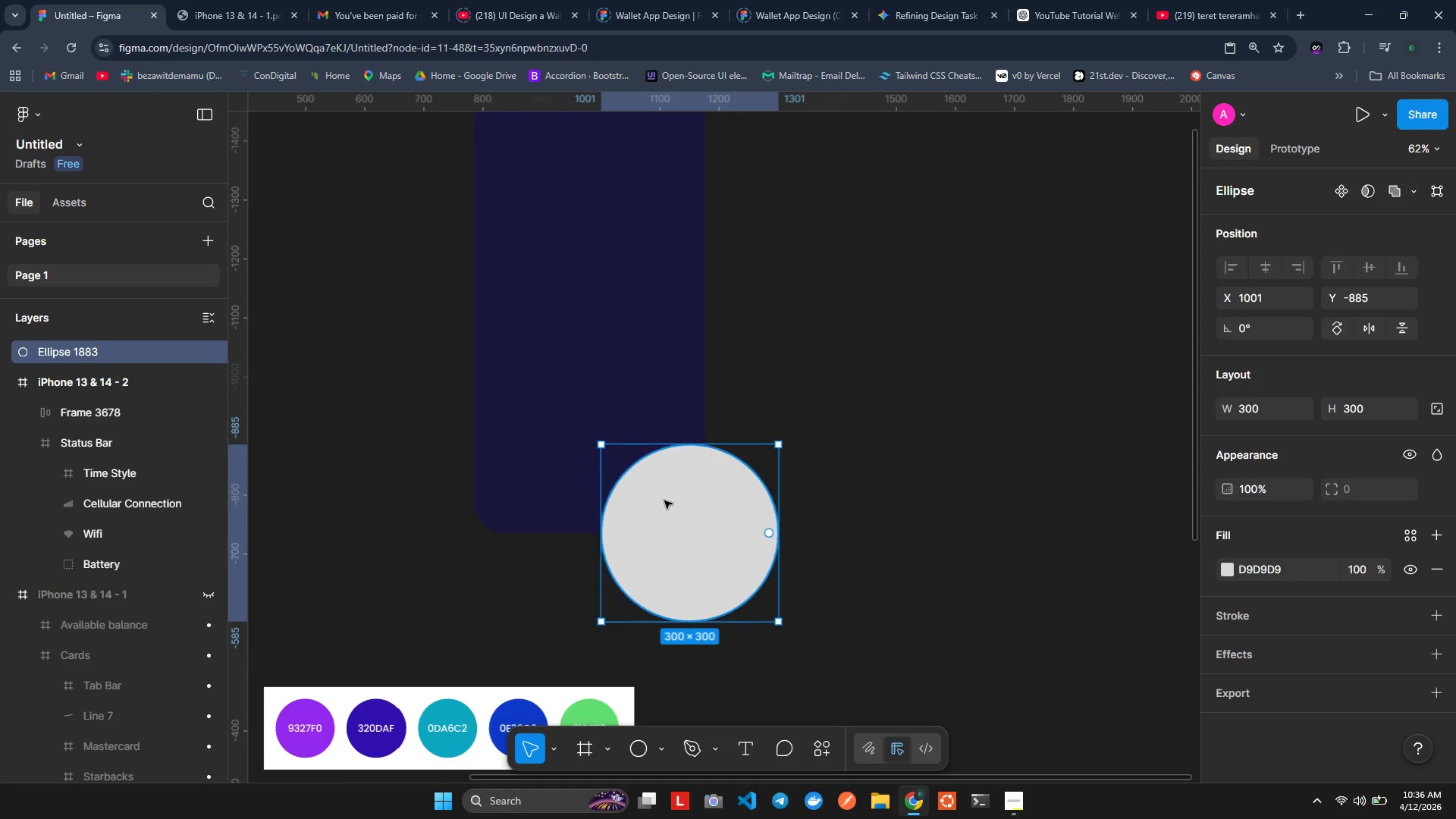 
left_click_drag(start_coordinate=[664, 499], to_coordinate=[605, 378])
 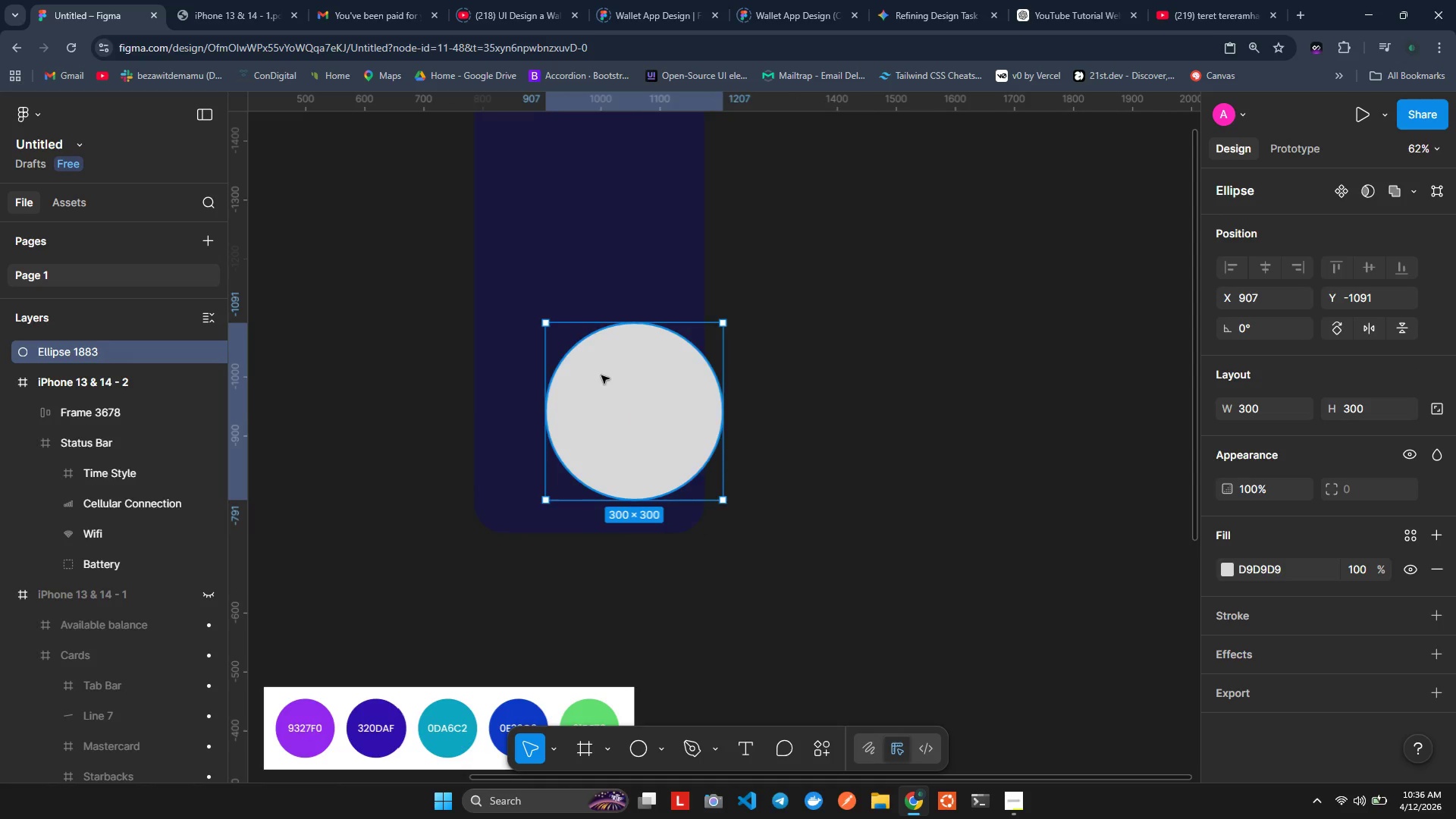 
left_click_drag(start_coordinate=[604, 375], to_coordinate=[559, 378])
 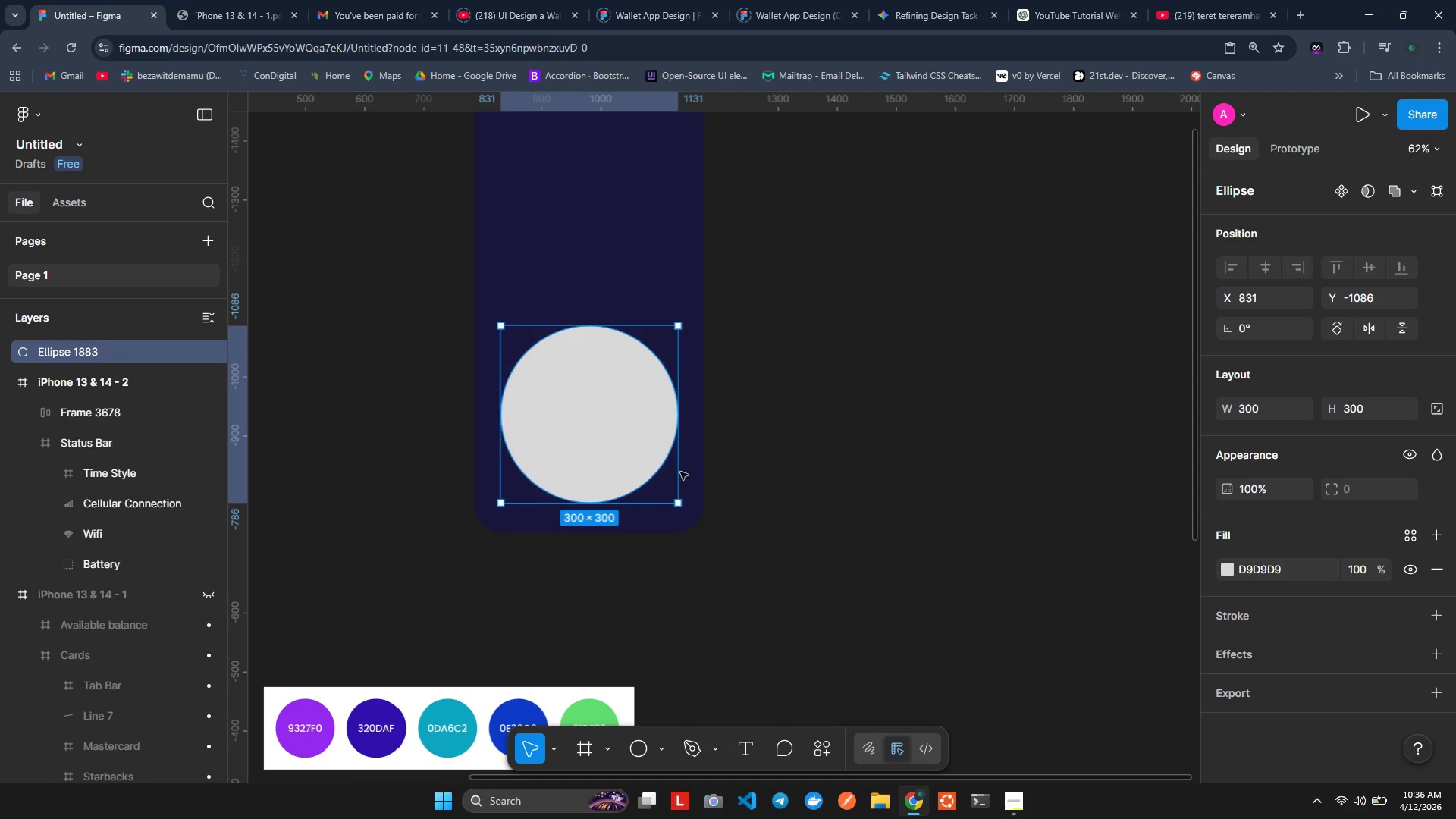 
left_click_drag(start_coordinate=[535, 413], to_coordinate=[541, 389])
 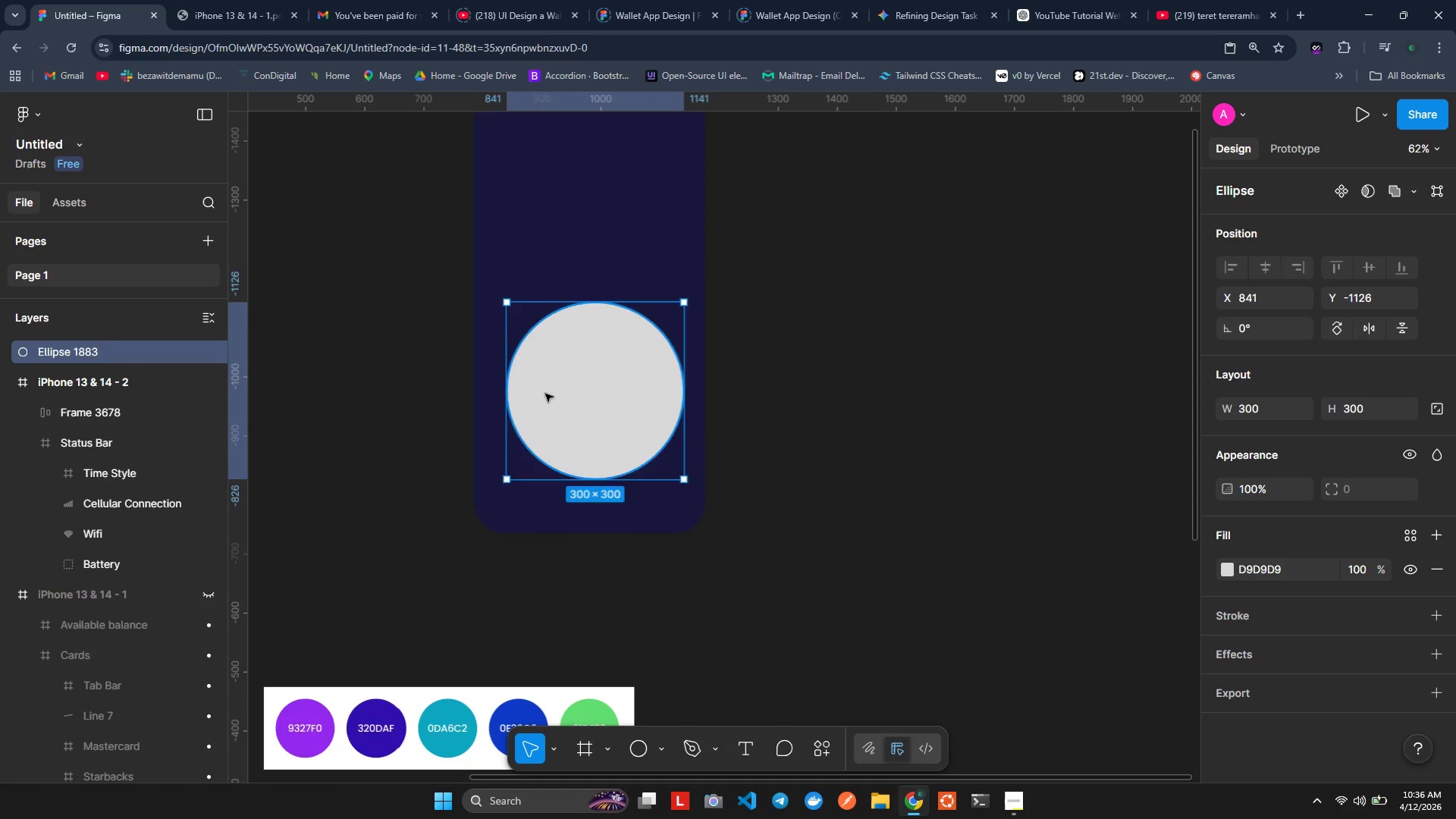 
left_click_drag(start_coordinate=[541, 389], to_coordinate=[626, 518])
 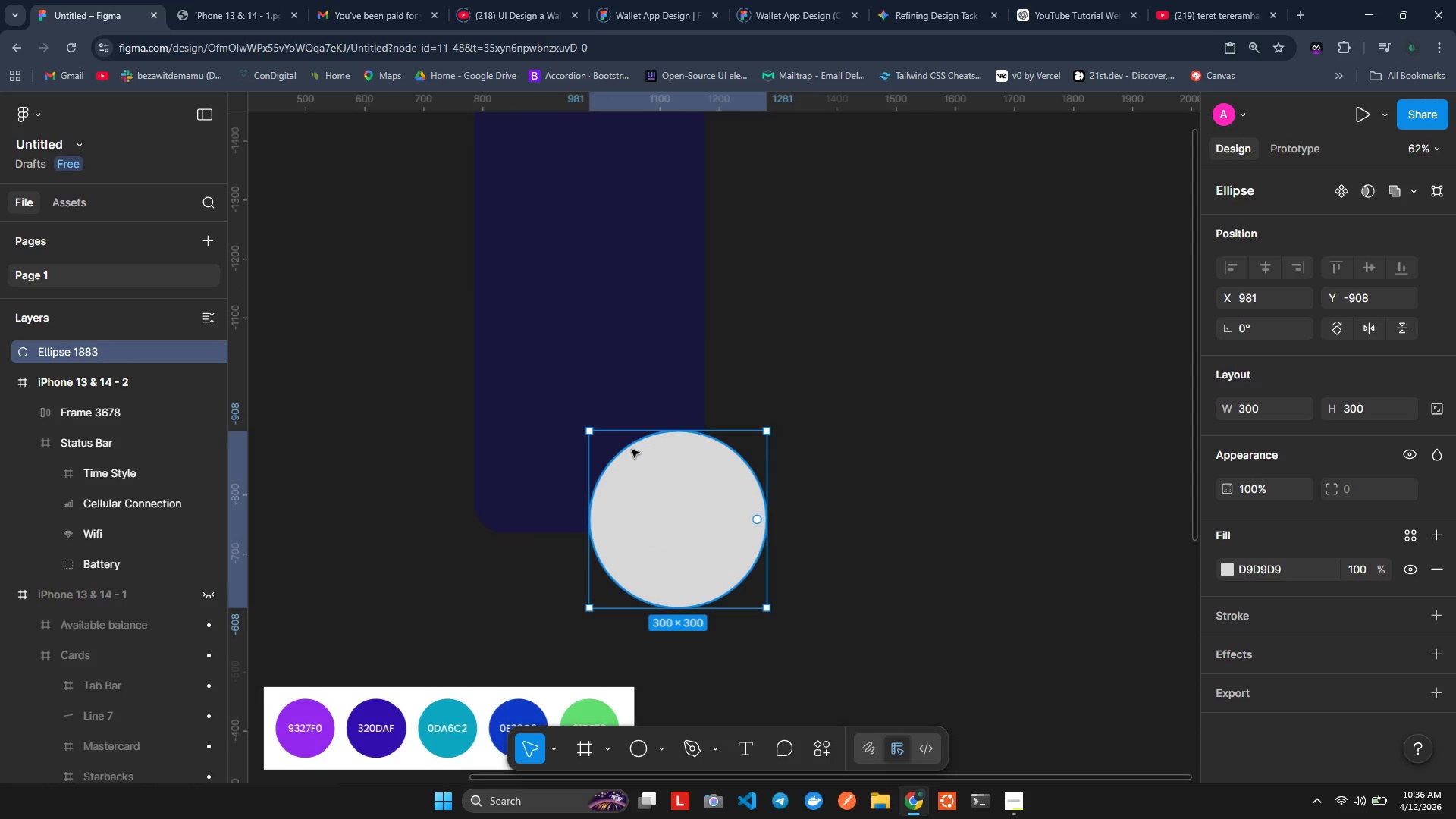 
left_click([638, 449])
 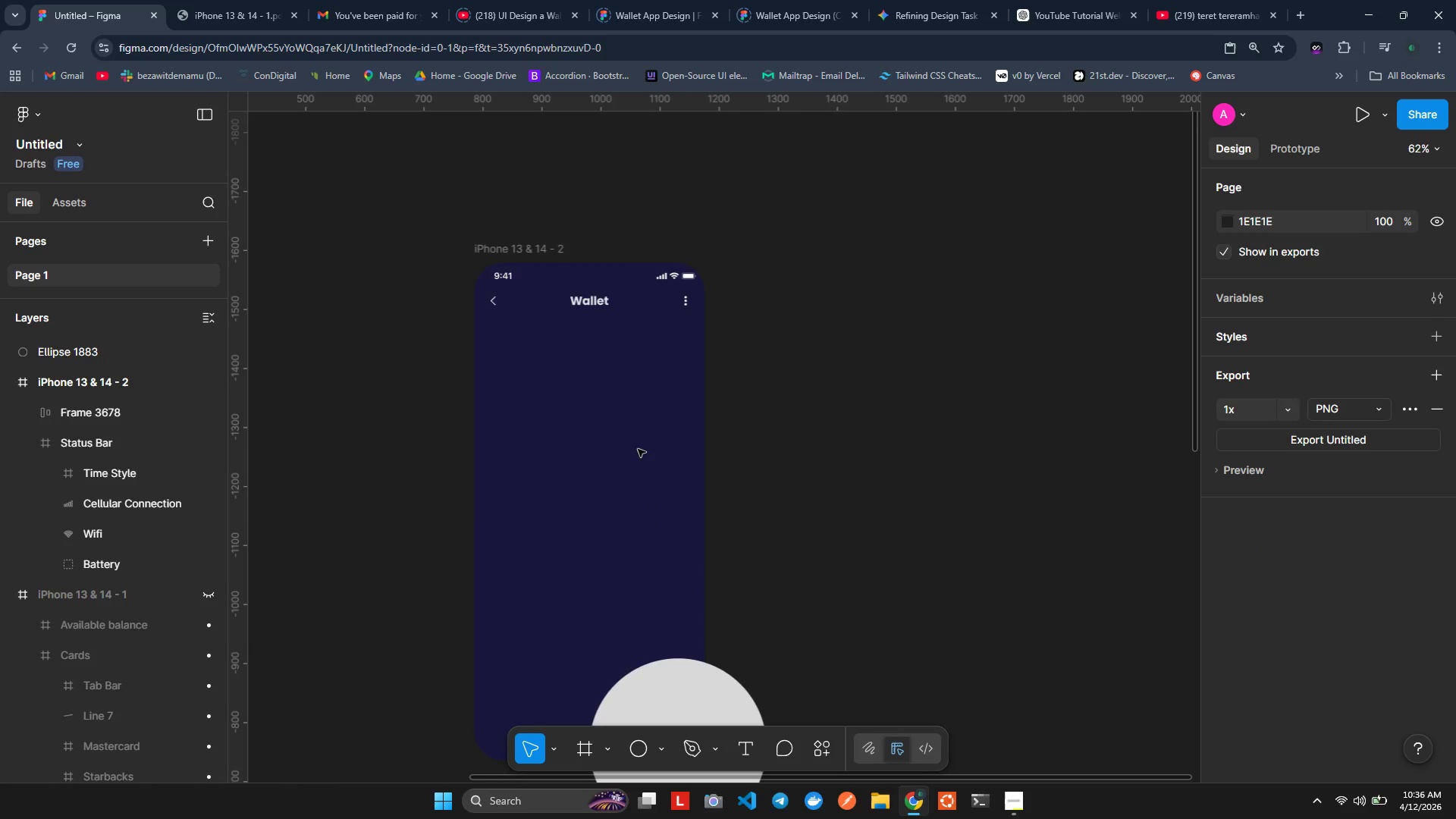 
scroll: coordinate [632, 448], scroll_direction: up, amount: 2.0
 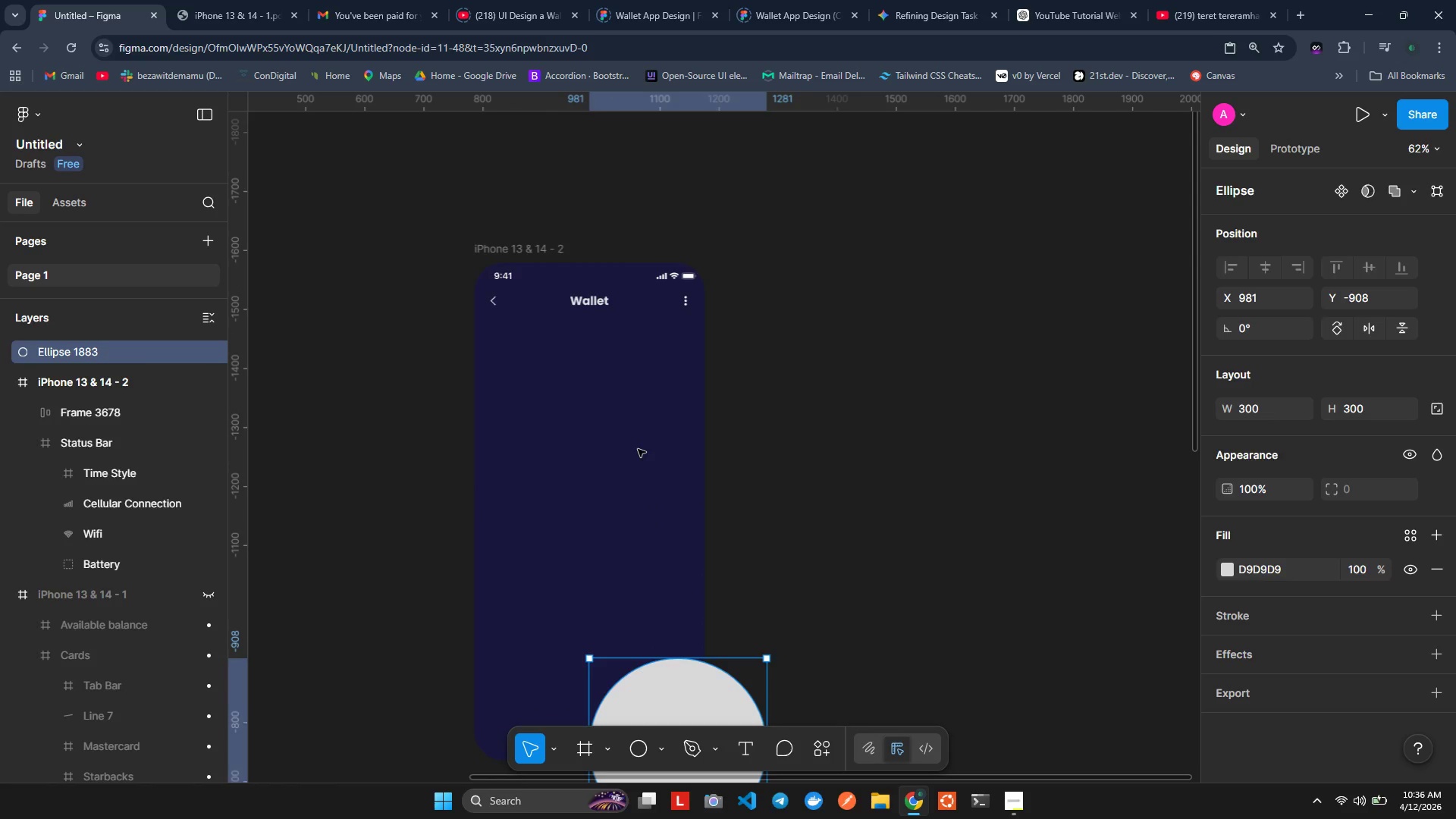 
double_click([638, 449])
 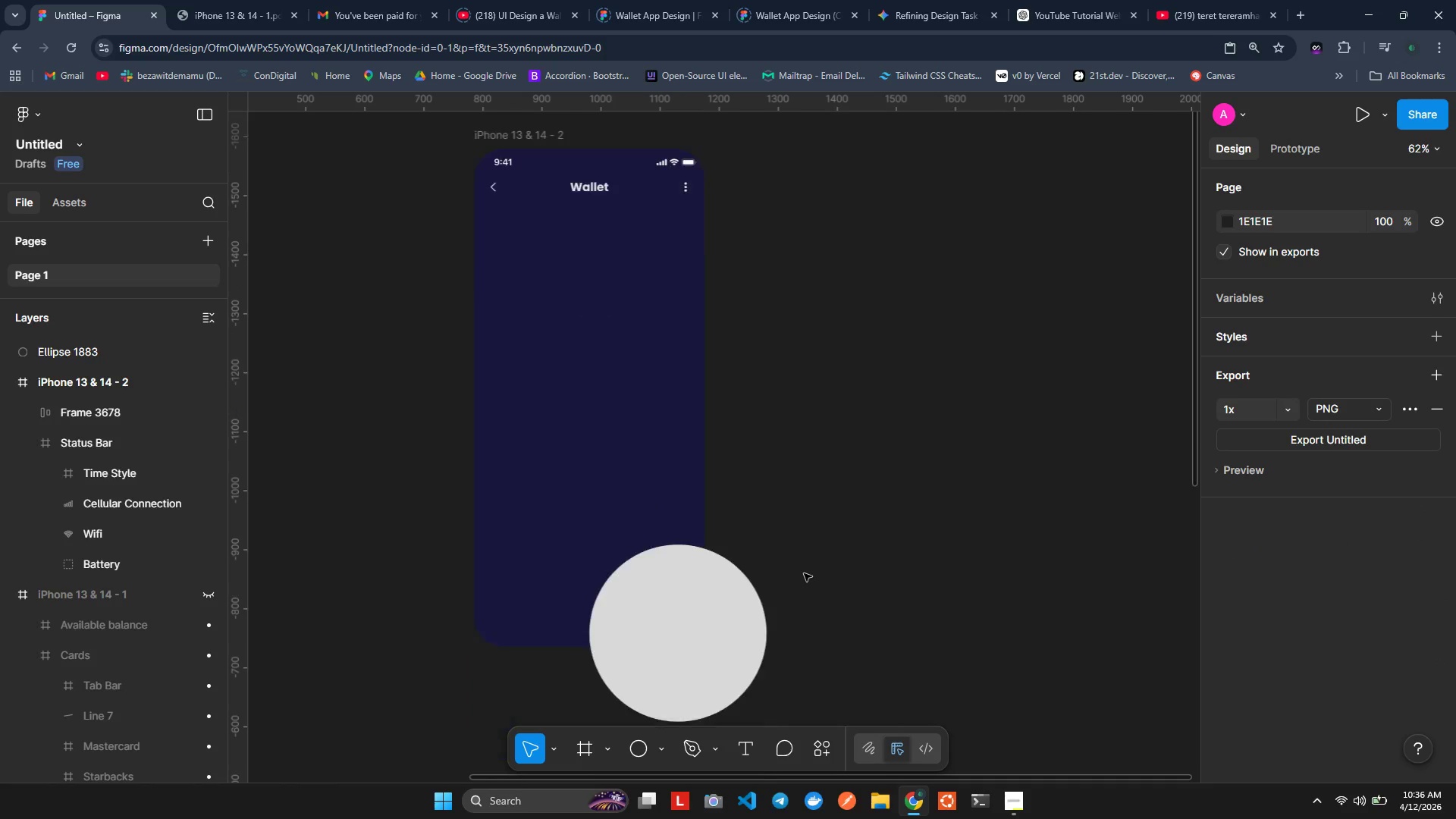 
scroll: coordinate [805, 573], scroll_direction: down, amount: 2.0
 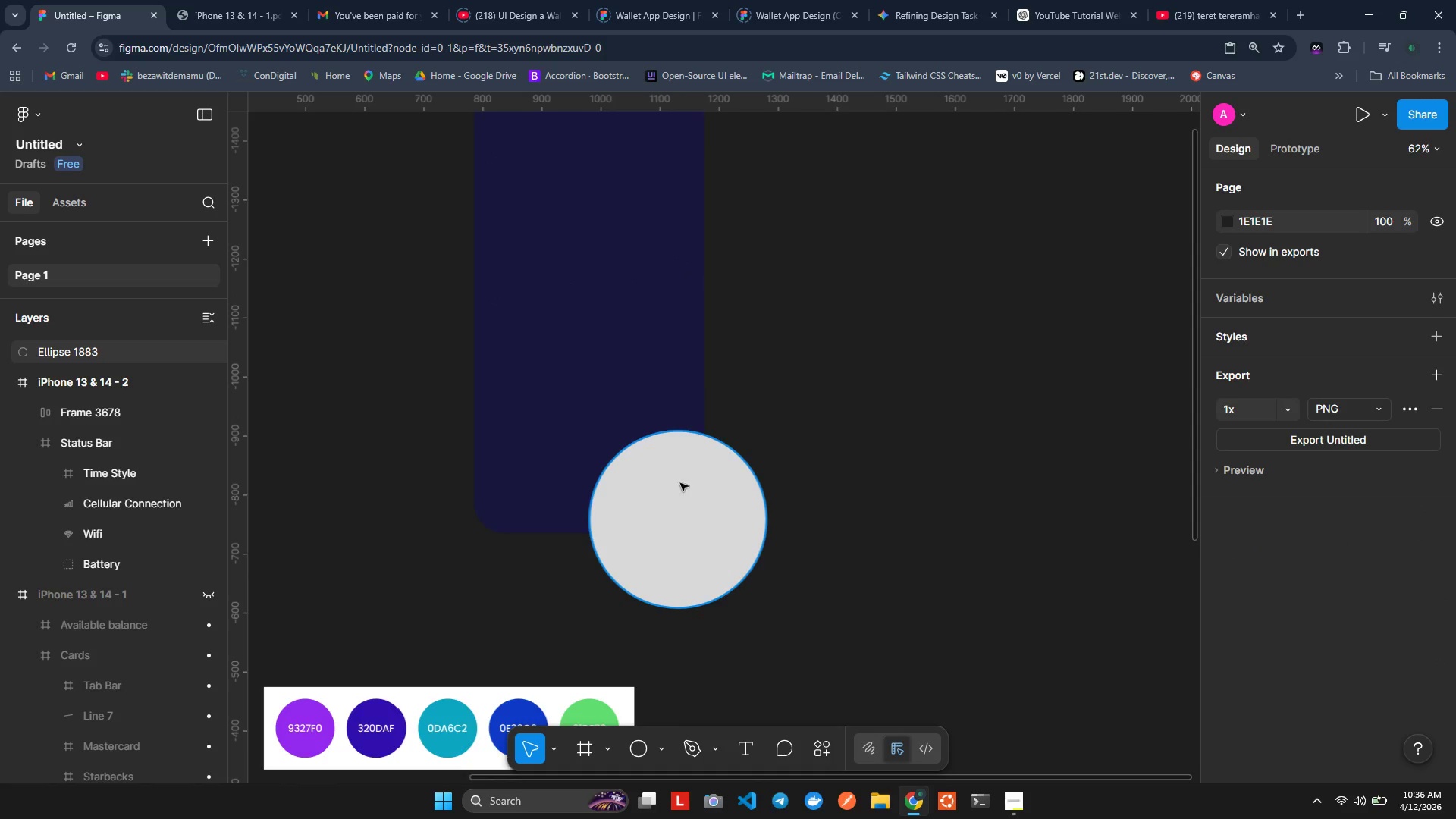 
left_click_drag(start_coordinate=[697, 520], to_coordinate=[623, 363])
 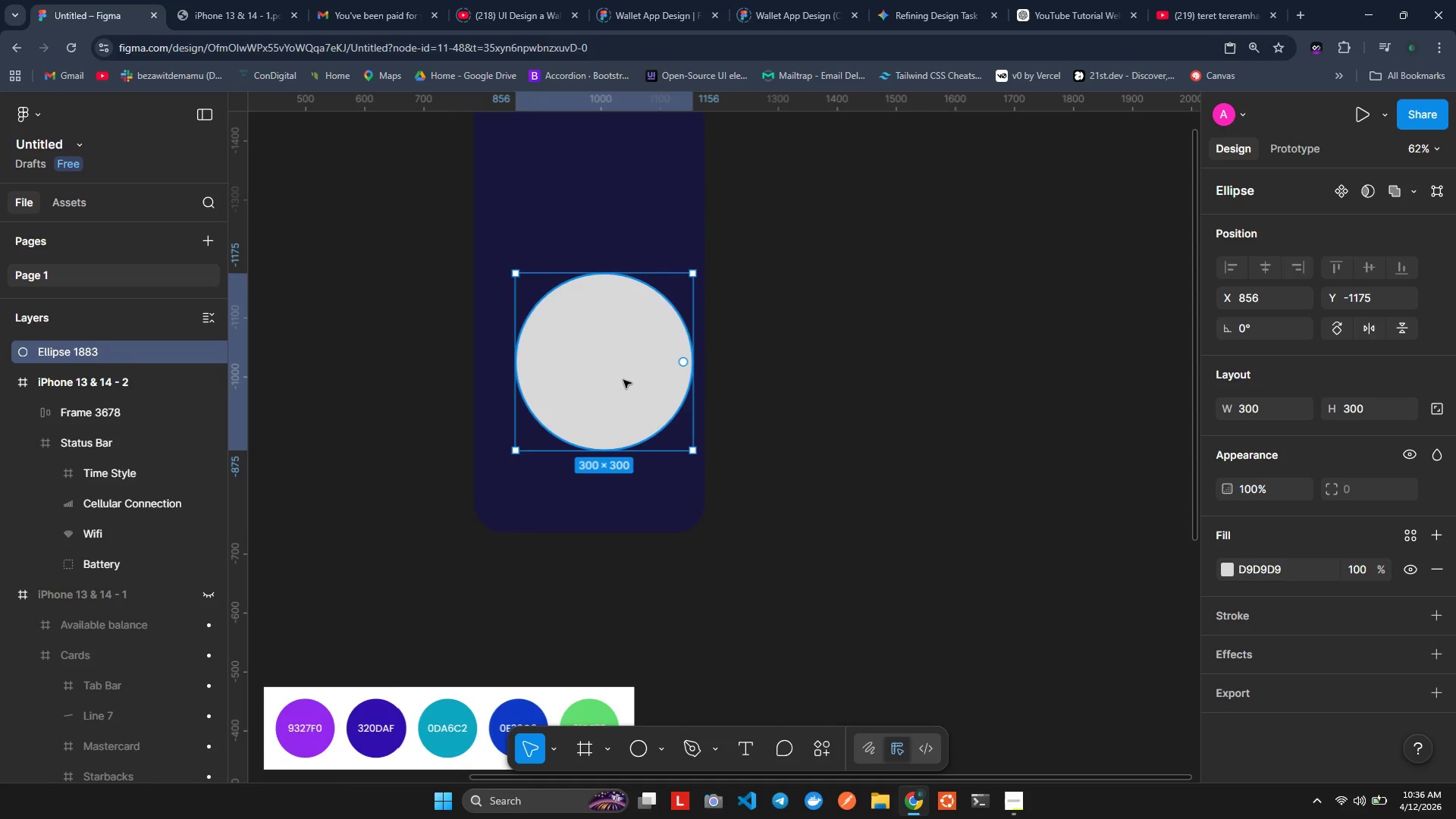 
key(Backspace)
 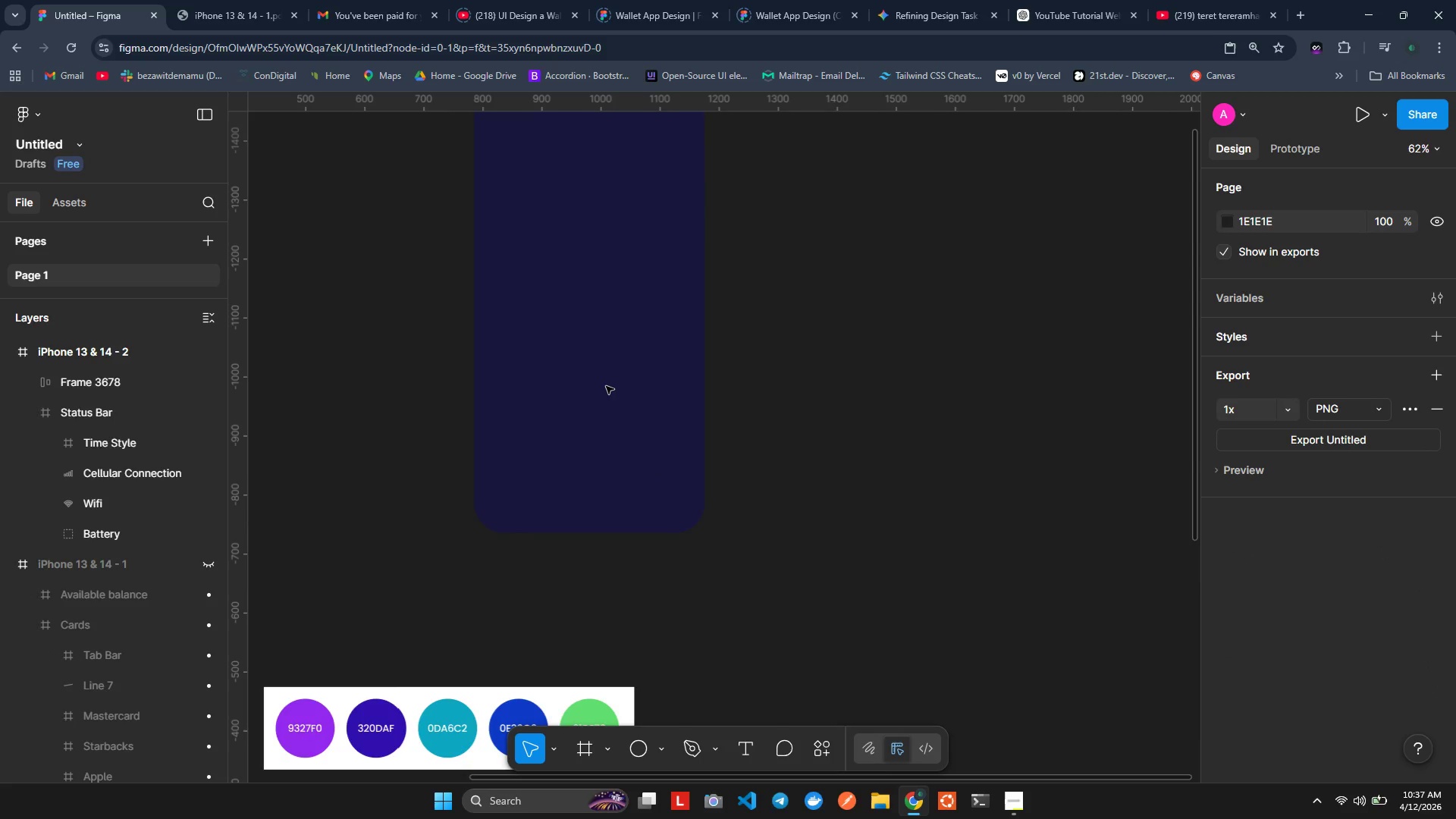 
left_click([606, 386])
 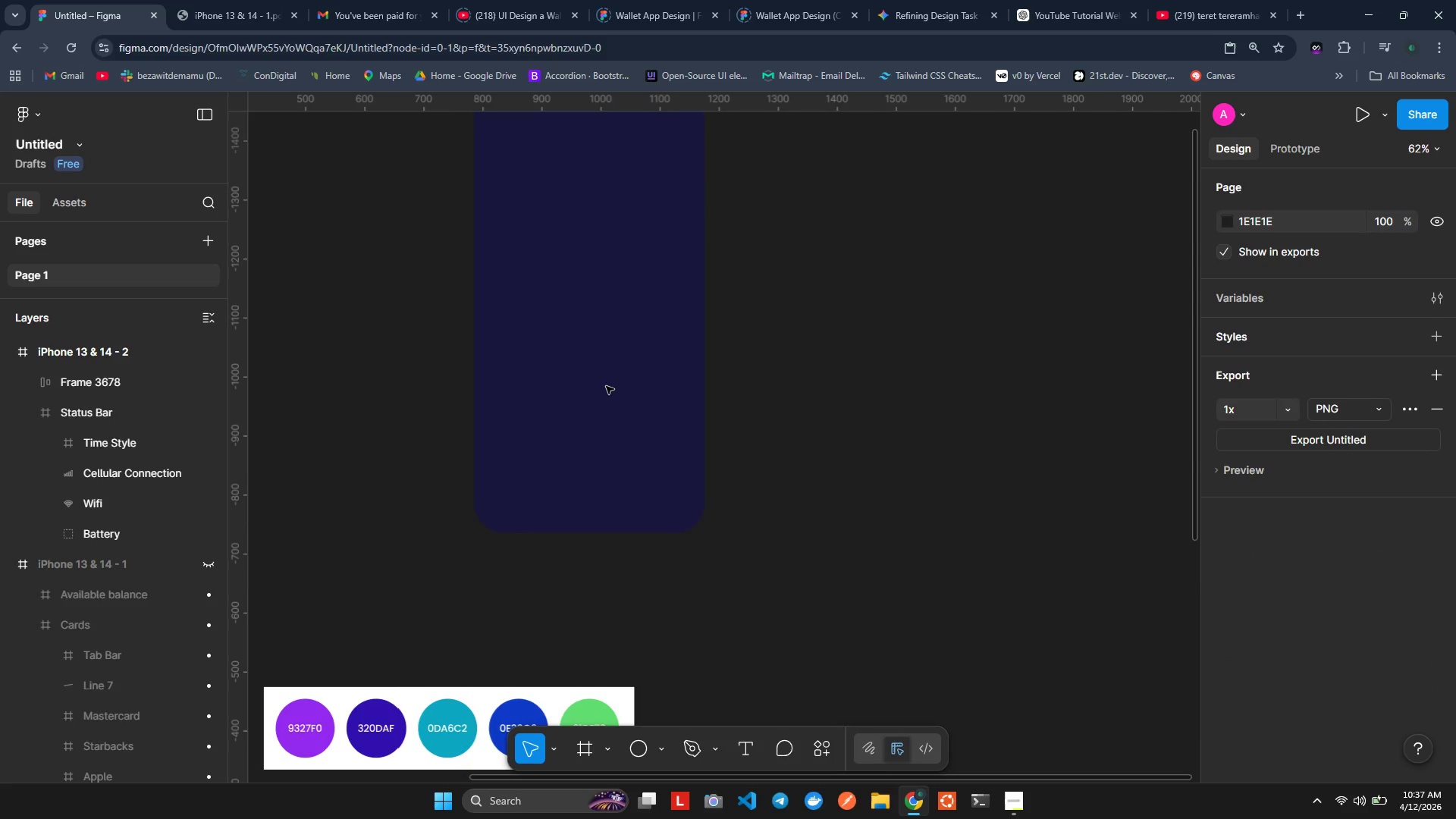 
type(to)
 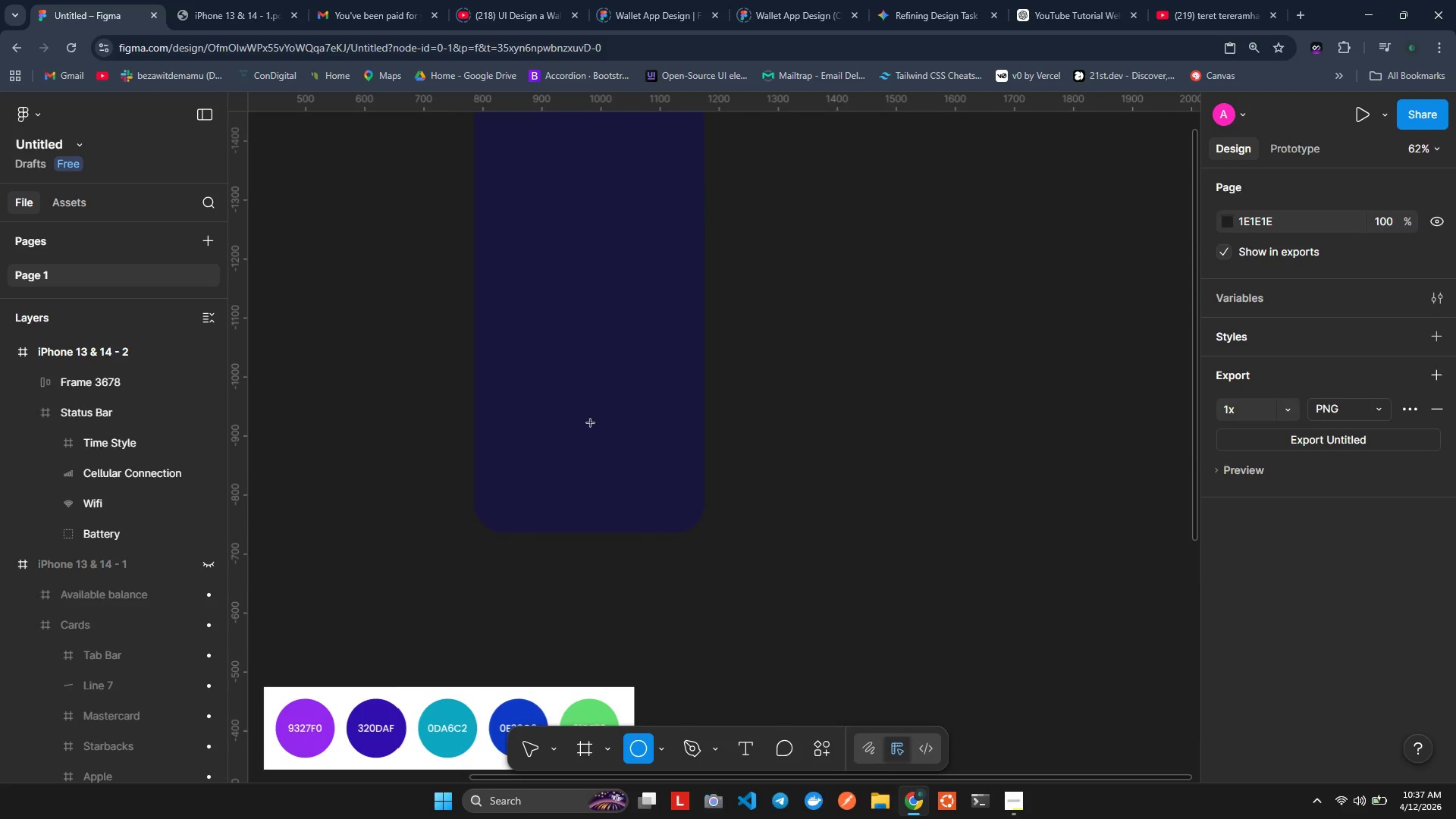 
left_click_drag(start_coordinate=[568, 387], to_coordinate=[670, 510])
 